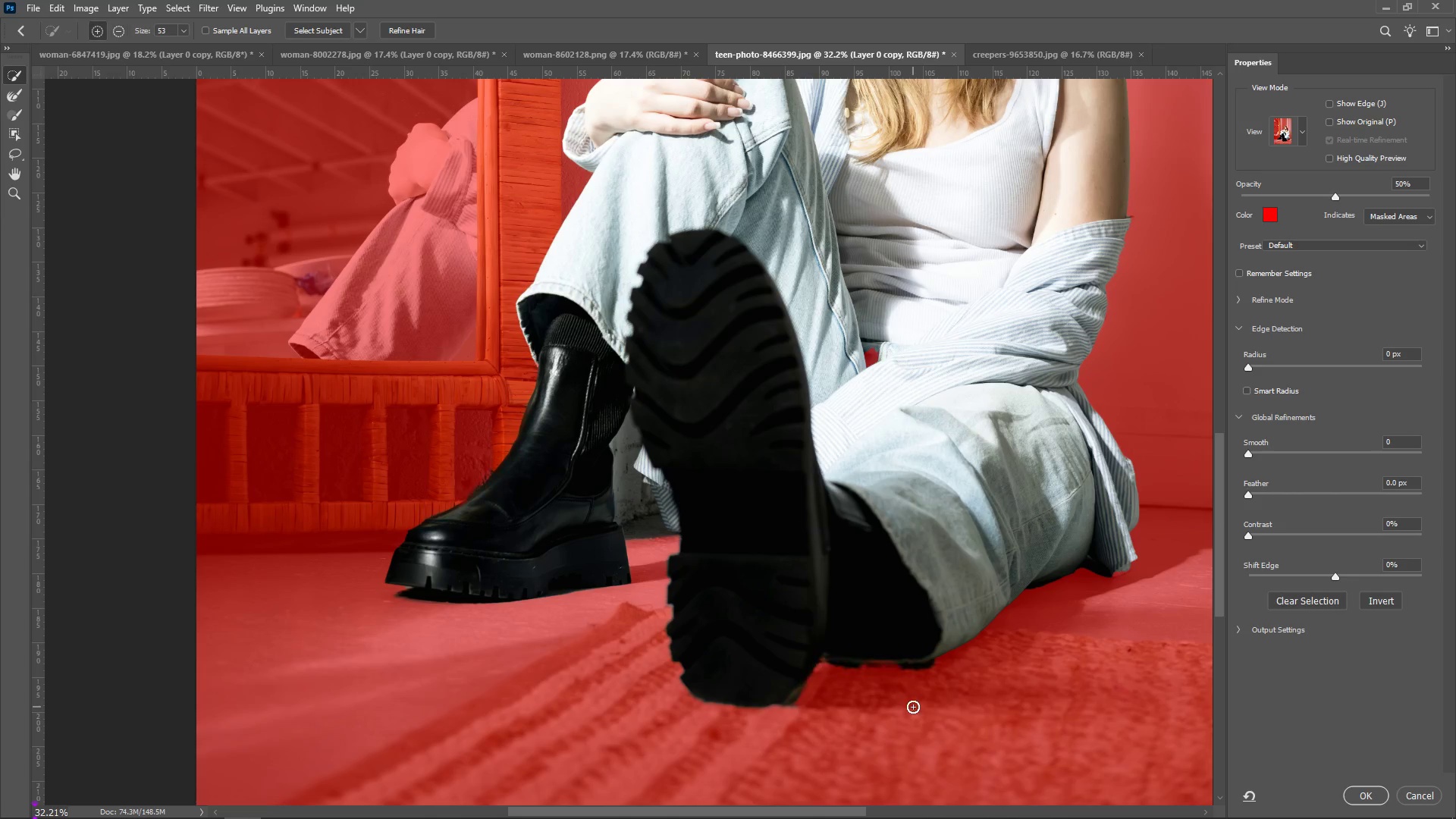 
hold_key(key=AltLeft, duration=1.86)
scroll: coordinate [812, 726], scroll_direction: up, amount: 5.0
 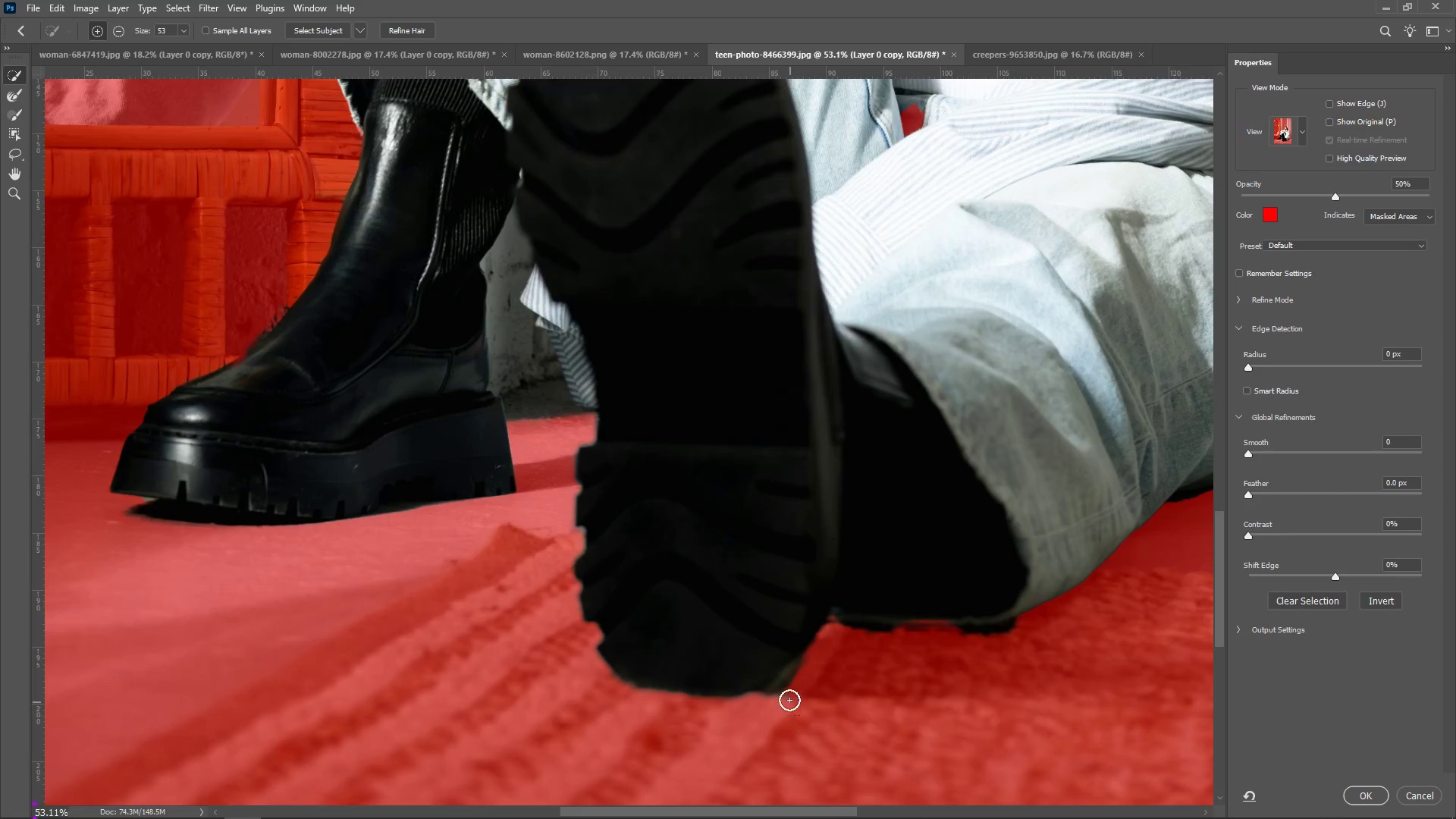 
hold_key(key=AltLeft, duration=0.52)
 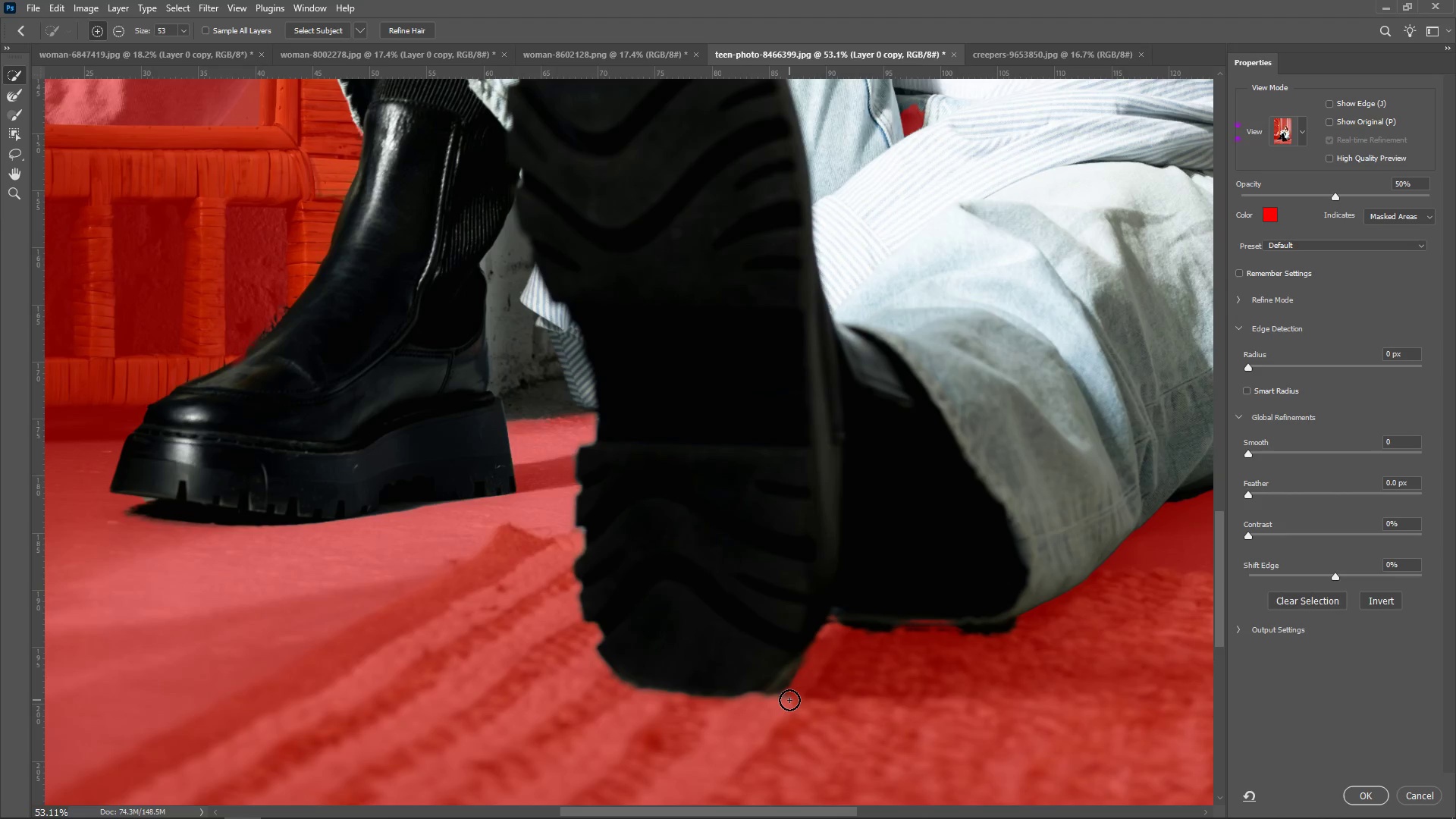 
hold_key(key=AltLeft, duration=1.35)
left_click_drag(start_coordinate=[789, 692], to_coordinate=[805, 684])
 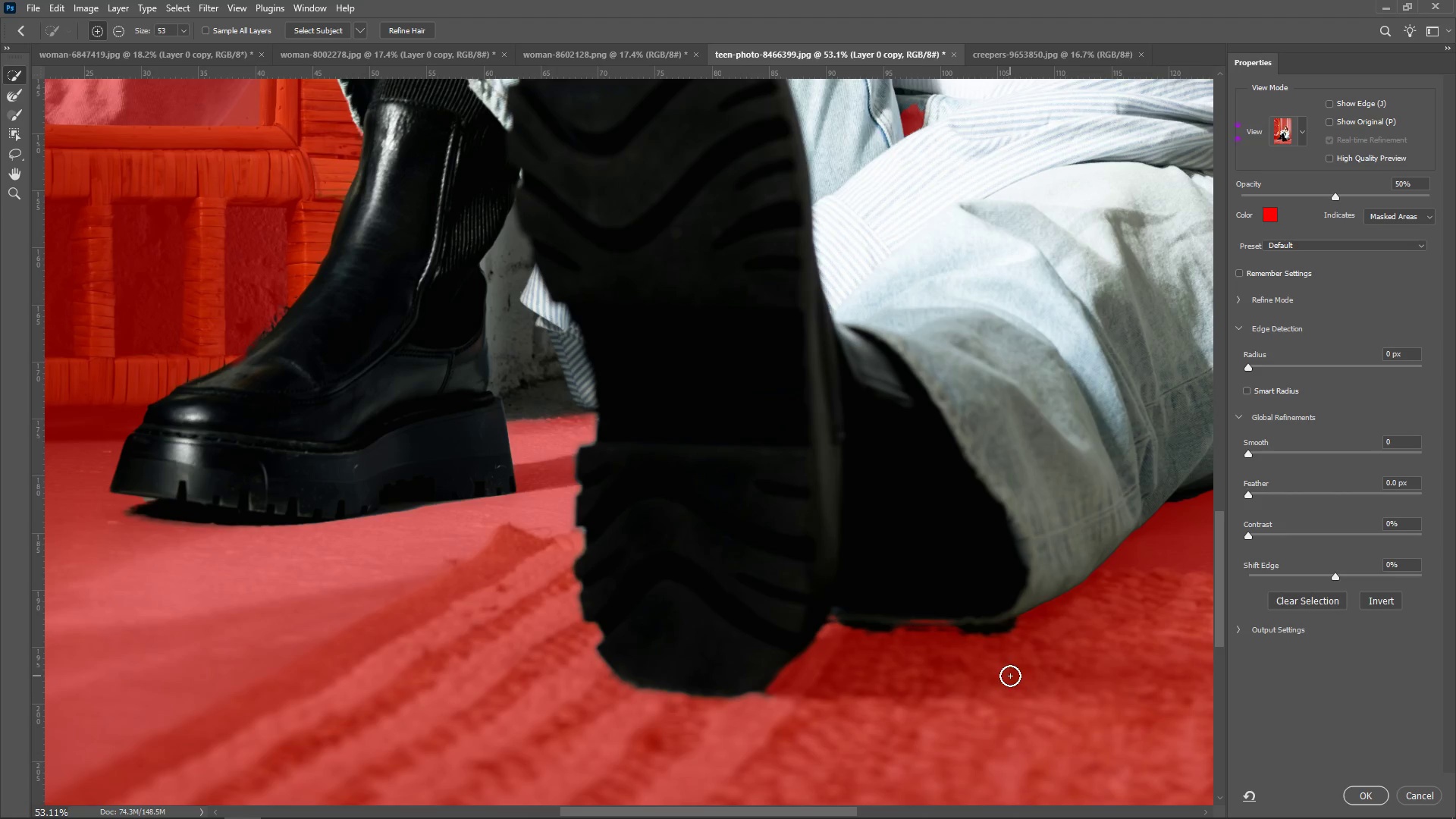 
hold_key(key=AltLeft, duration=1.52)
left_click_drag(start_coordinate=[857, 629], to_coordinate=[902, 661])
 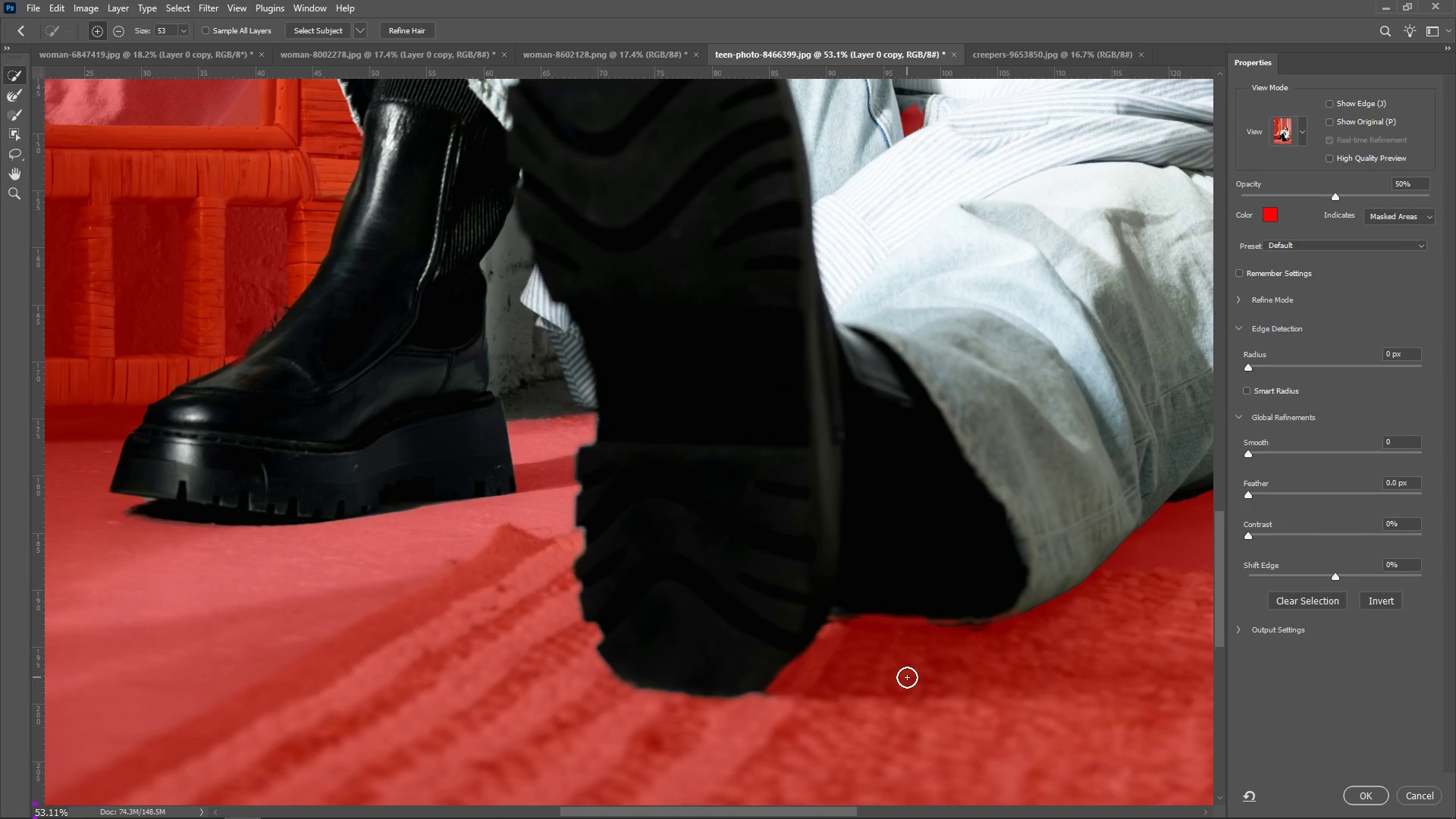 
hold_key(key=AltLeft, duration=1.08)
 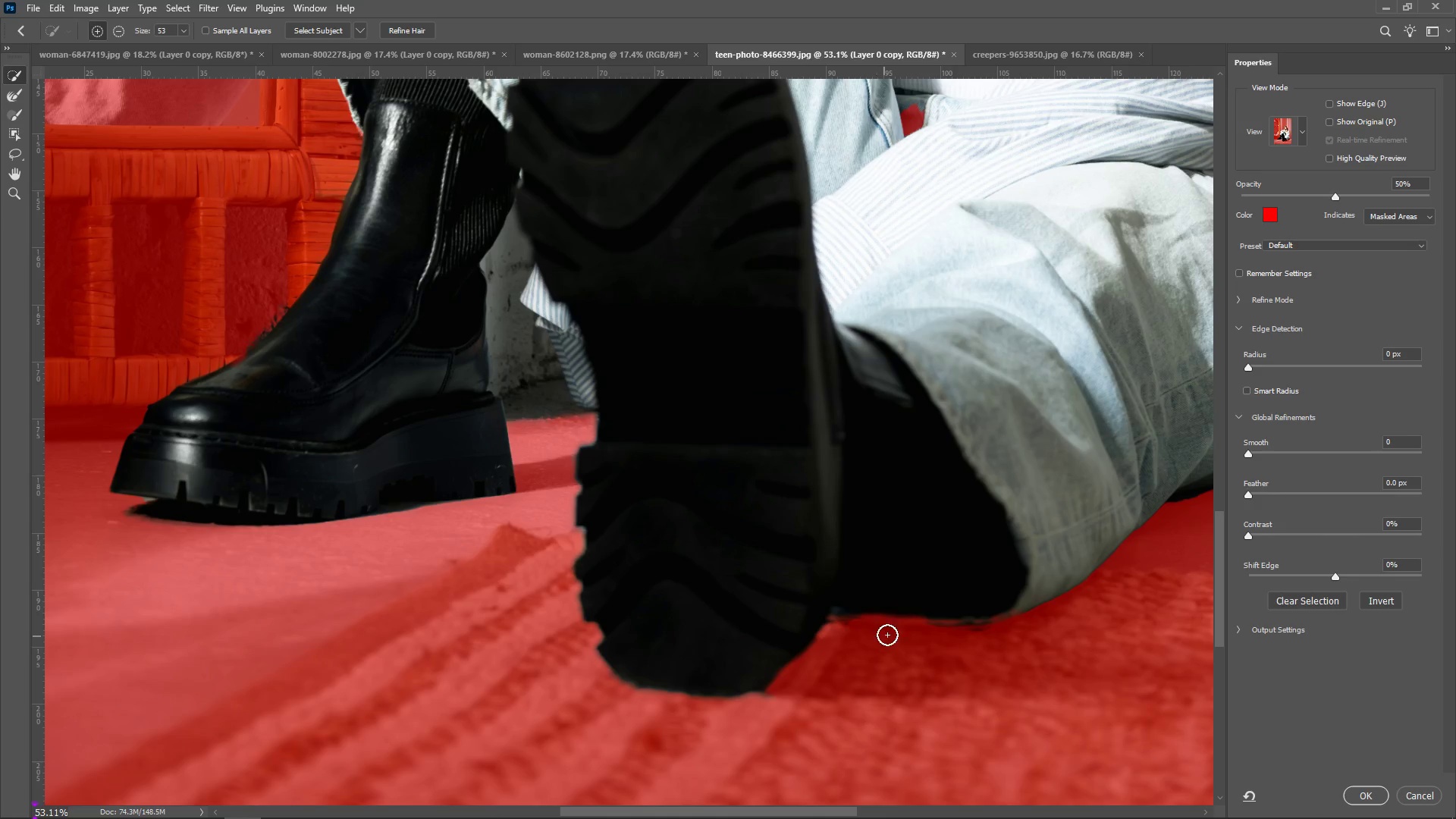 
hold_key(key=AltLeft, duration=1.18)
scroll: coordinate [940, 622], scroll_direction: down, amount: 9.0
 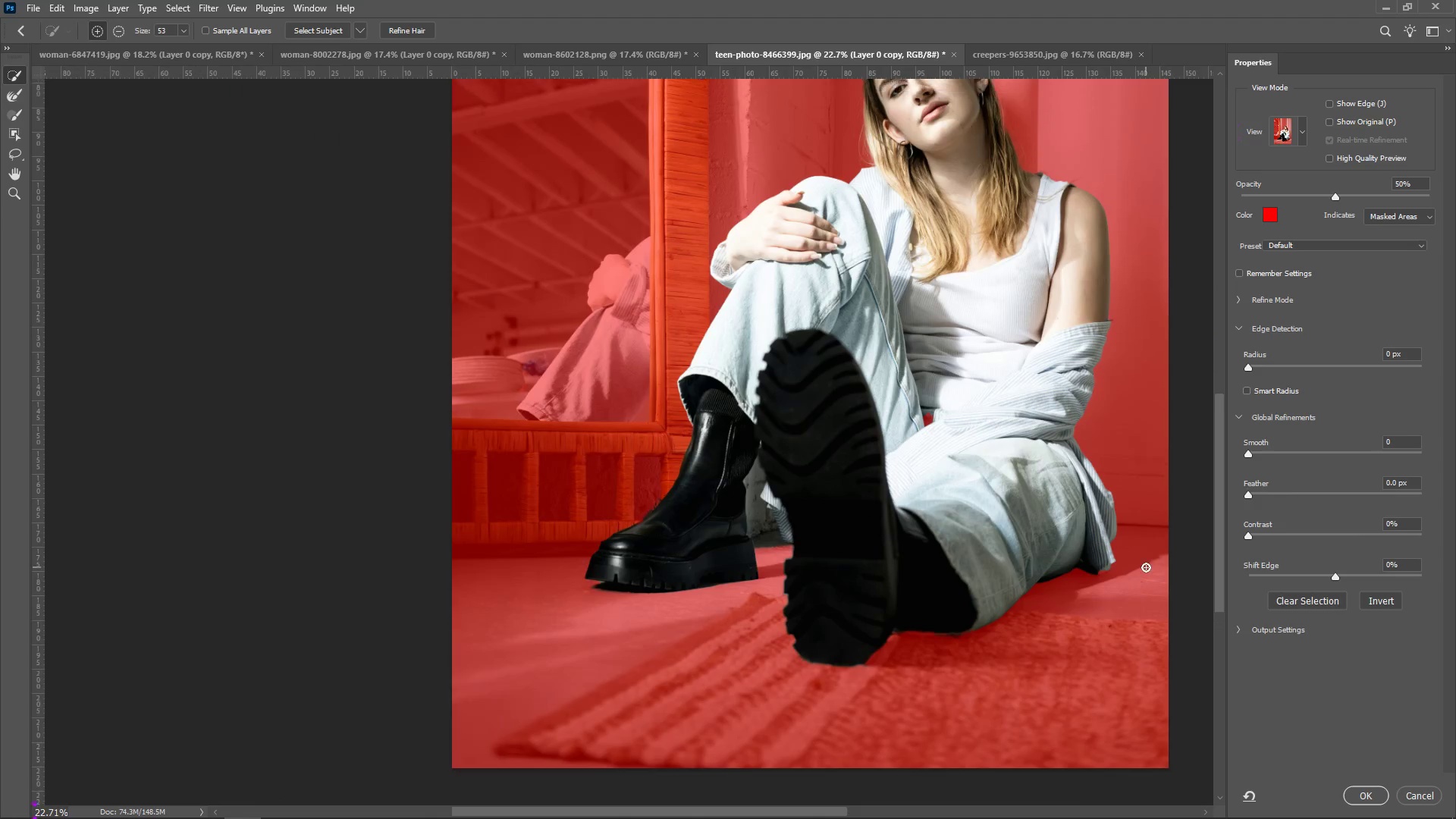 
scroll: coordinate [902, 448], scroll_direction: up, amount: 11.0
 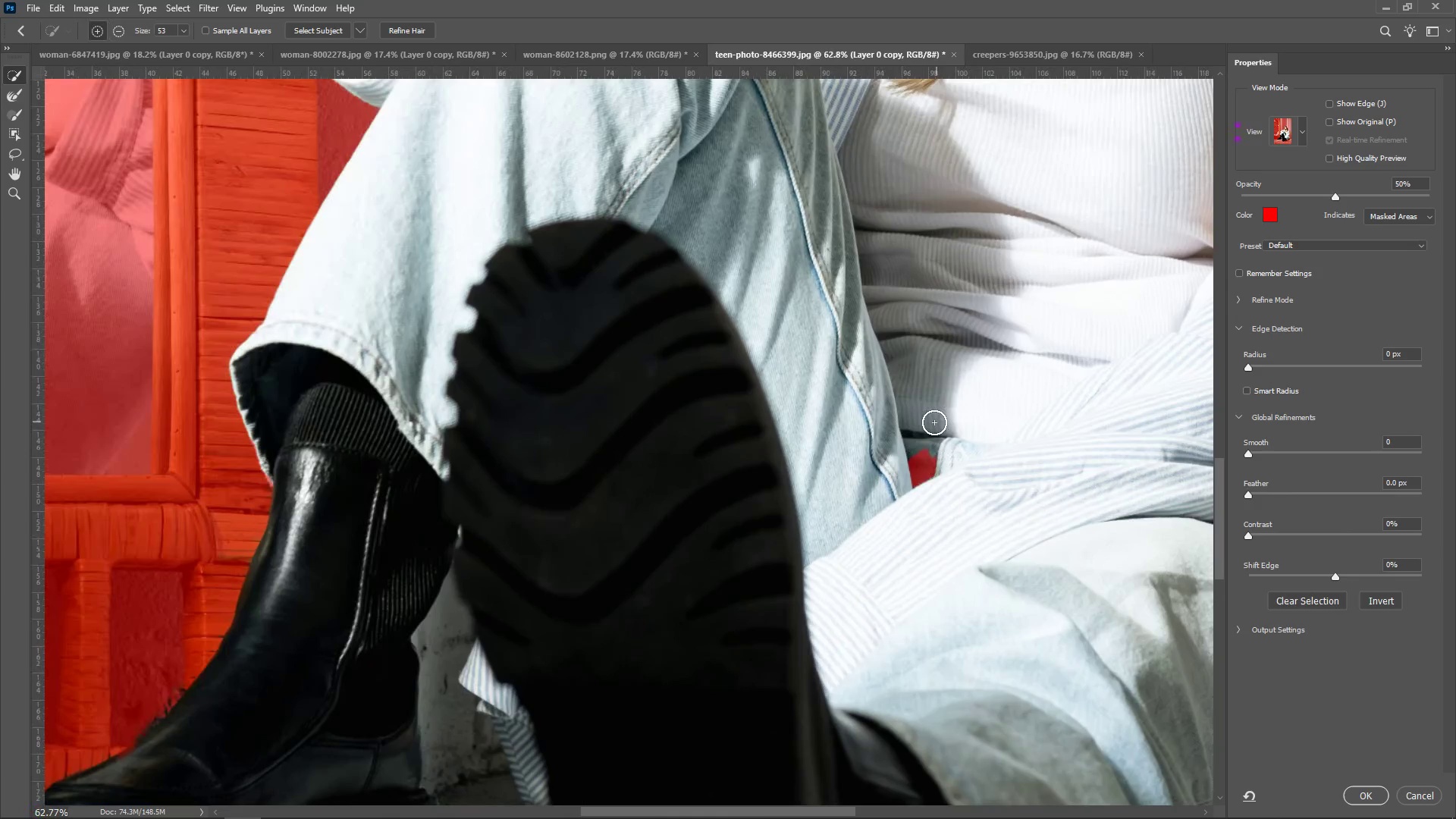 
hold_key(key=AltLeft, duration=1.08)
 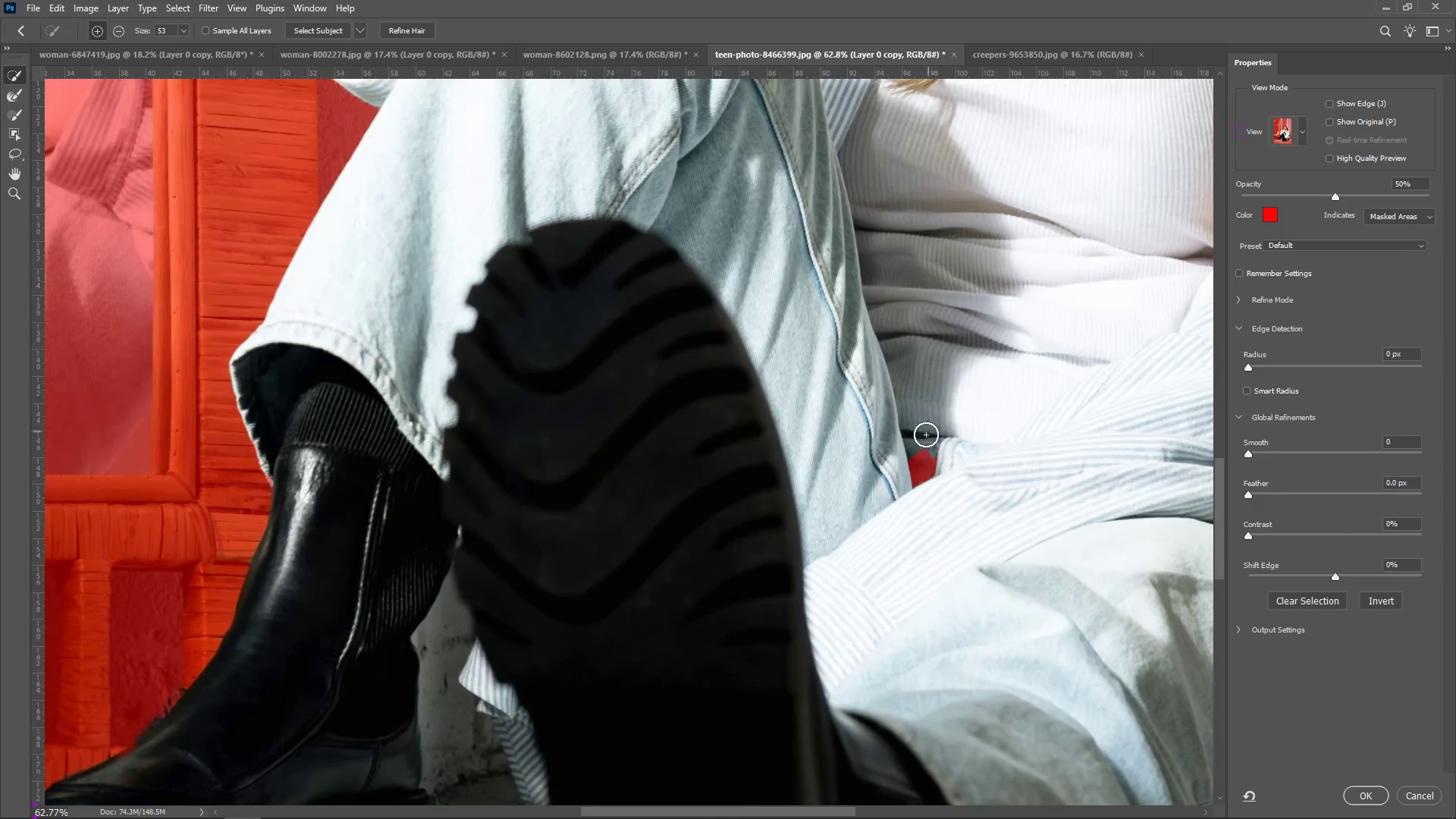 
left_click_drag(start_coordinate=[925, 438], to_coordinate=[969, 457])
 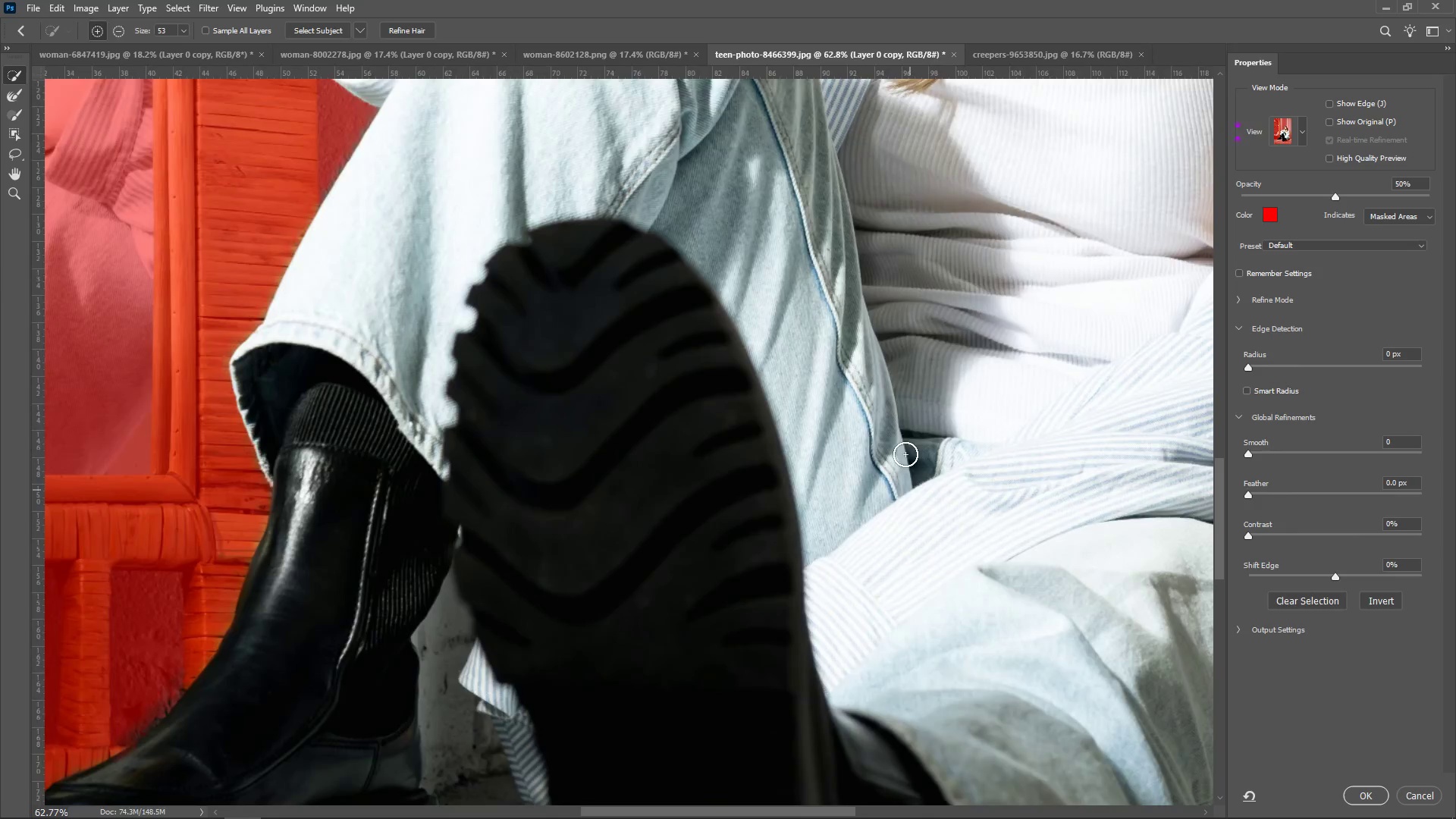 
hold_key(key=AltLeft, duration=1.5)
scroll: coordinate [933, 448], scroll_direction: down, amount: 6.0
 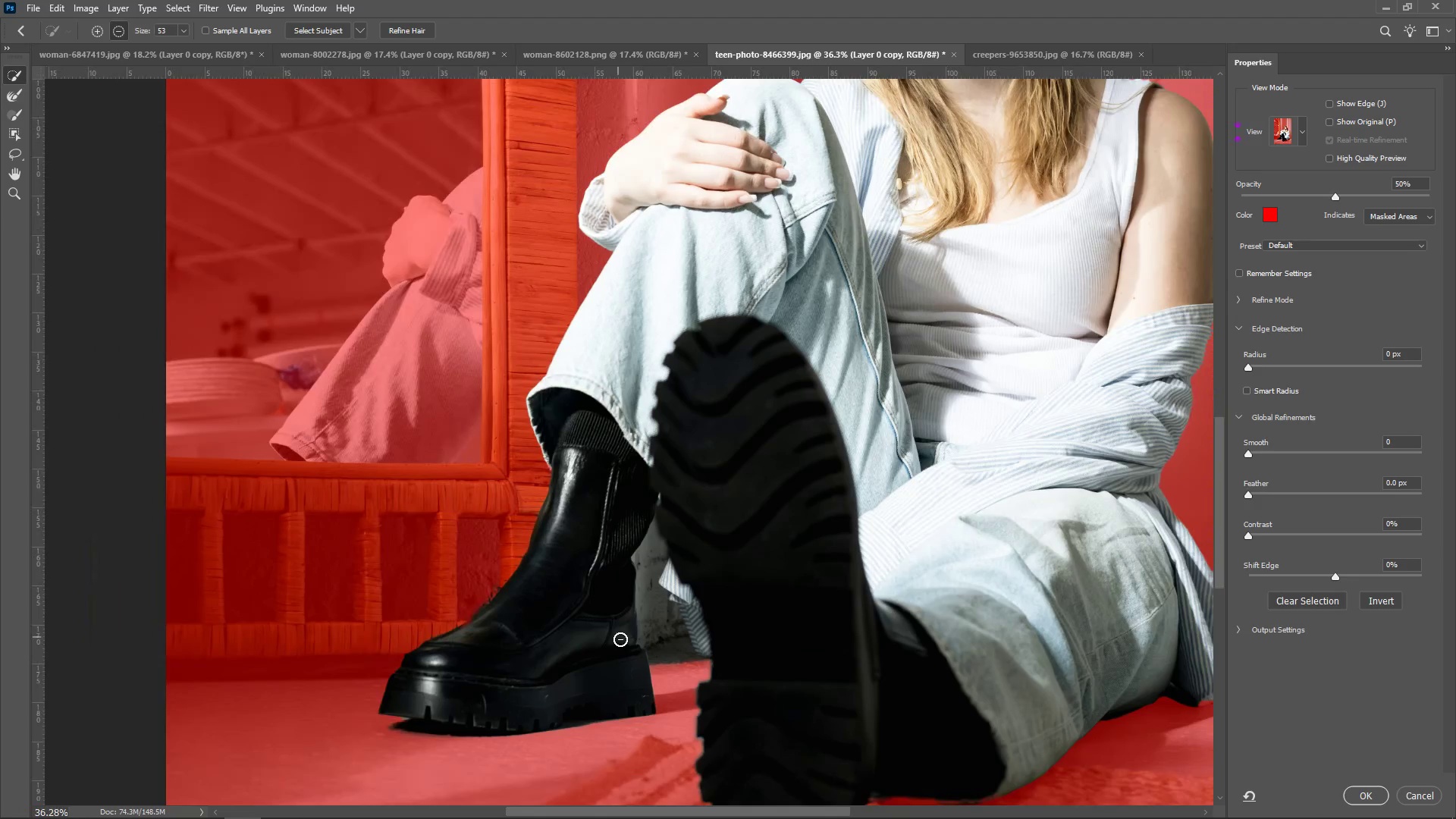 
scroll: coordinate [636, 629], scroll_direction: up, amount: 6.0
 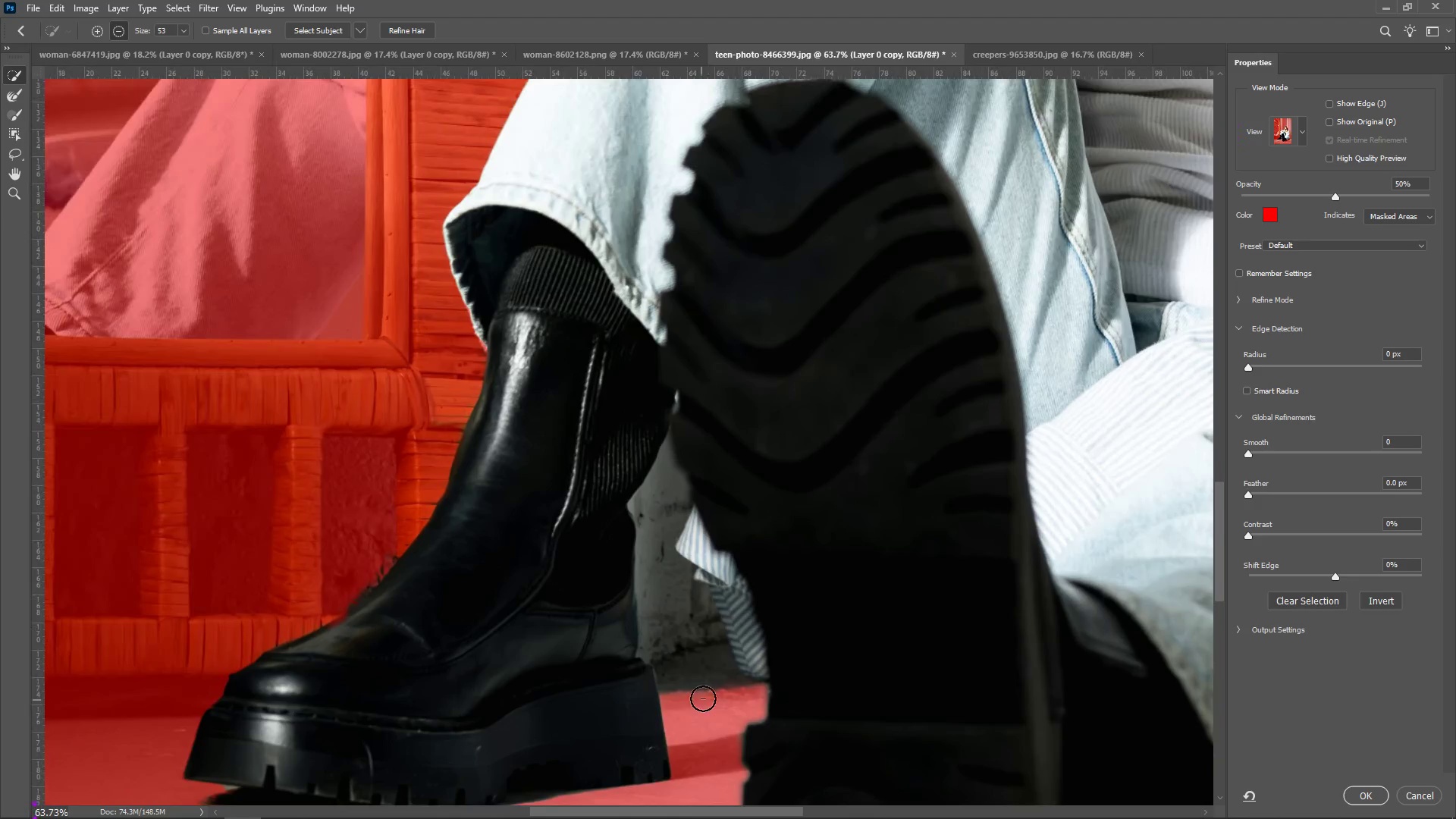 
hold_key(key=AltLeft, duration=1.51)
 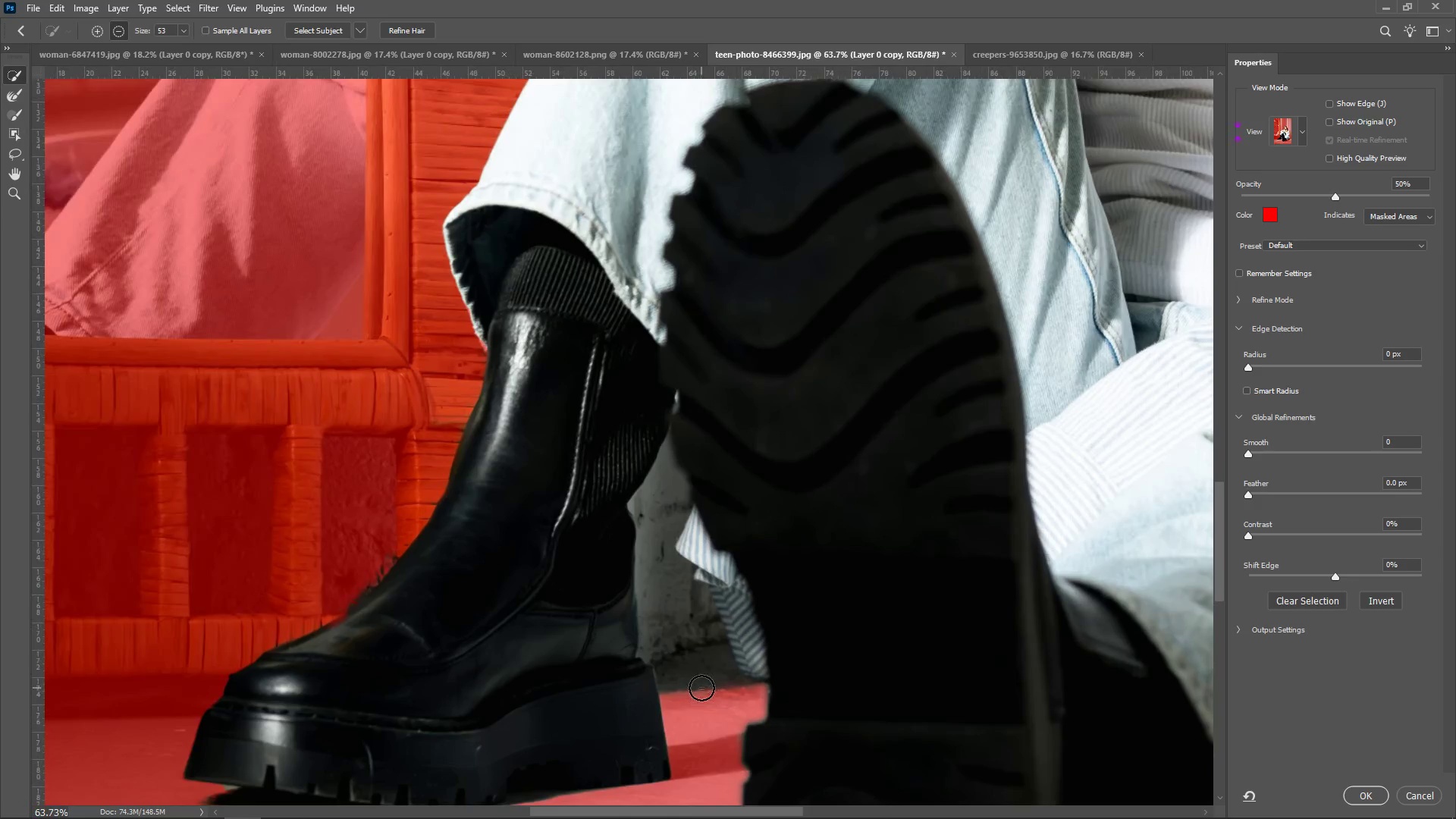 
key(Alt+AltLeft)
 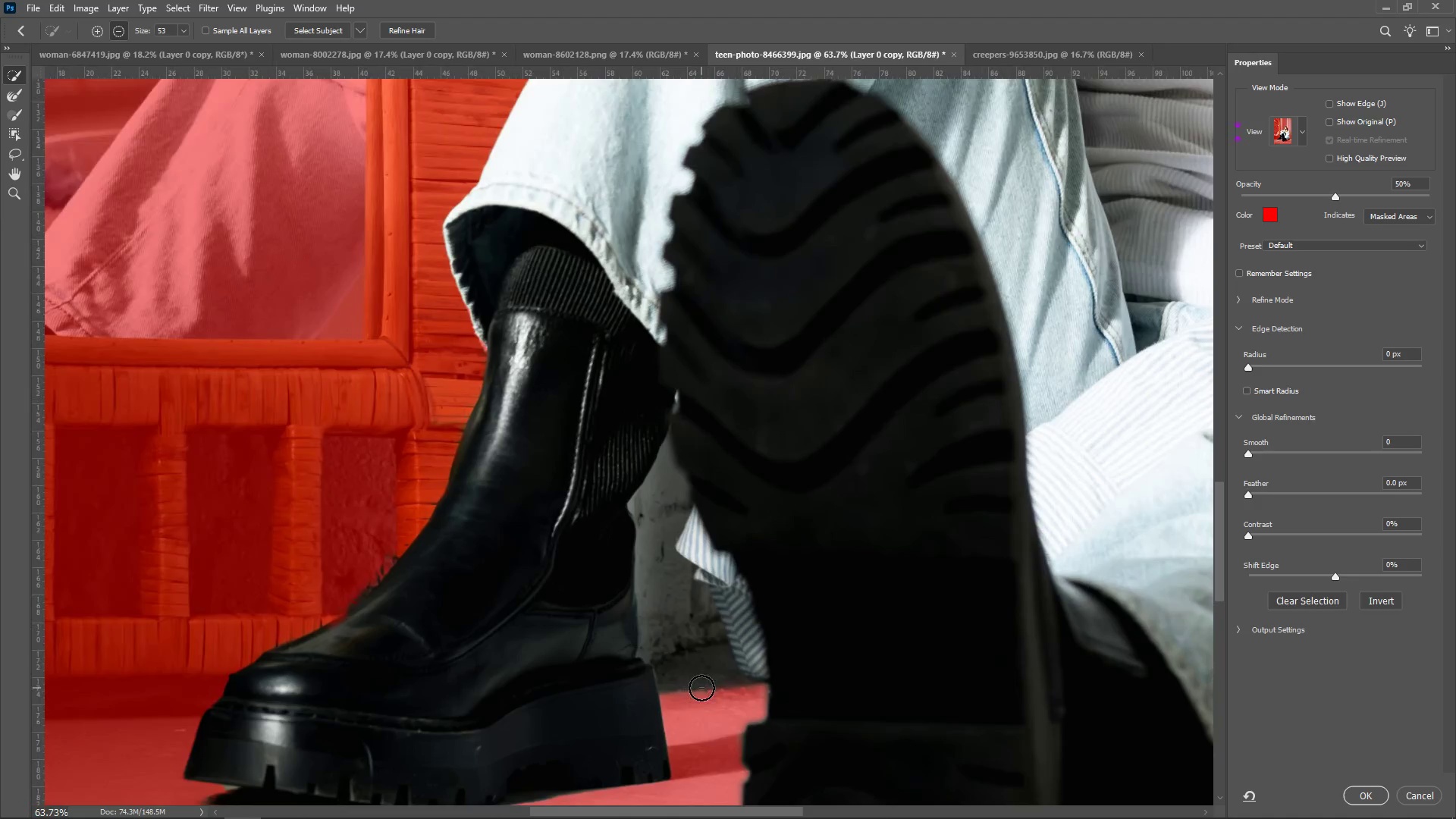 
key(Alt+AltLeft)
 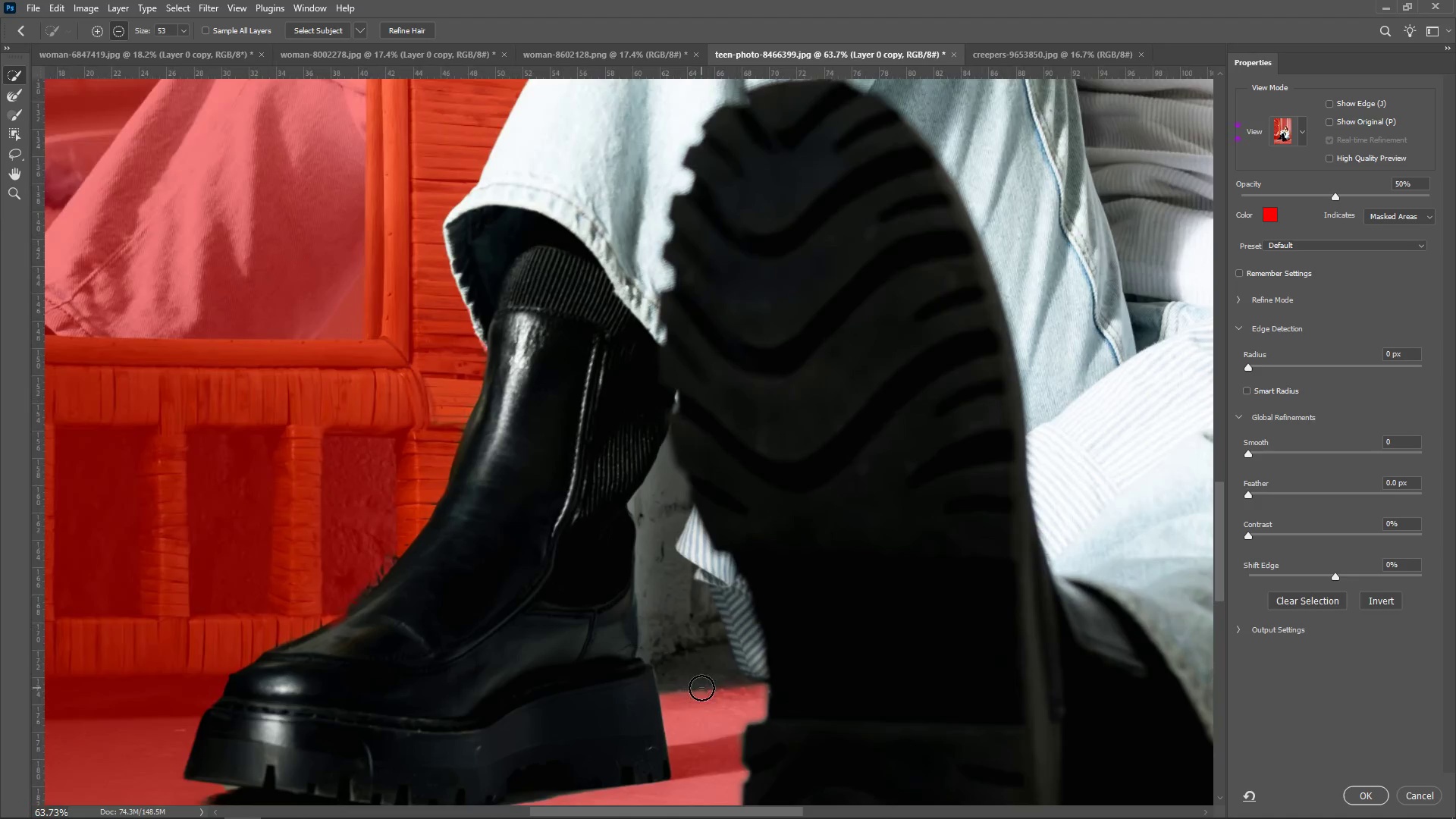 
key(Alt+AltLeft)
 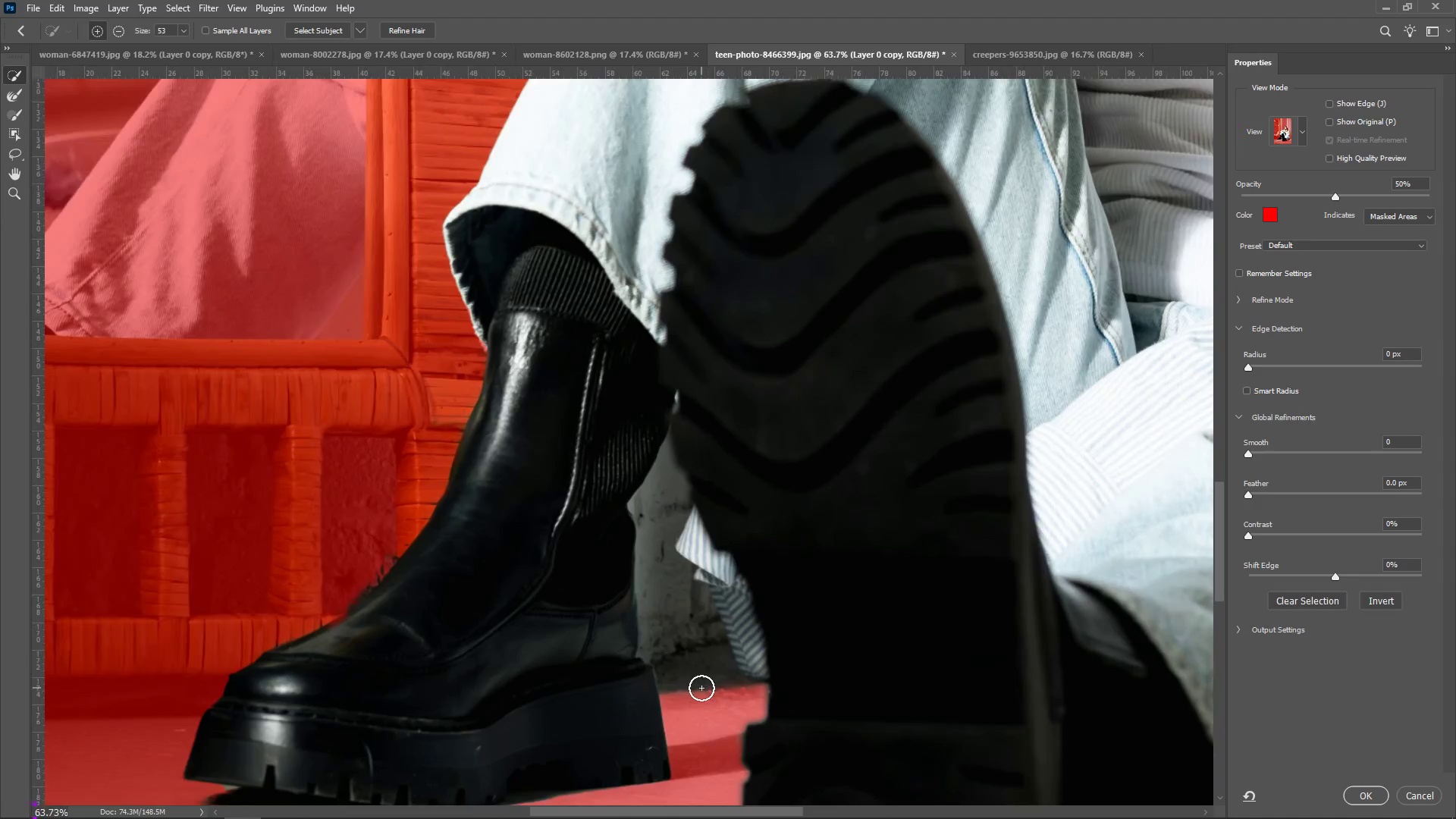 
key(Alt+AltLeft)
 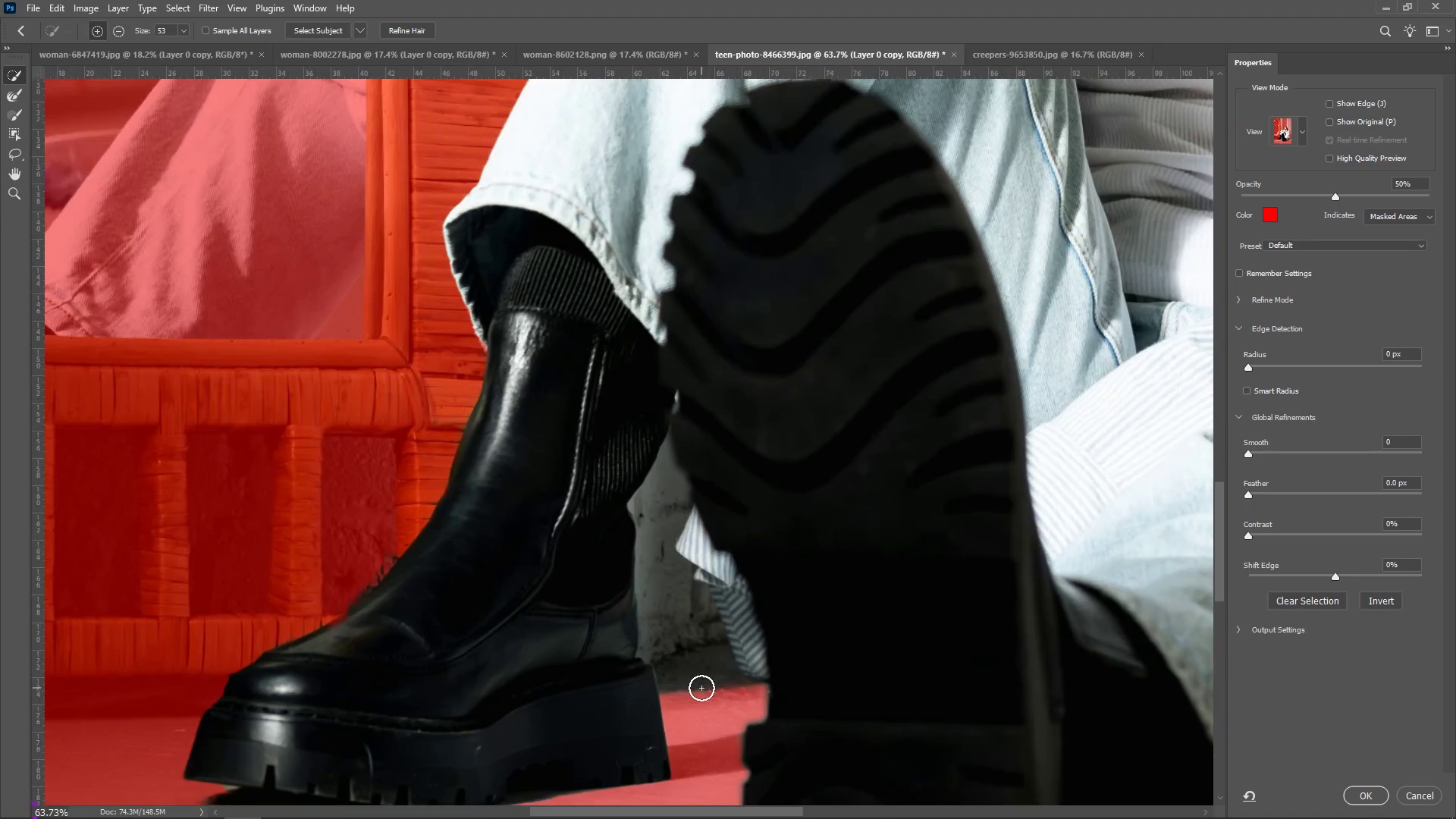 
key(Alt+AltLeft)
 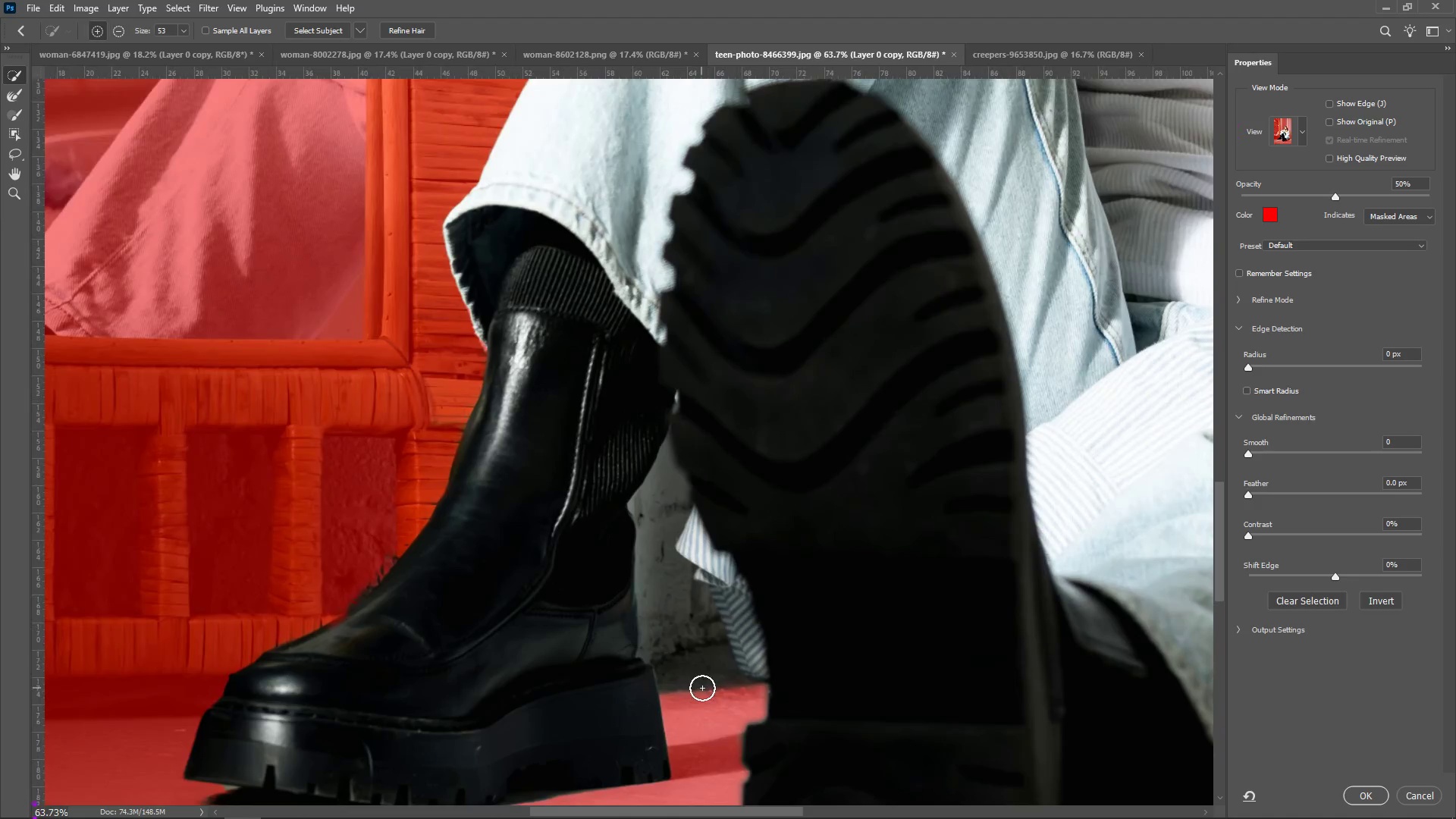 
key(Alt+AltLeft)
 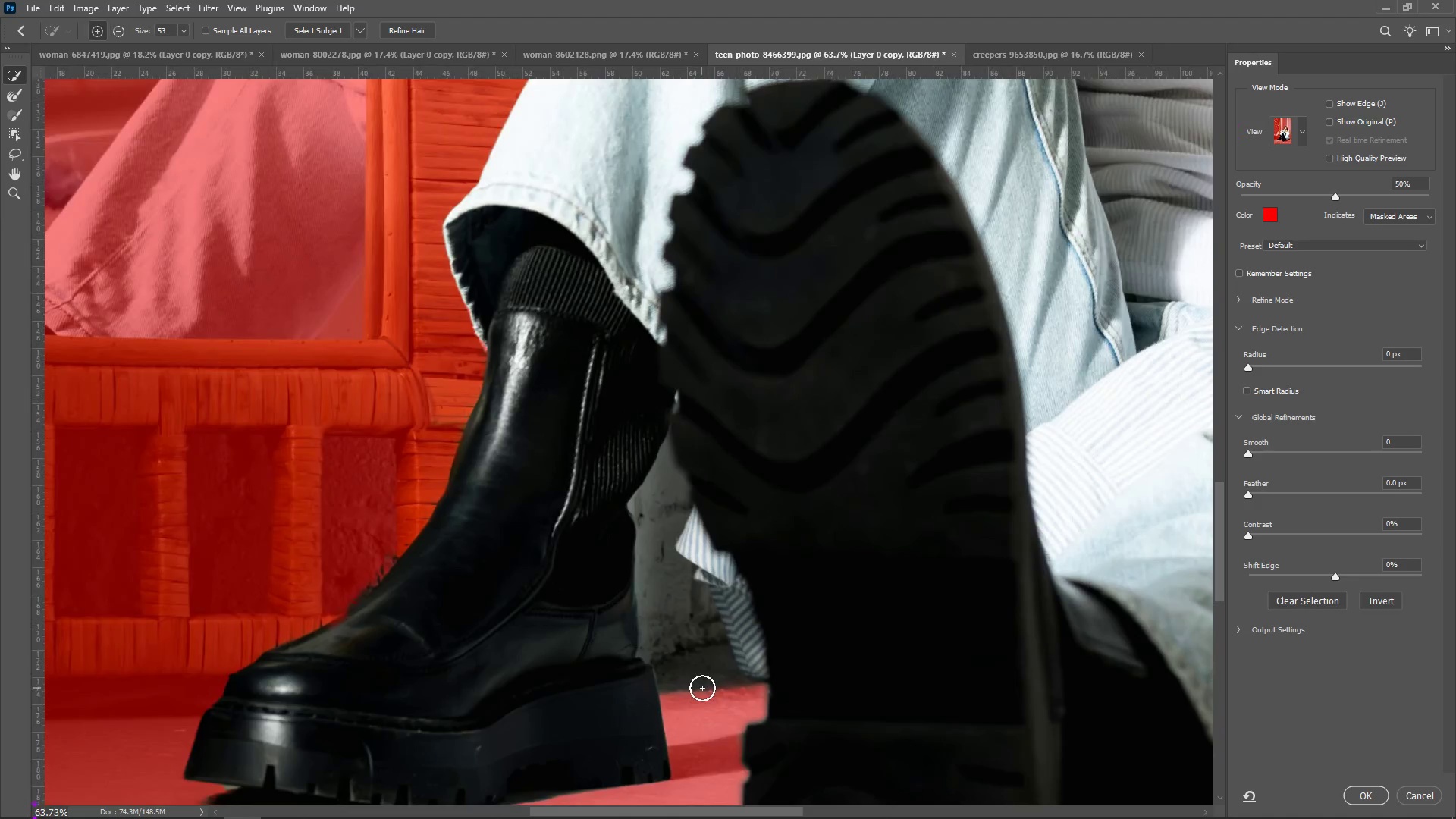 
key(Alt+AltLeft)
 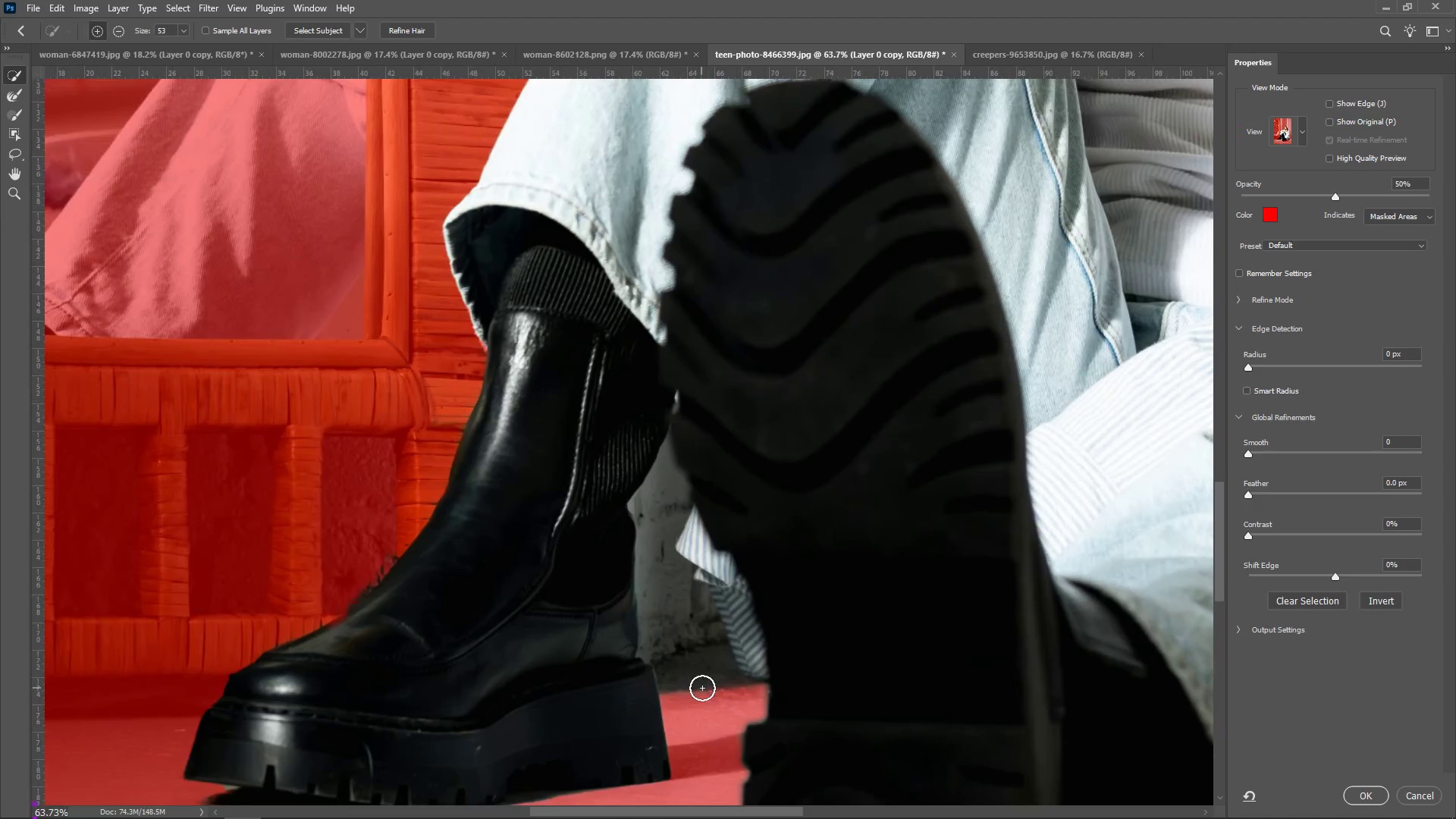 
key(Alt+AltLeft)
 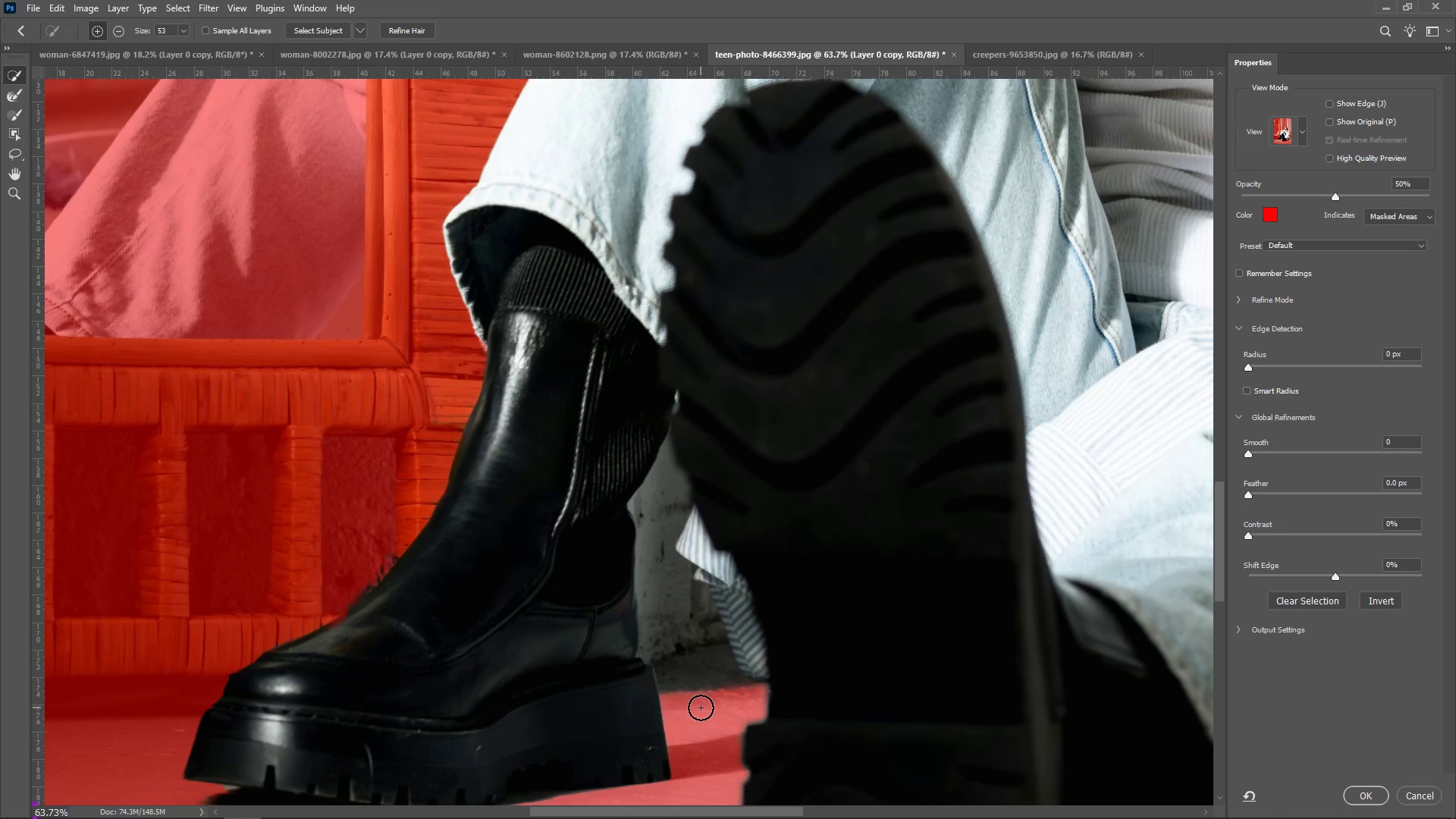 
hold_key(key=AltLeft, duration=1.5)
left_click_drag(start_coordinate=[698, 708], to_coordinate=[670, 487])
 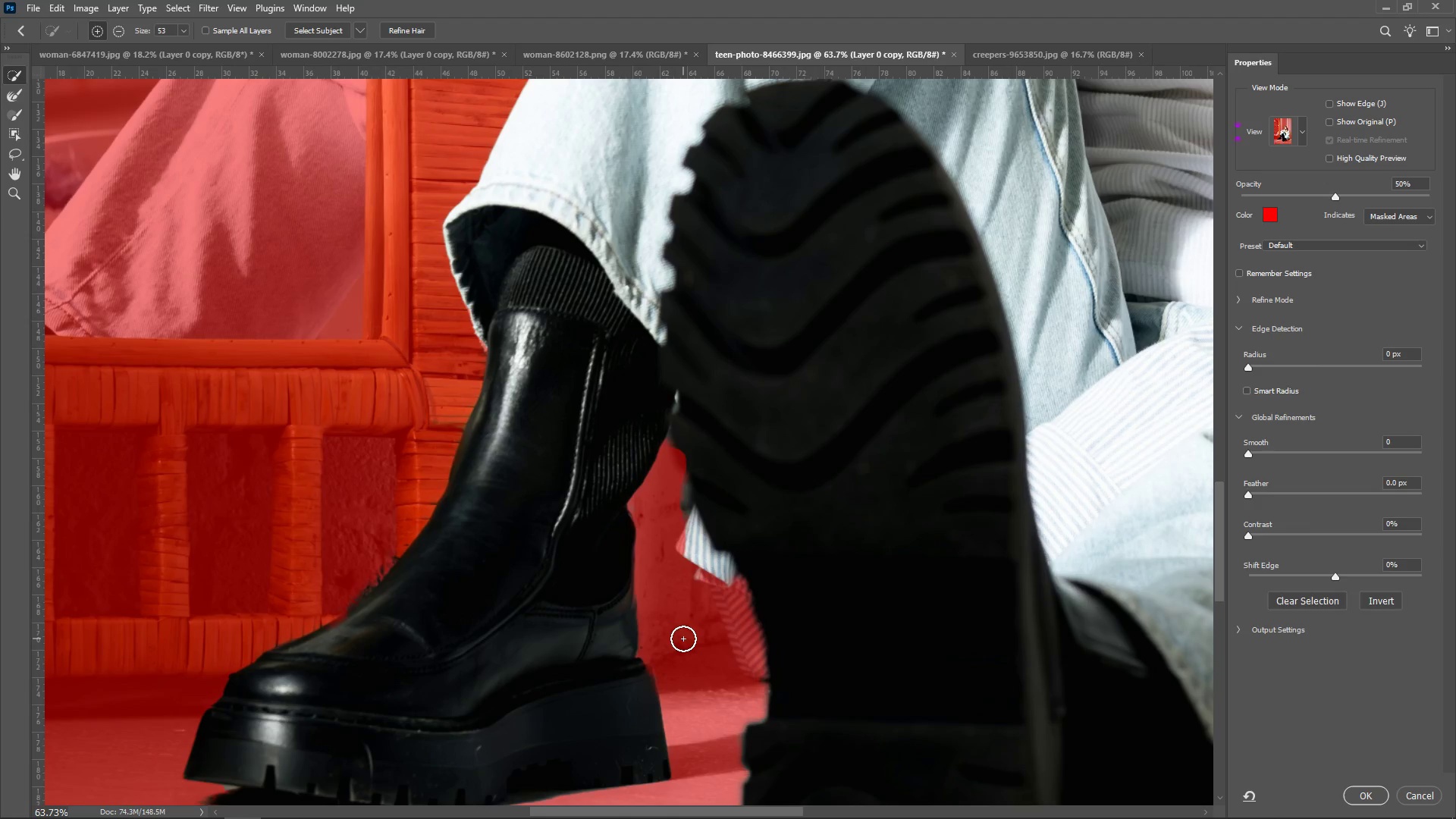 
hold_key(key=AltLeft, duration=1.25)
 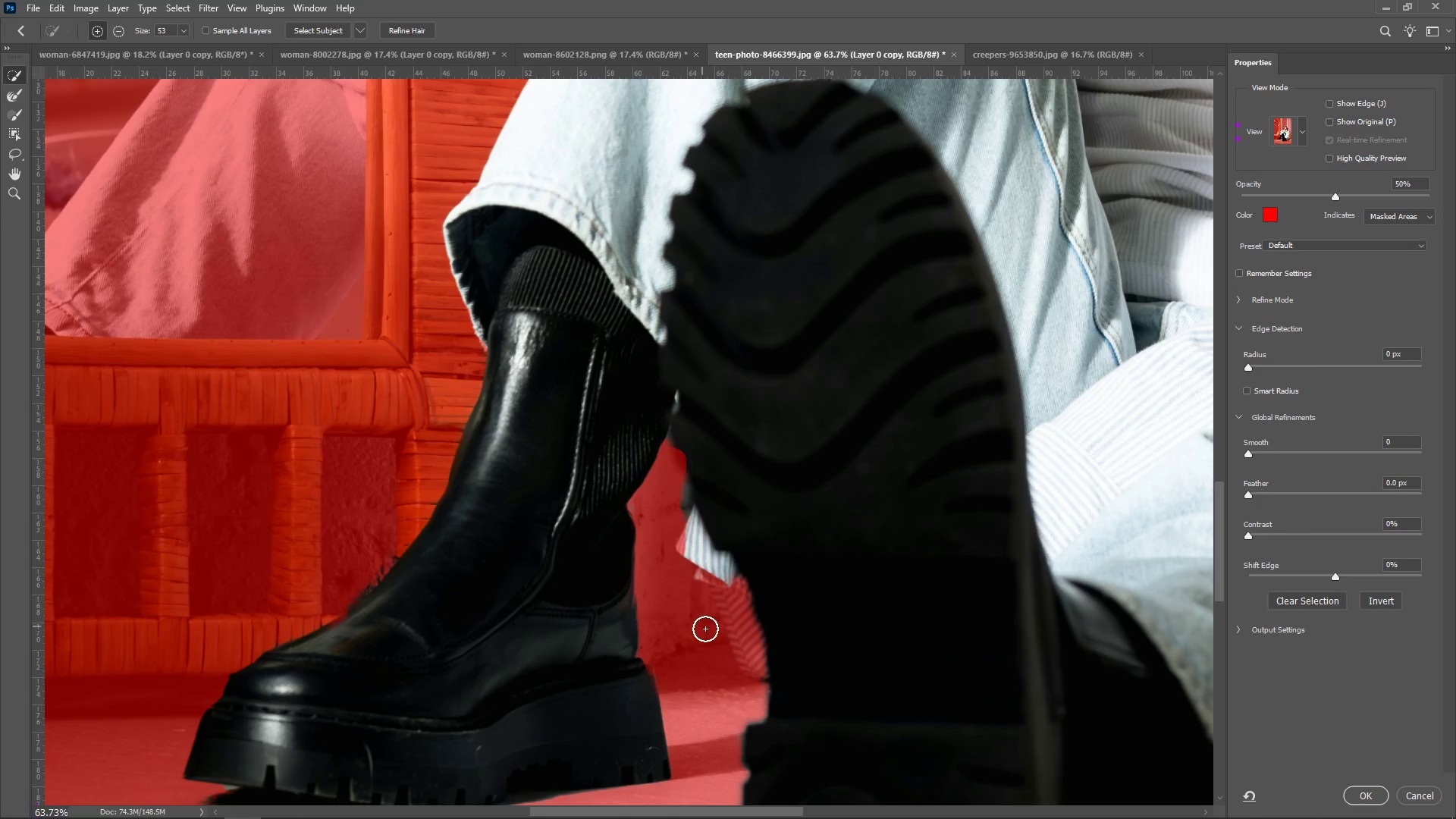 
hold_key(key=AltLeft, duration=1.54)
 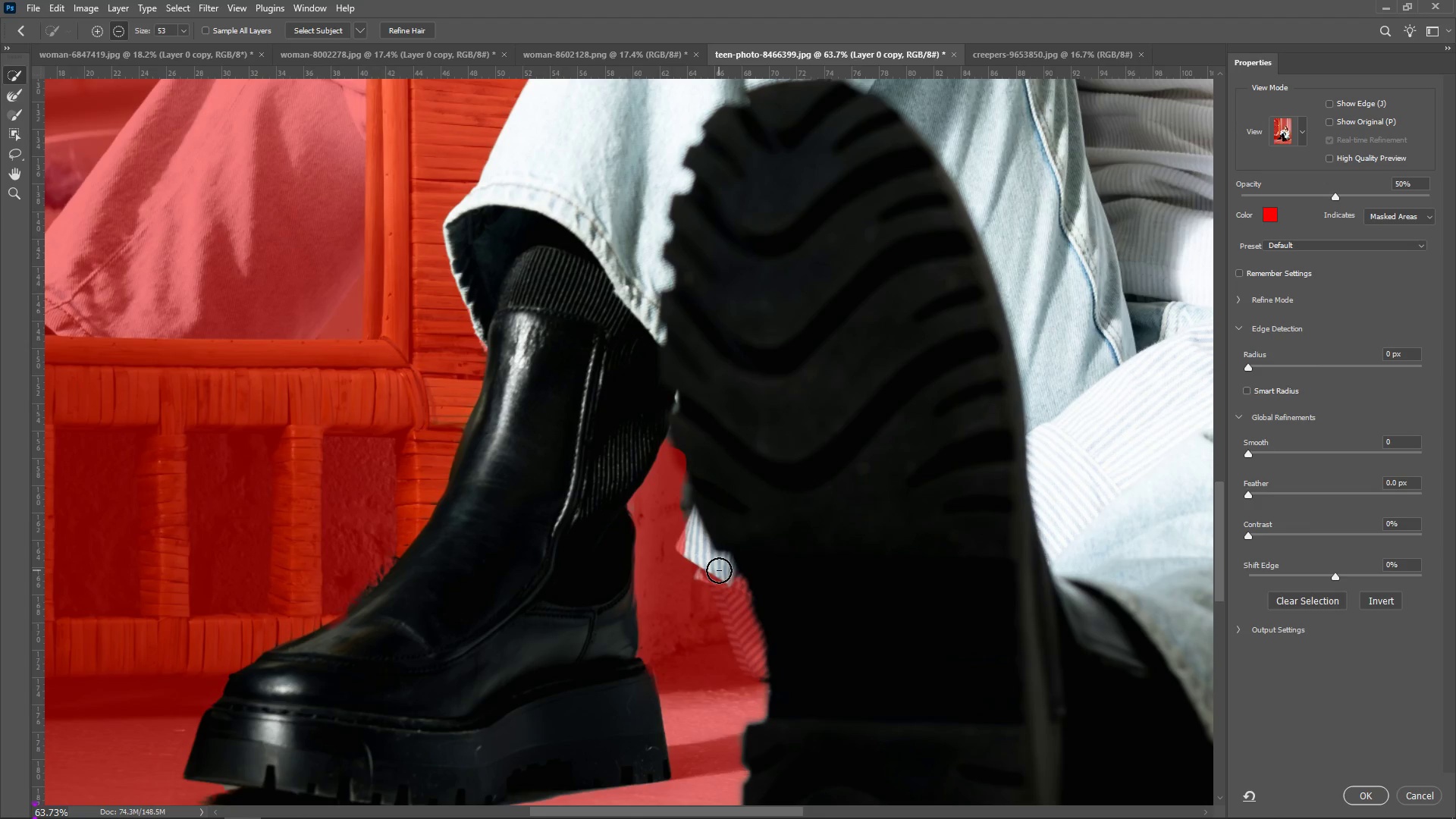 
hold_key(key=AltLeft, duration=1.51)
left_click_drag(start_coordinate=[719, 570], to_coordinate=[754, 635])
 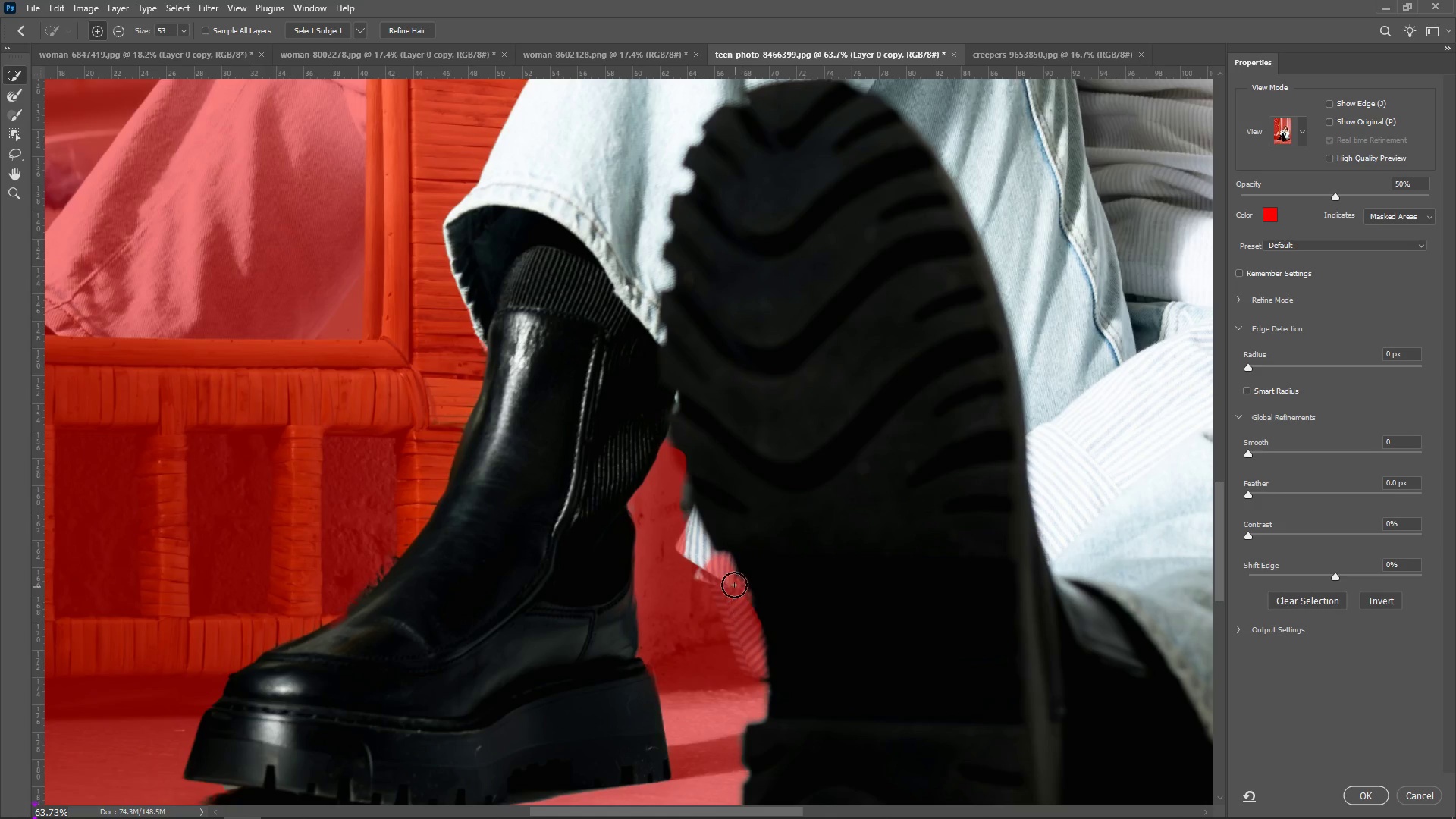 
key(Alt+AltLeft)
 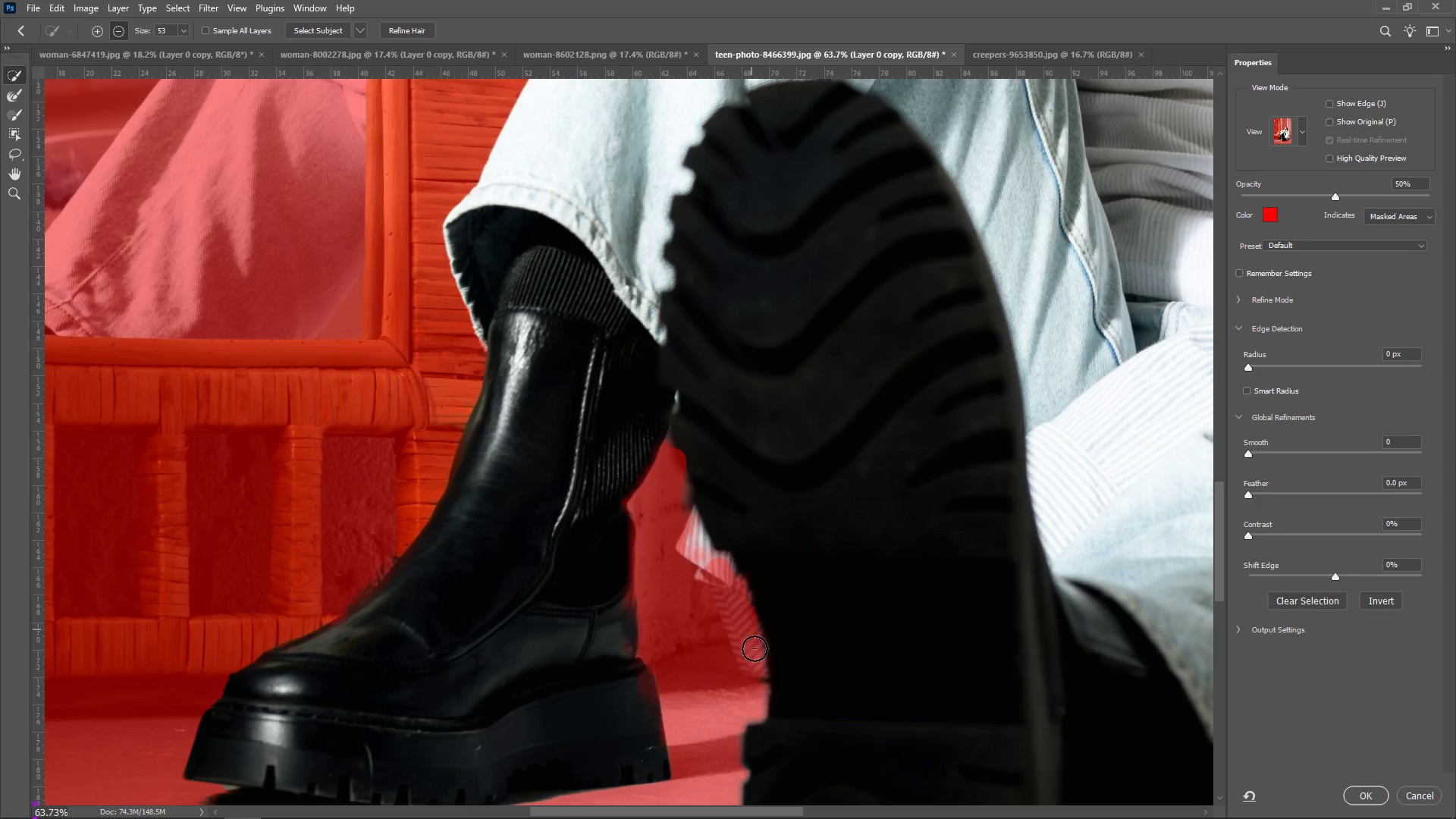 
key(Alt+AltLeft)
 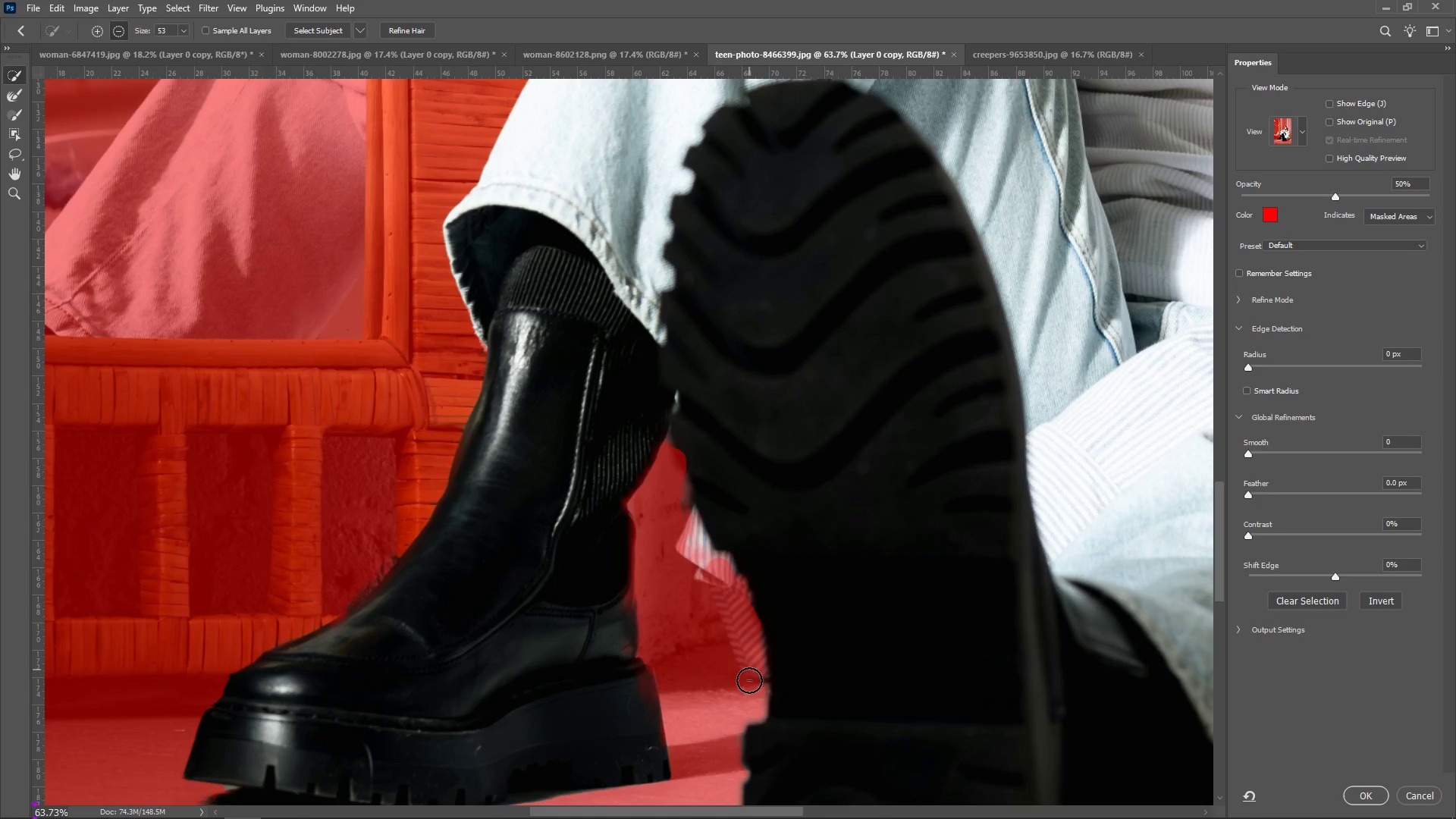 
key(Alt+AltLeft)
 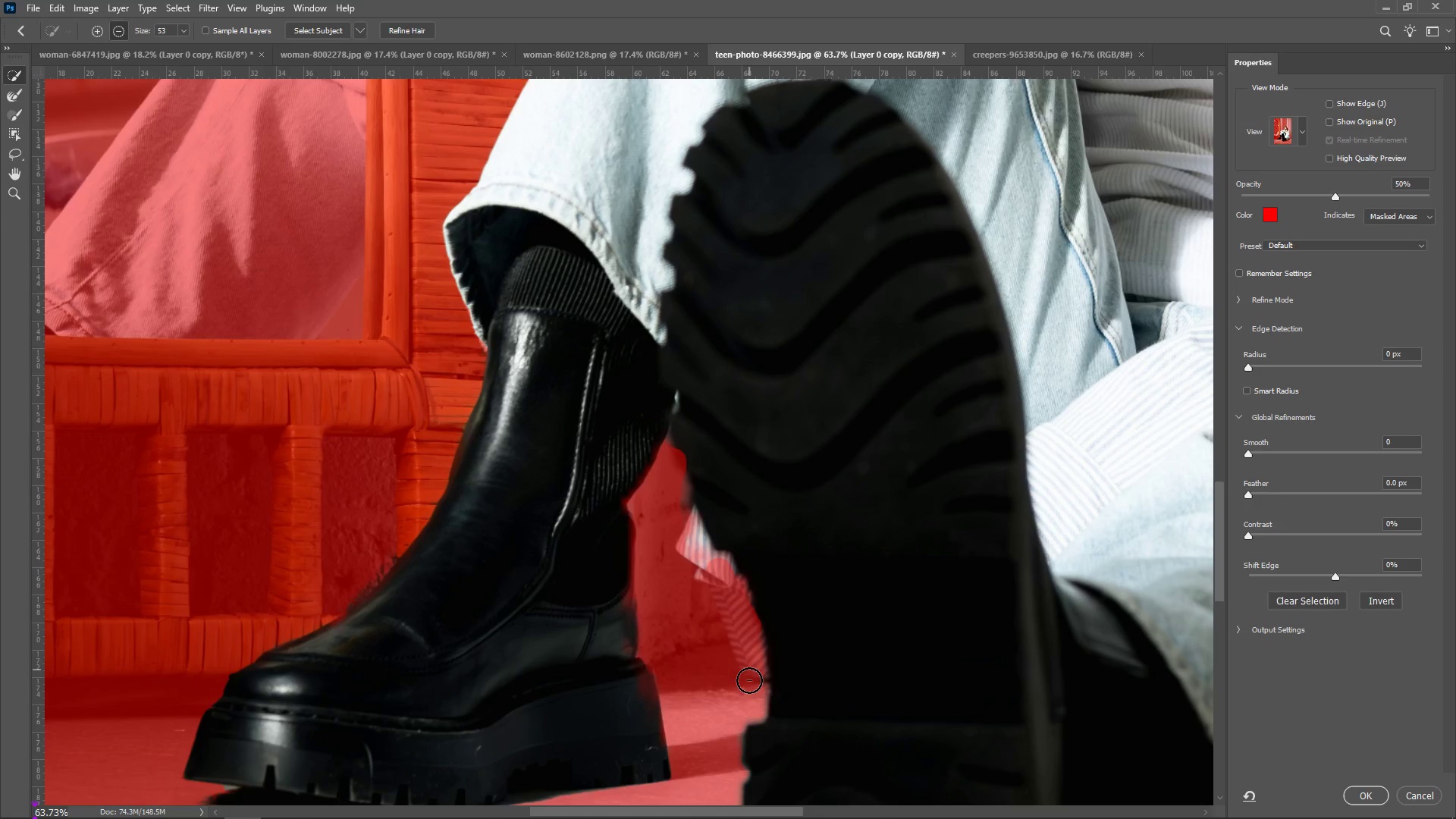 
key(Alt+AltLeft)
 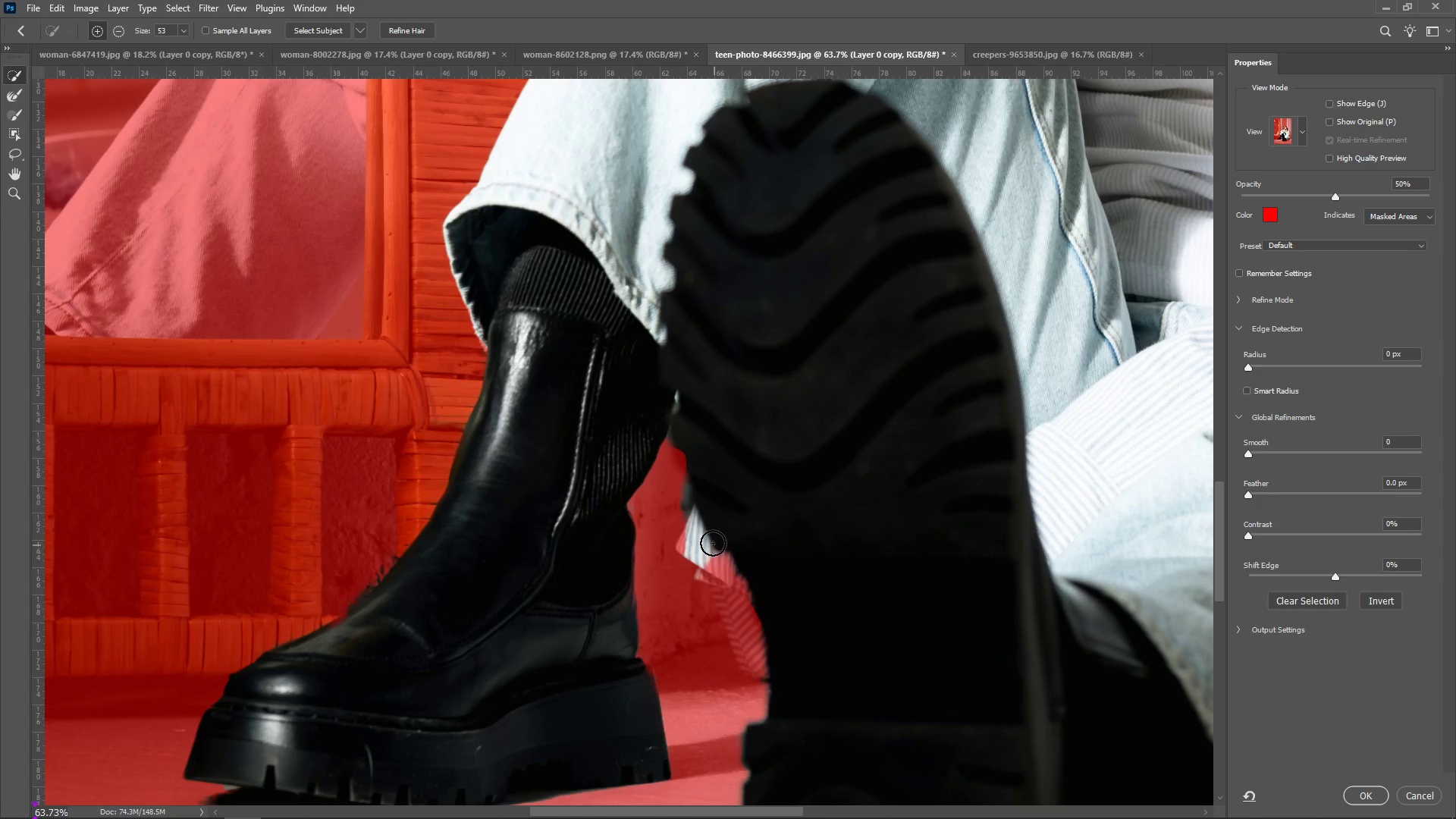 
left_click_drag(start_coordinate=[708, 538], to_coordinate=[758, 661])
 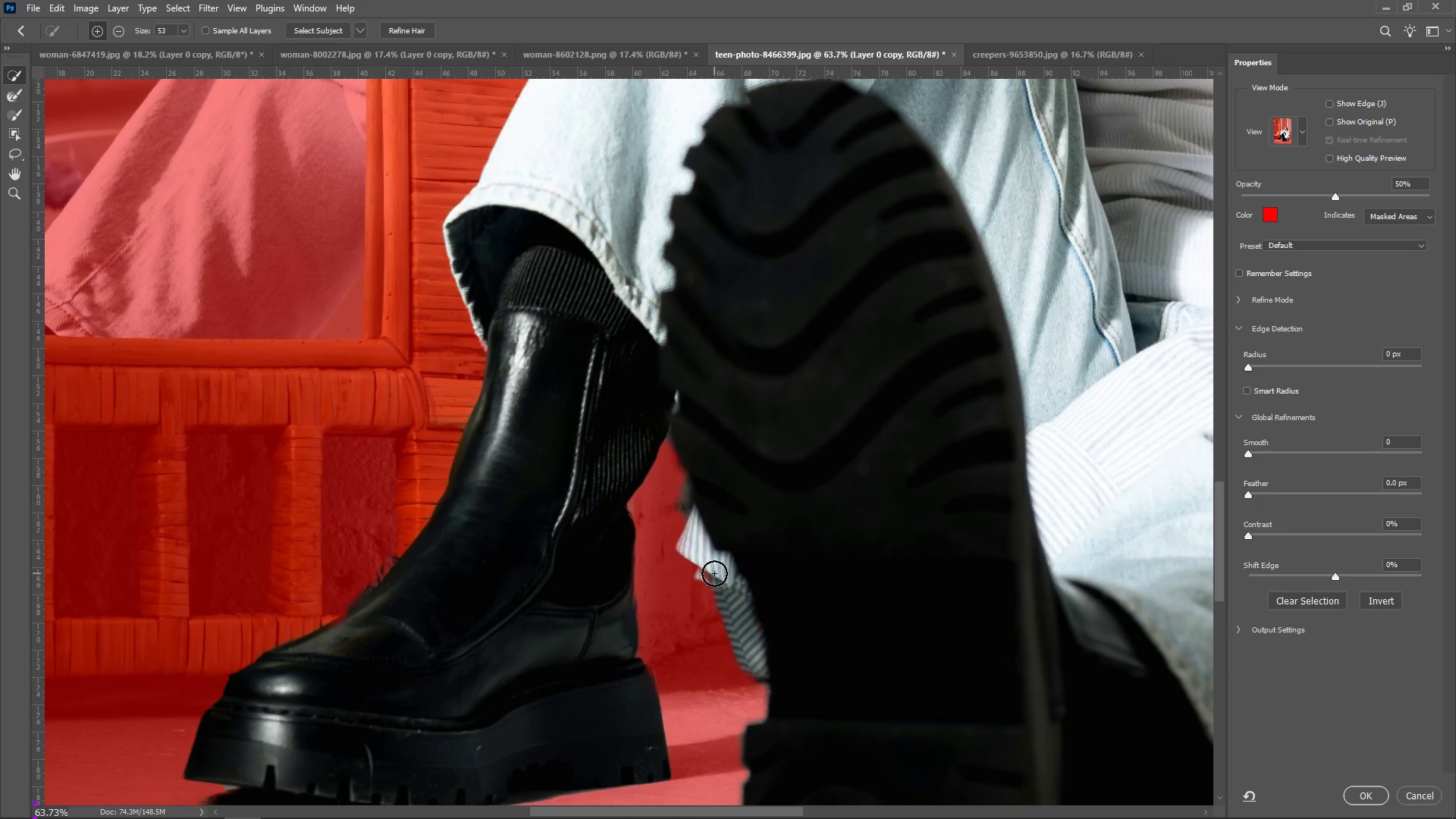 
left_click_drag(start_coordinate=[711, 573], to_coordinate=[715, 573])
 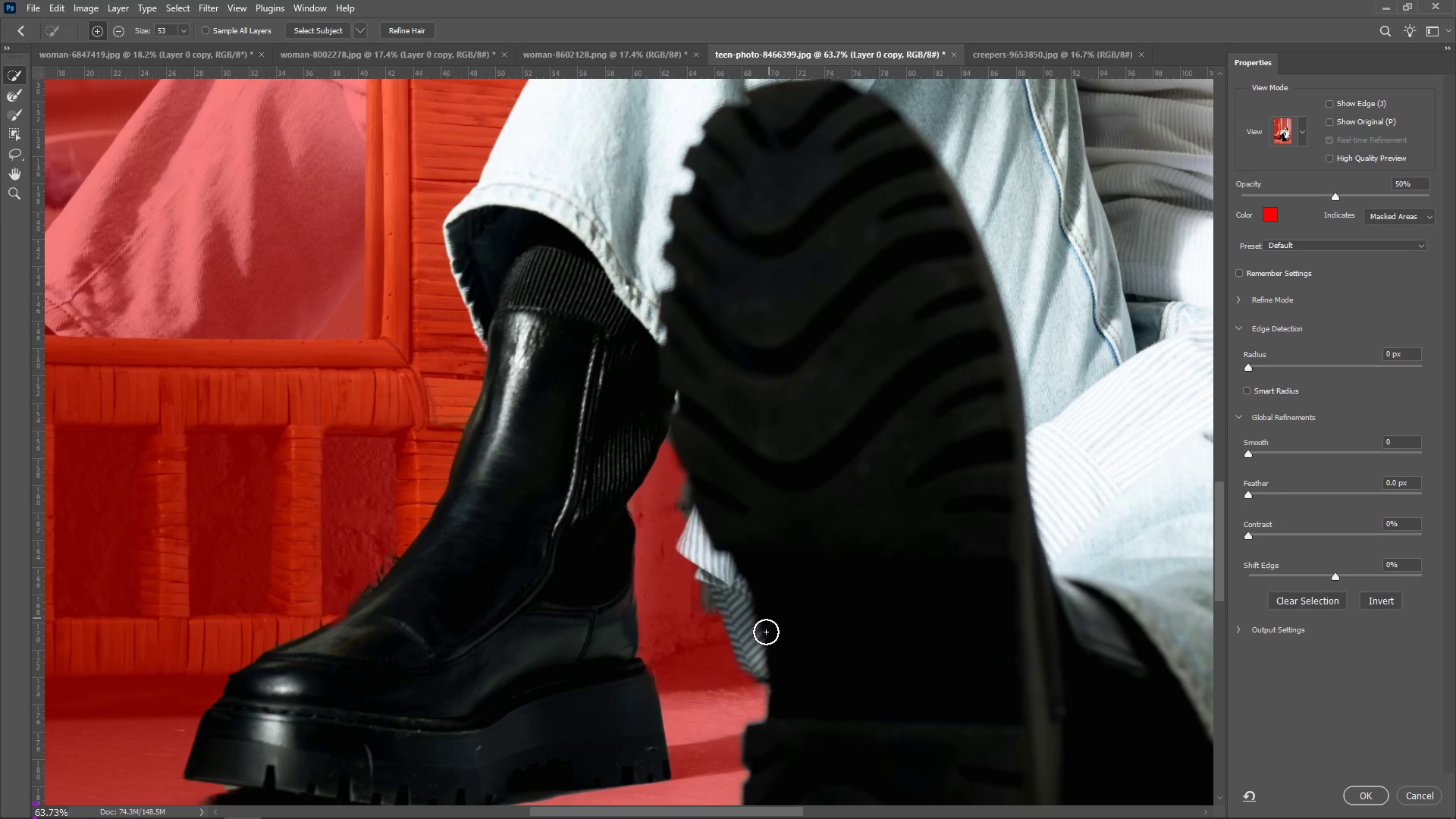 
hold_key(key=AltLeft, duration=1.53)
left_click([703, 604])
 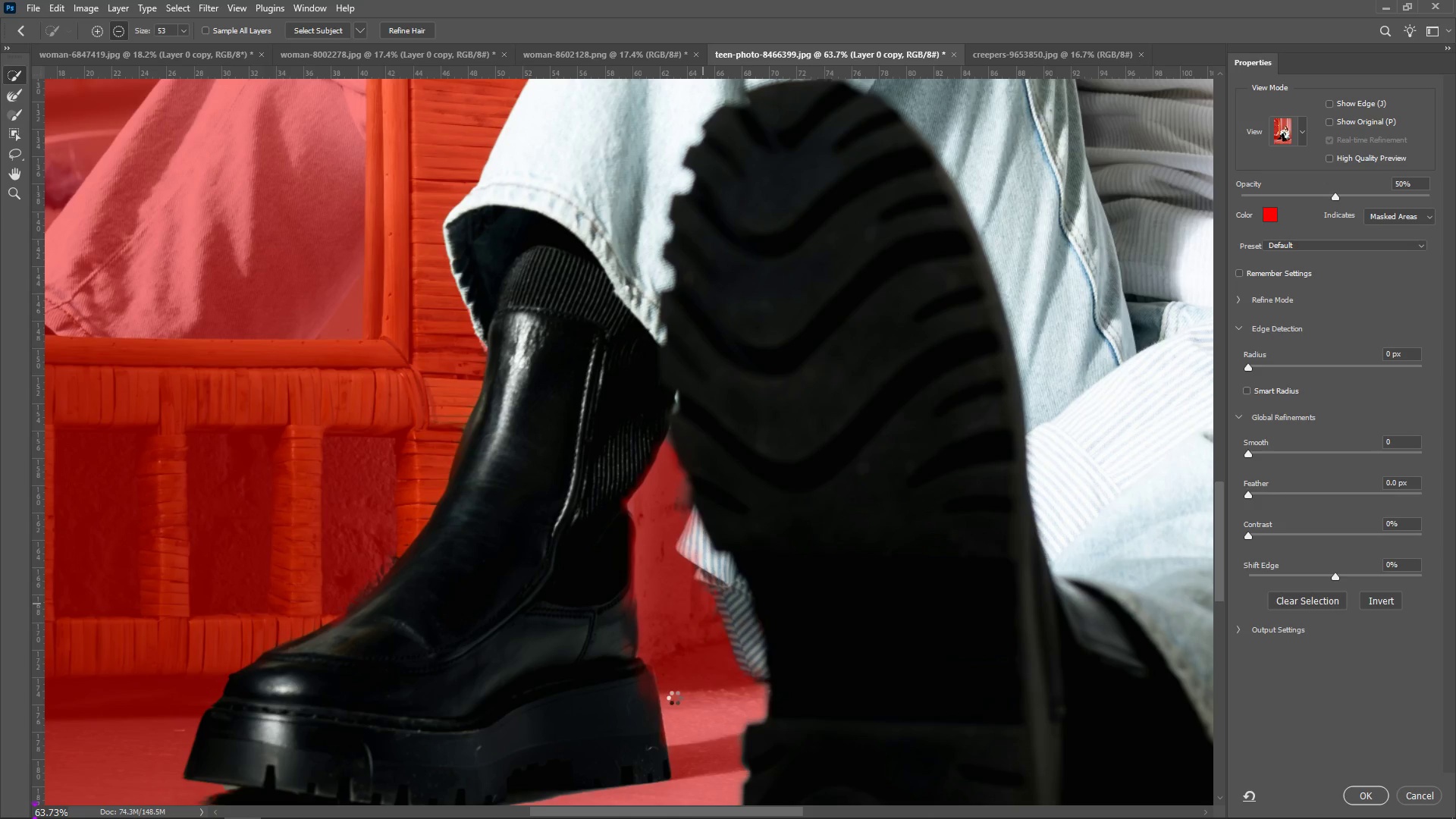 
hold_key(key=AltLeft, duration=0.36)
 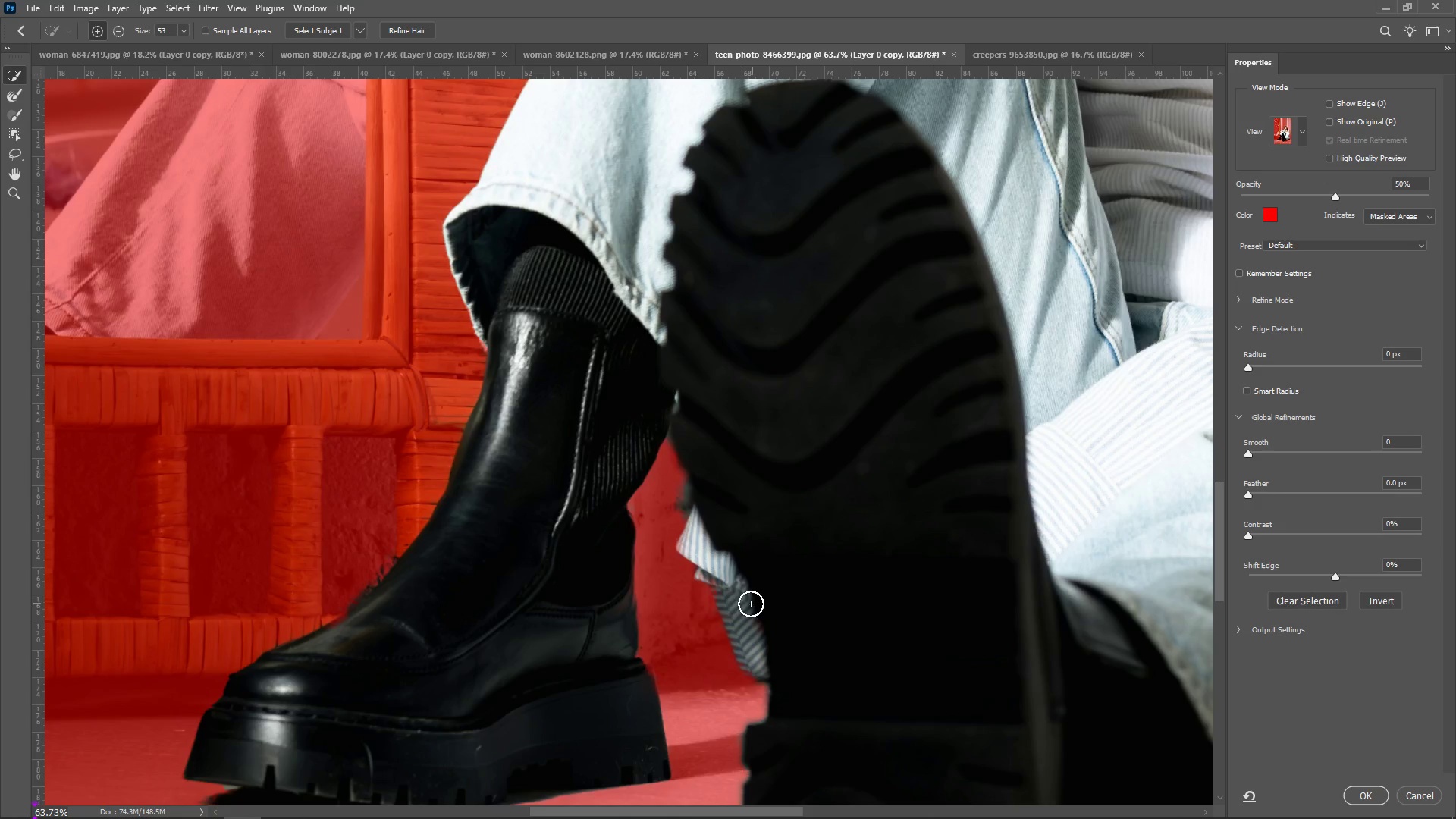 
hold_key(key=AltLeft, duration=1.5)
 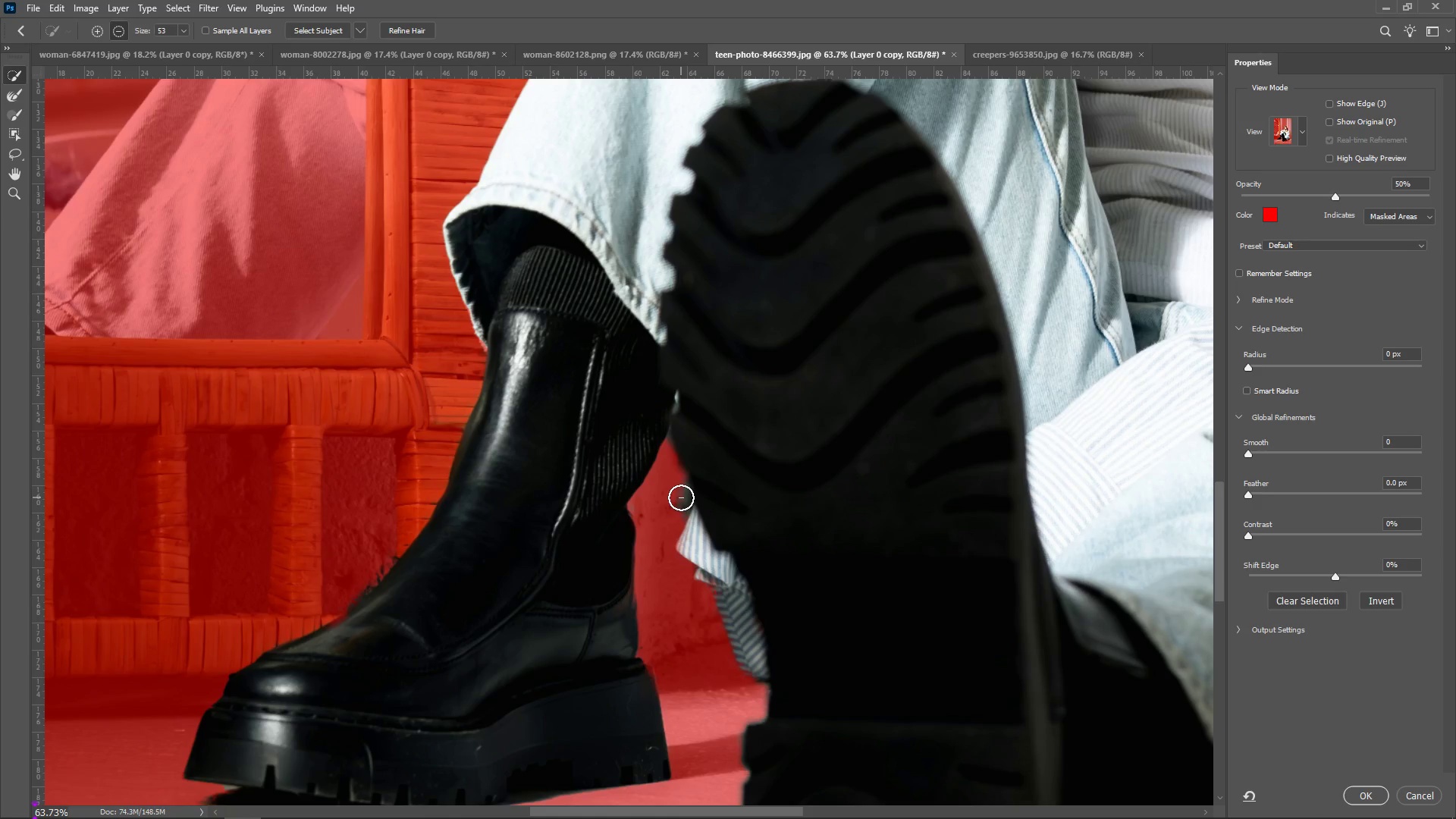 
hold_key(key=AltLeft, duration=0.84)
 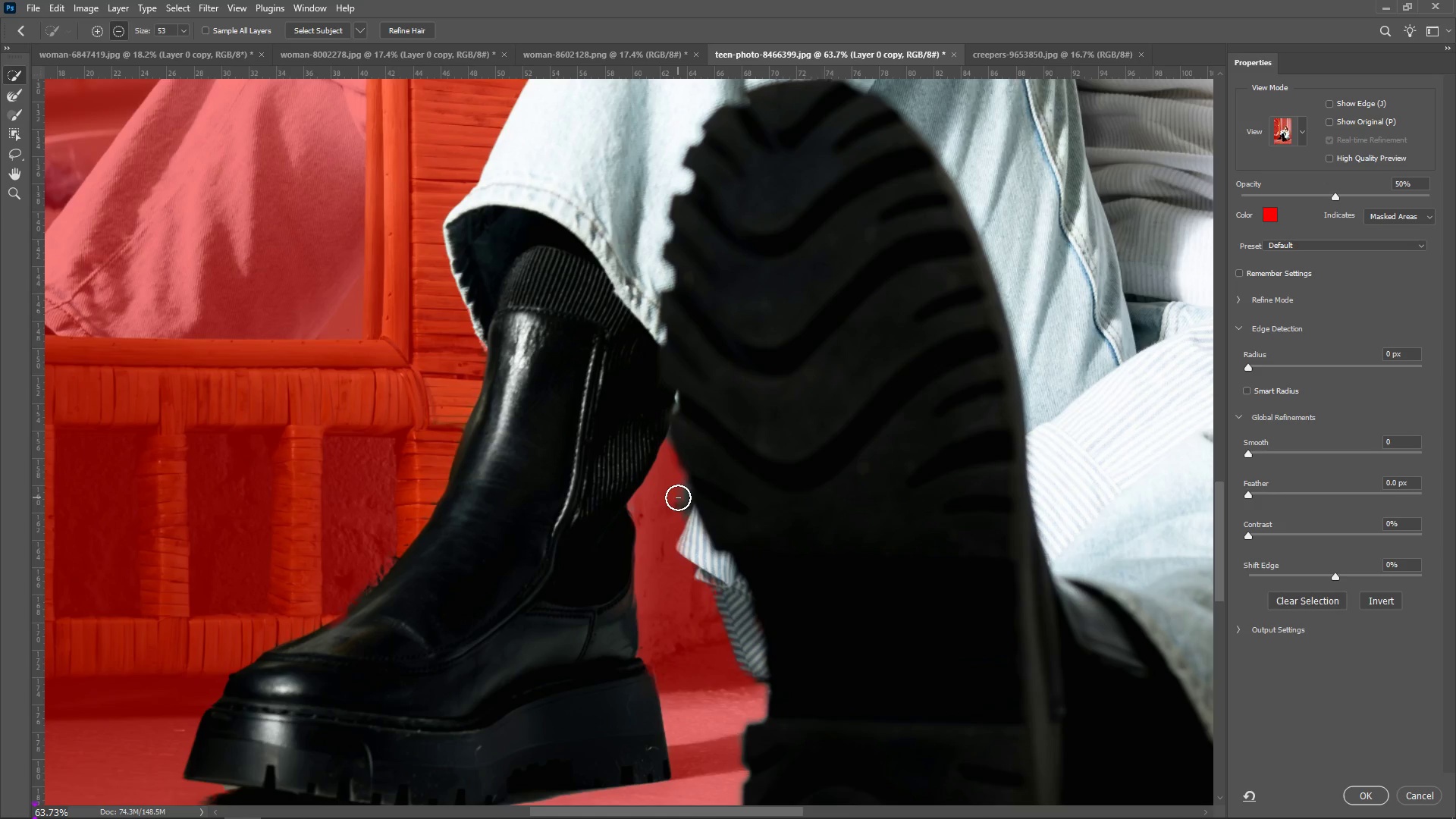 
hold_key(key=AltLeft, duration=1.5)
left_click([678, 497])
 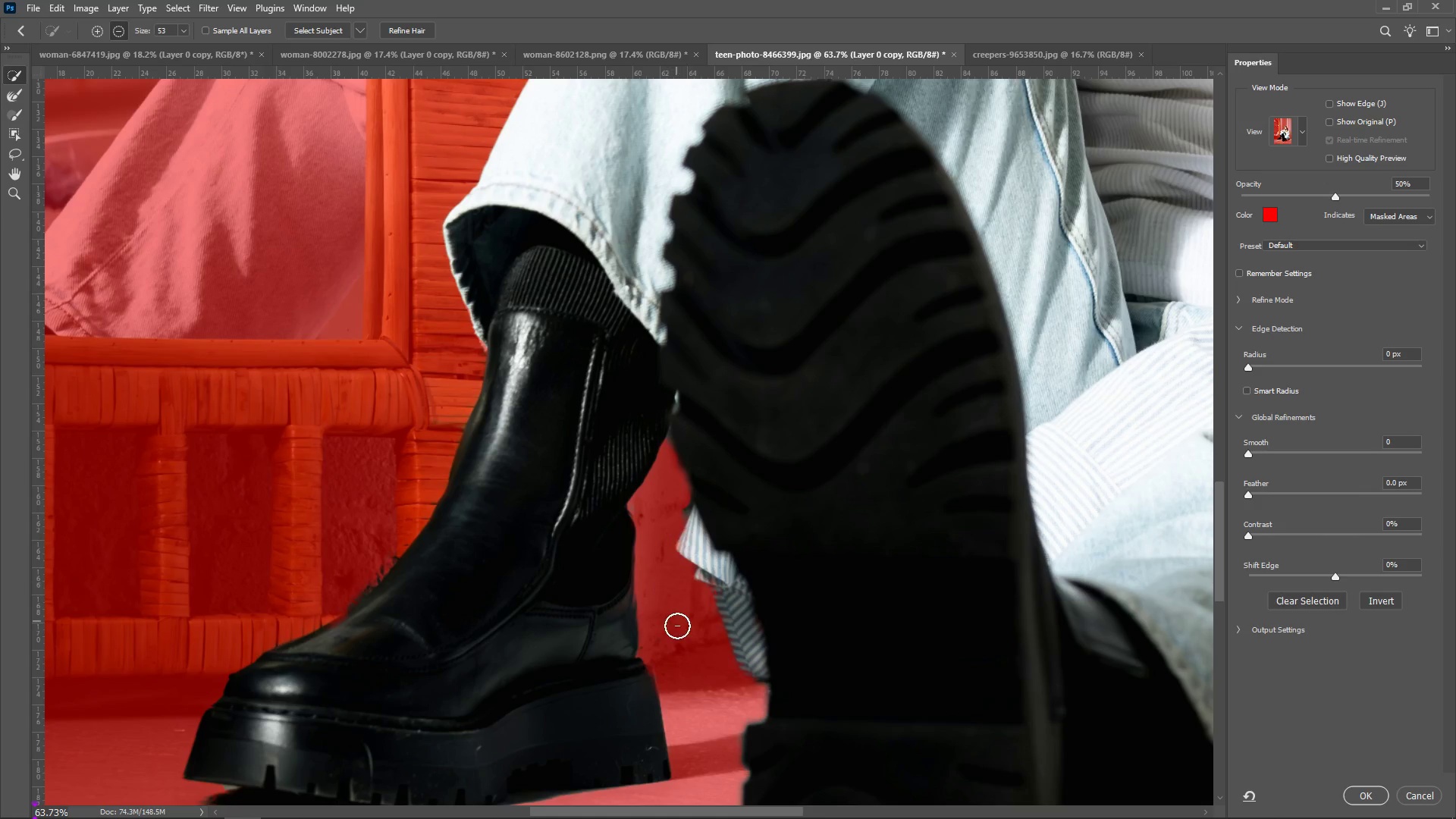 
hold_key(key=AltLeft, duration=1.35)
scroll: coordinate [712, 698], scroll_direction: down, amount: 13.0
 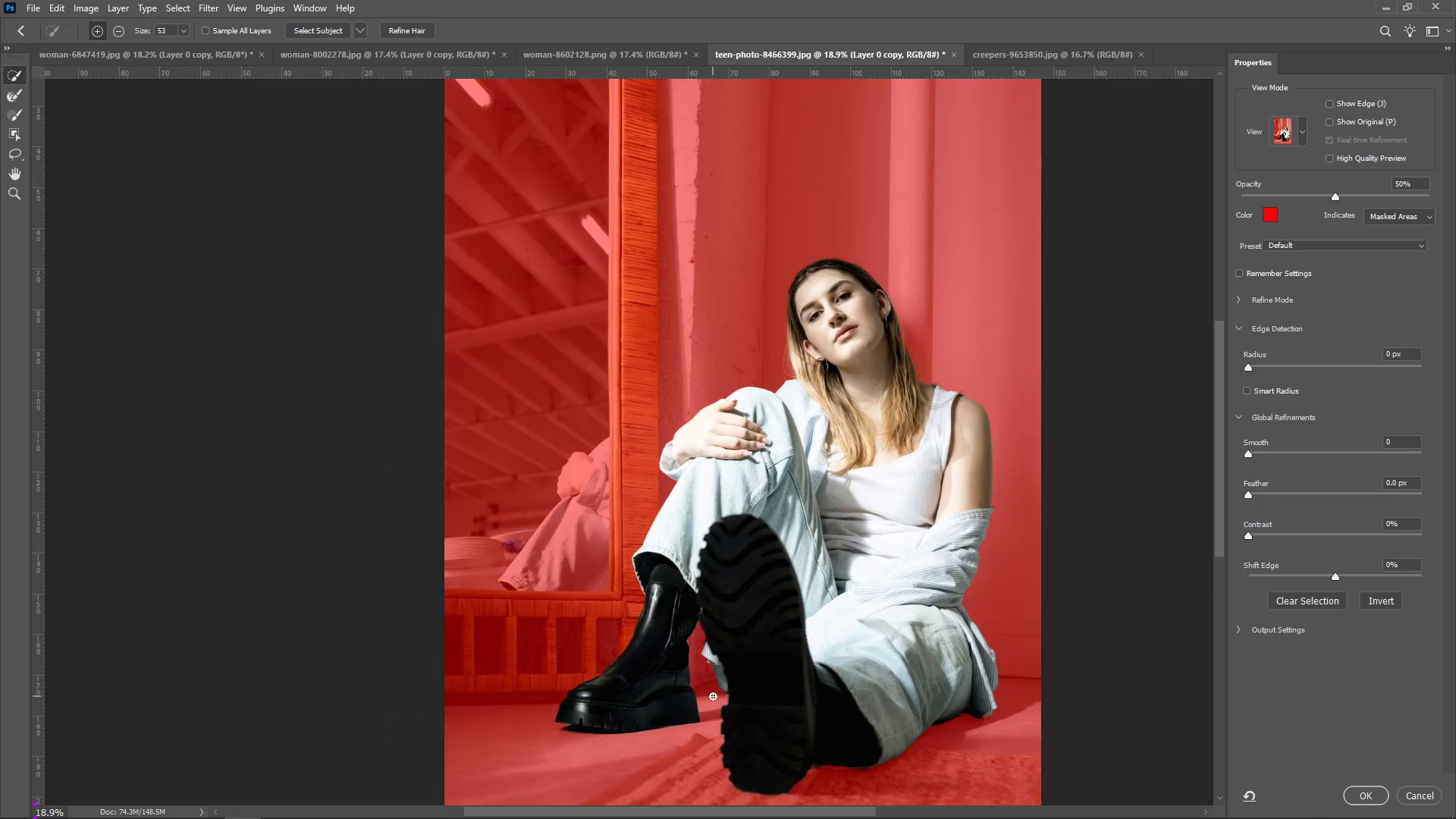 
hold_key(key=AltLeft, duration=3.02)
scroll: coordinate [1053, 663], scroll_direction: down, amount: 2.0
 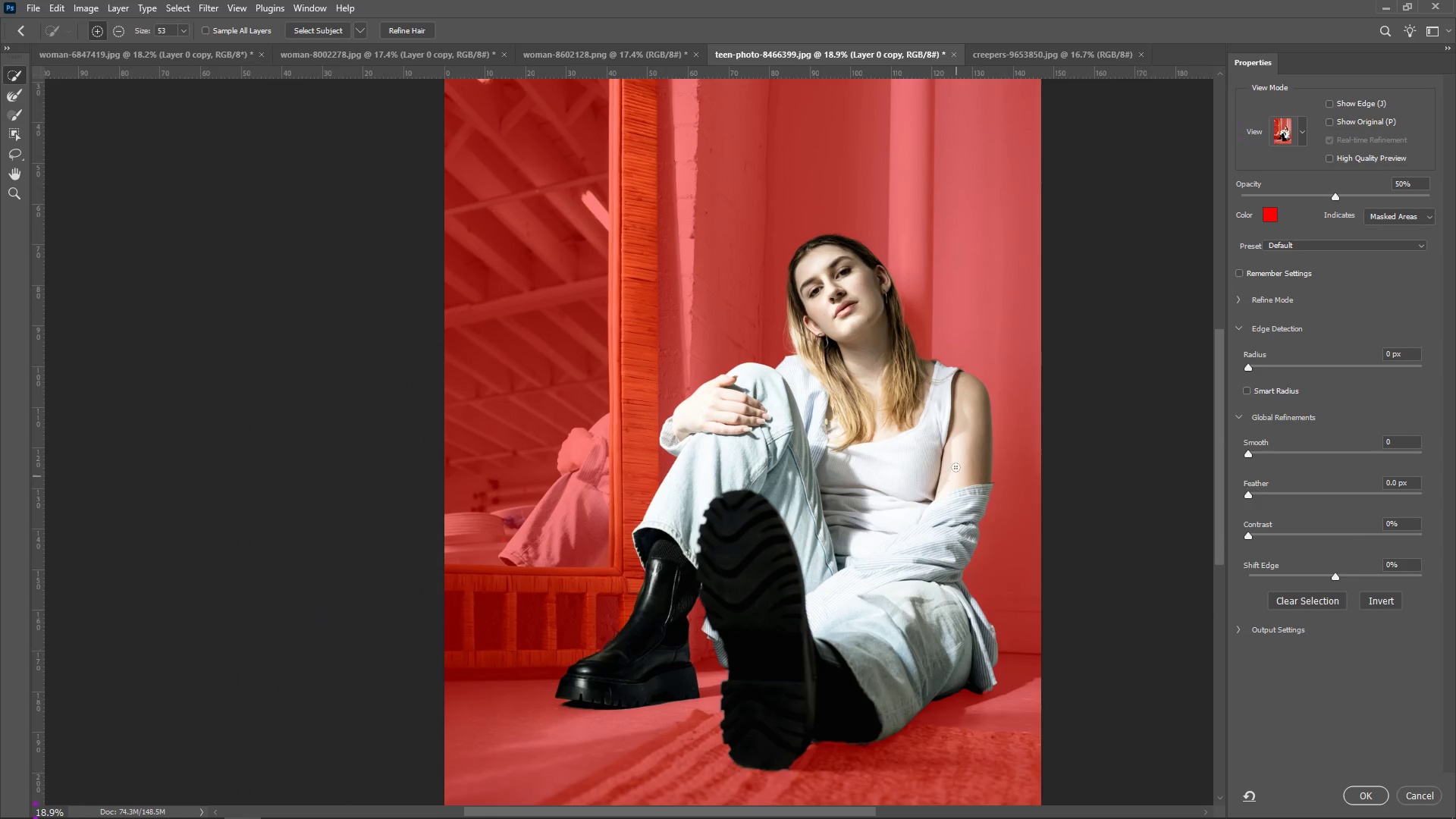 
hold_key(key=AltLeft, duration=1.55)
scroll: coordinate [744, 375], scroll_direction: up, amount: 22.0
 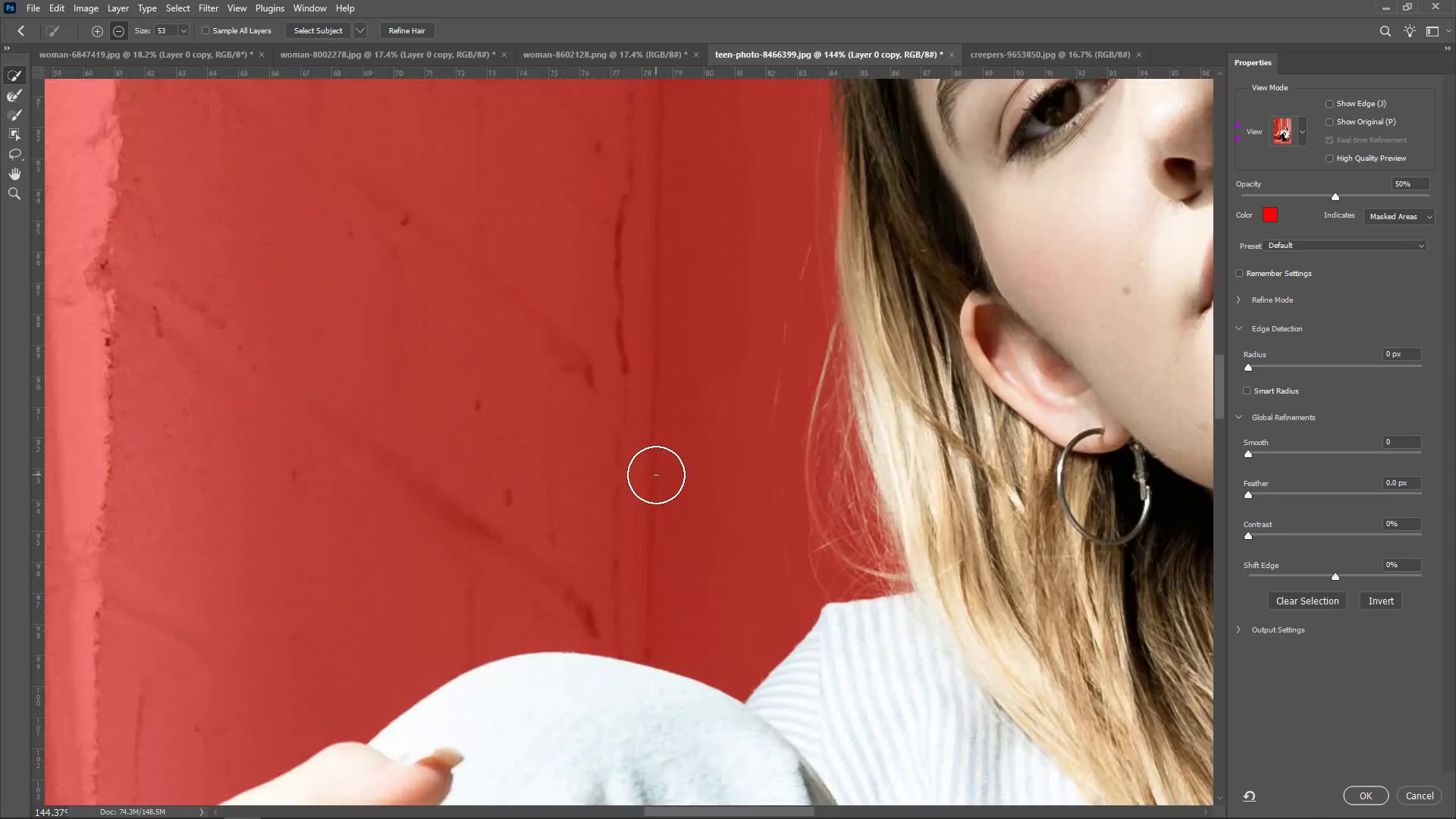 
hold_key(key=AltLeft, duration=1.57)
scroll: coordinate [775, 451], scroll_direction: down, amount: 37.0
 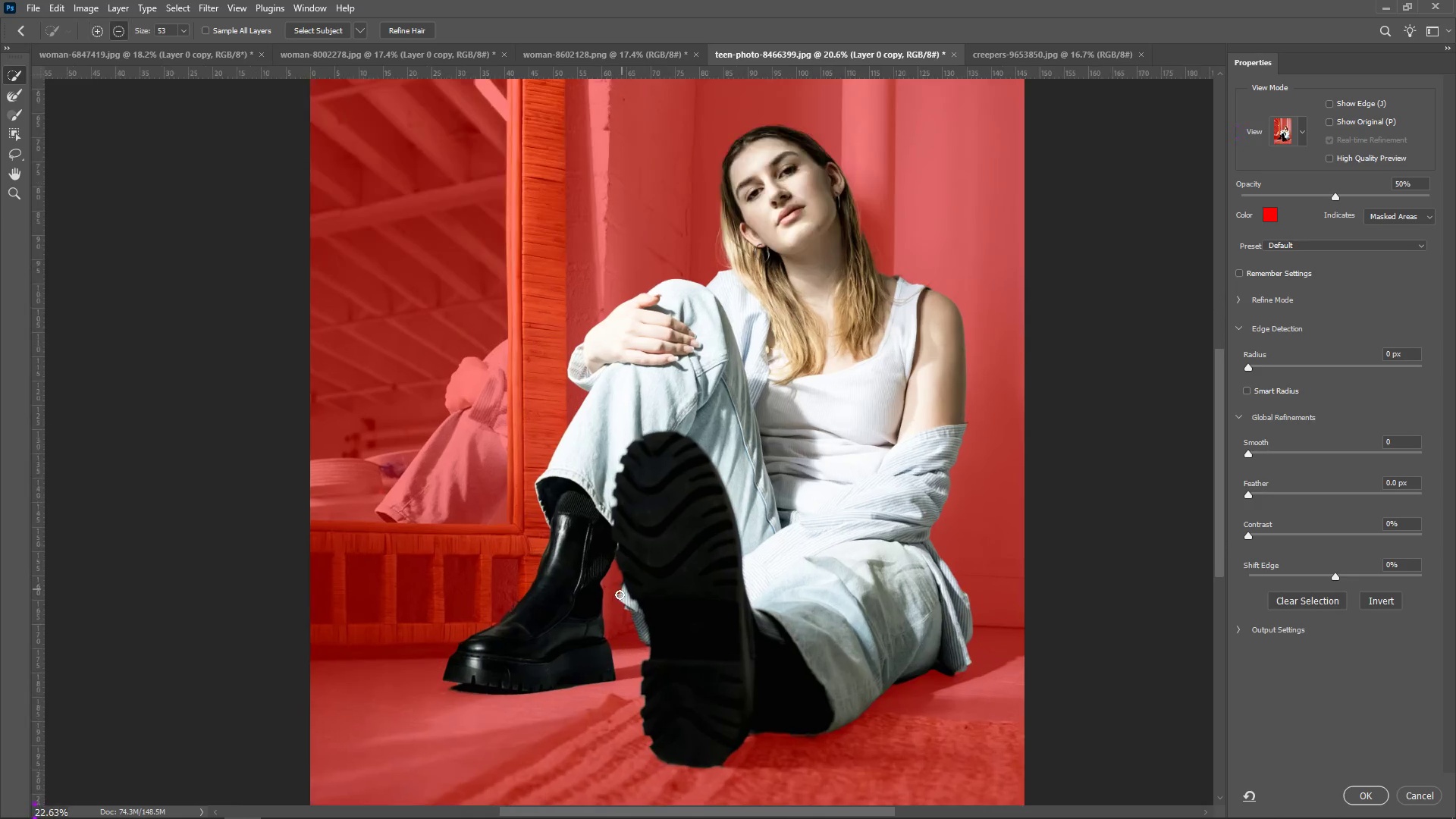 
hold_key(key=AltLeft, duration=0.93)
 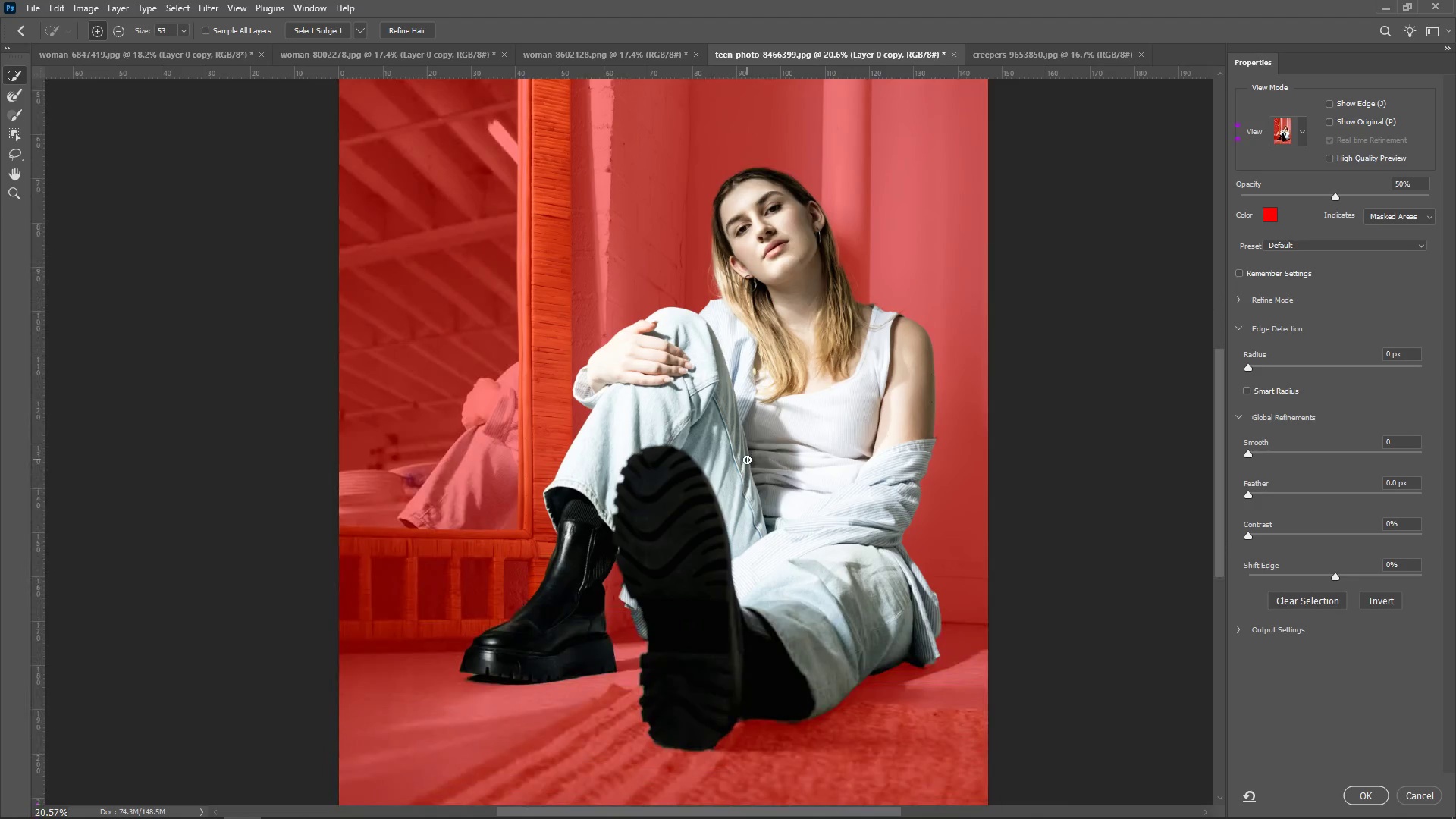 
hold_key(key=AltLeft, duration=0.58)
scroll: coordinate [613, 620], scroll_direction: up, amount: 5.0
 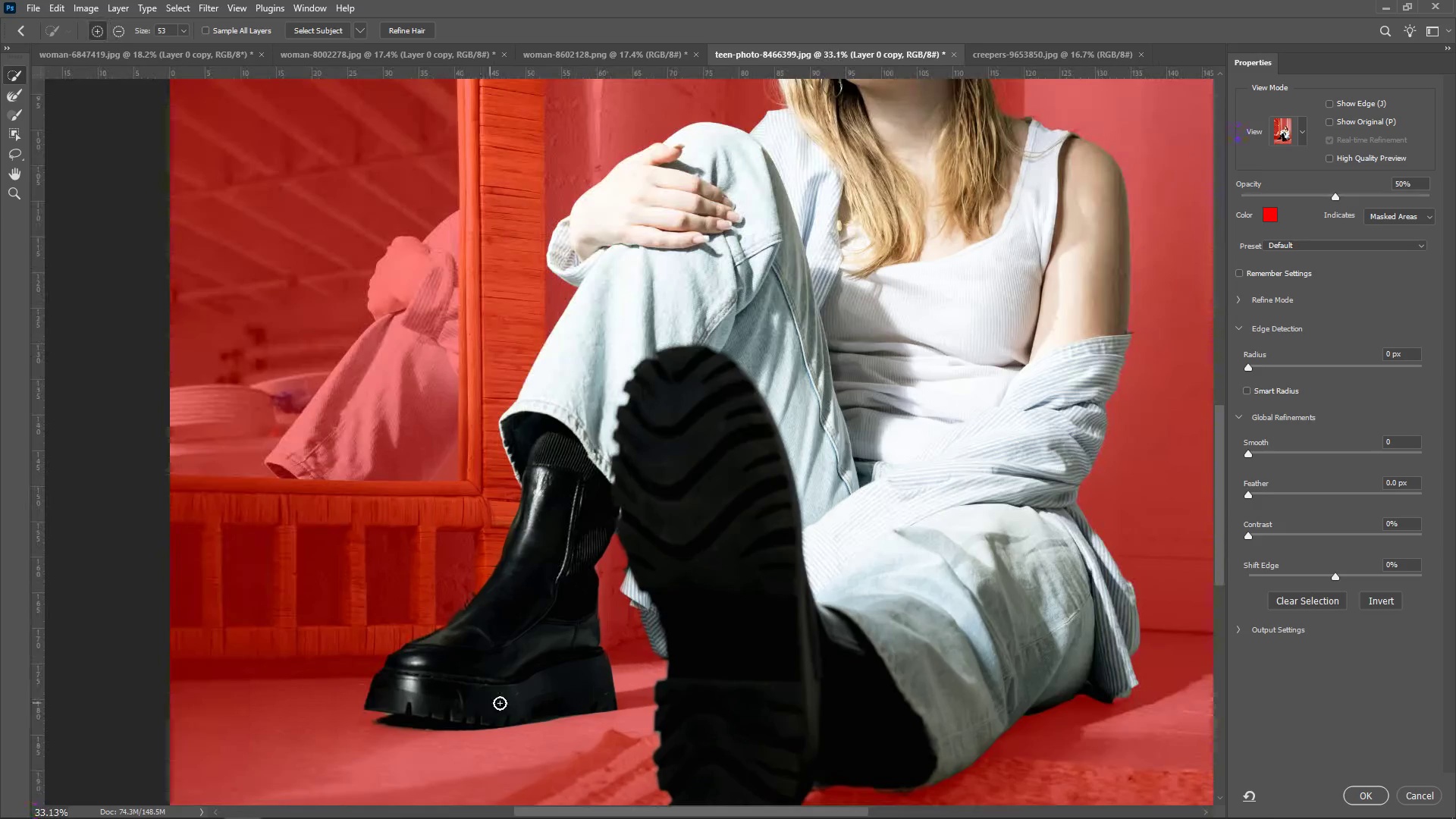 
hold_key(key=AltLeft, duration=1.52)
scroll: coordinate [681, 644], scroll_direction: up, amount: 9.0
 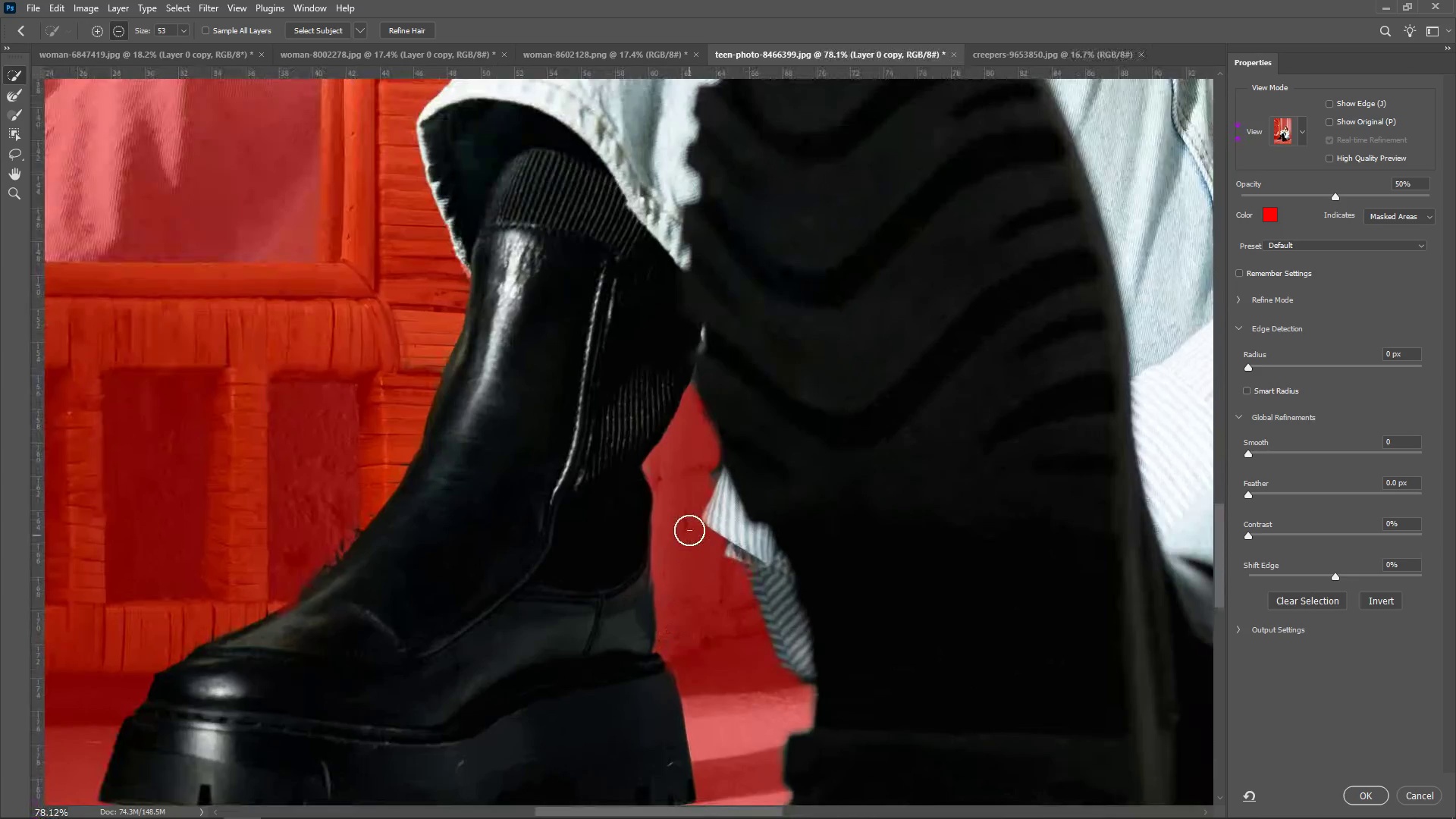 
hold_key(key=AltLeft, duration=1.52)
left_click([703, 464])
 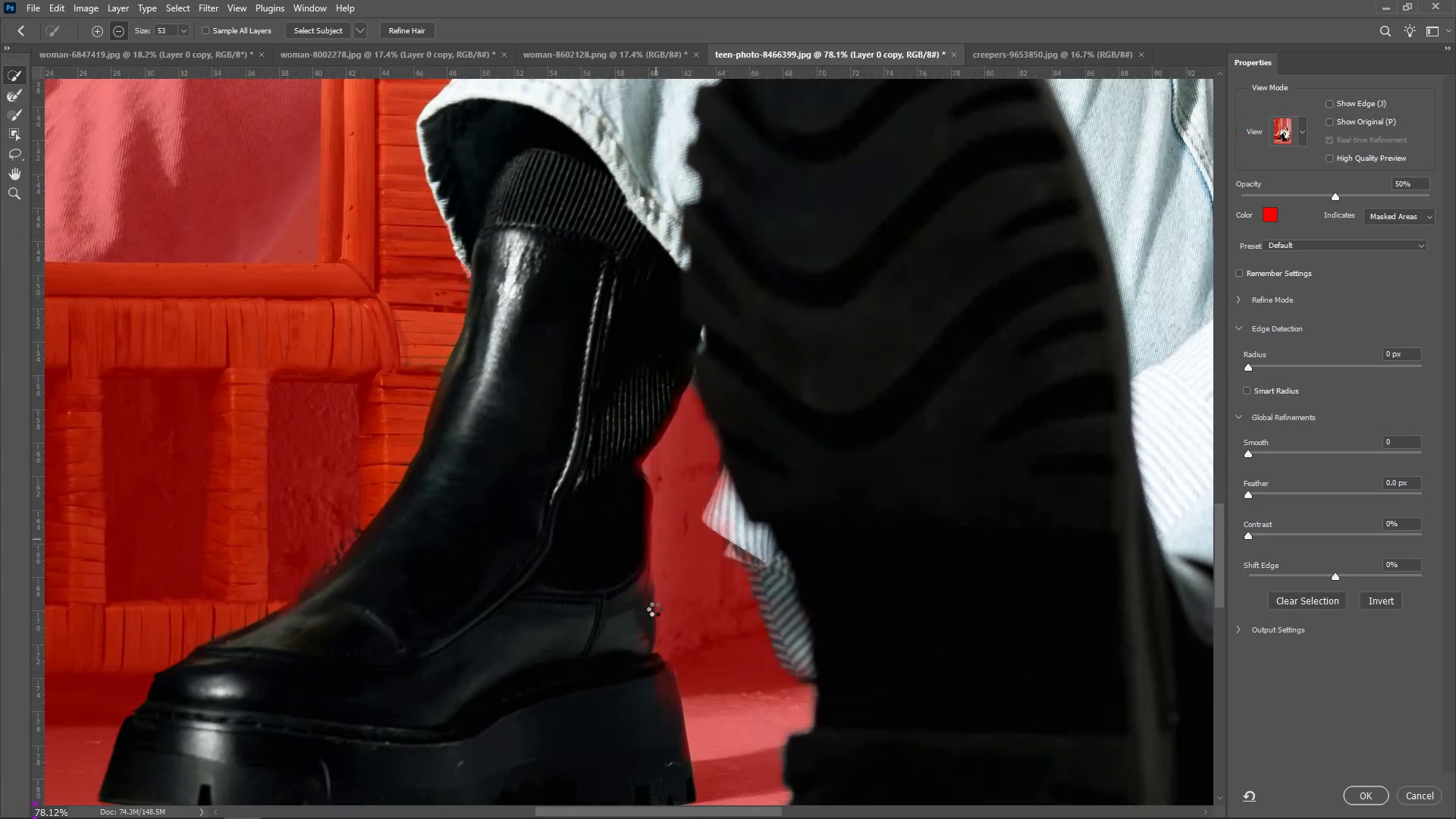 
hold_key(key=AltLeft, duration=1.52)
scroll: coordinate [721, 673], scroll_direction: down, amount: 19.0
 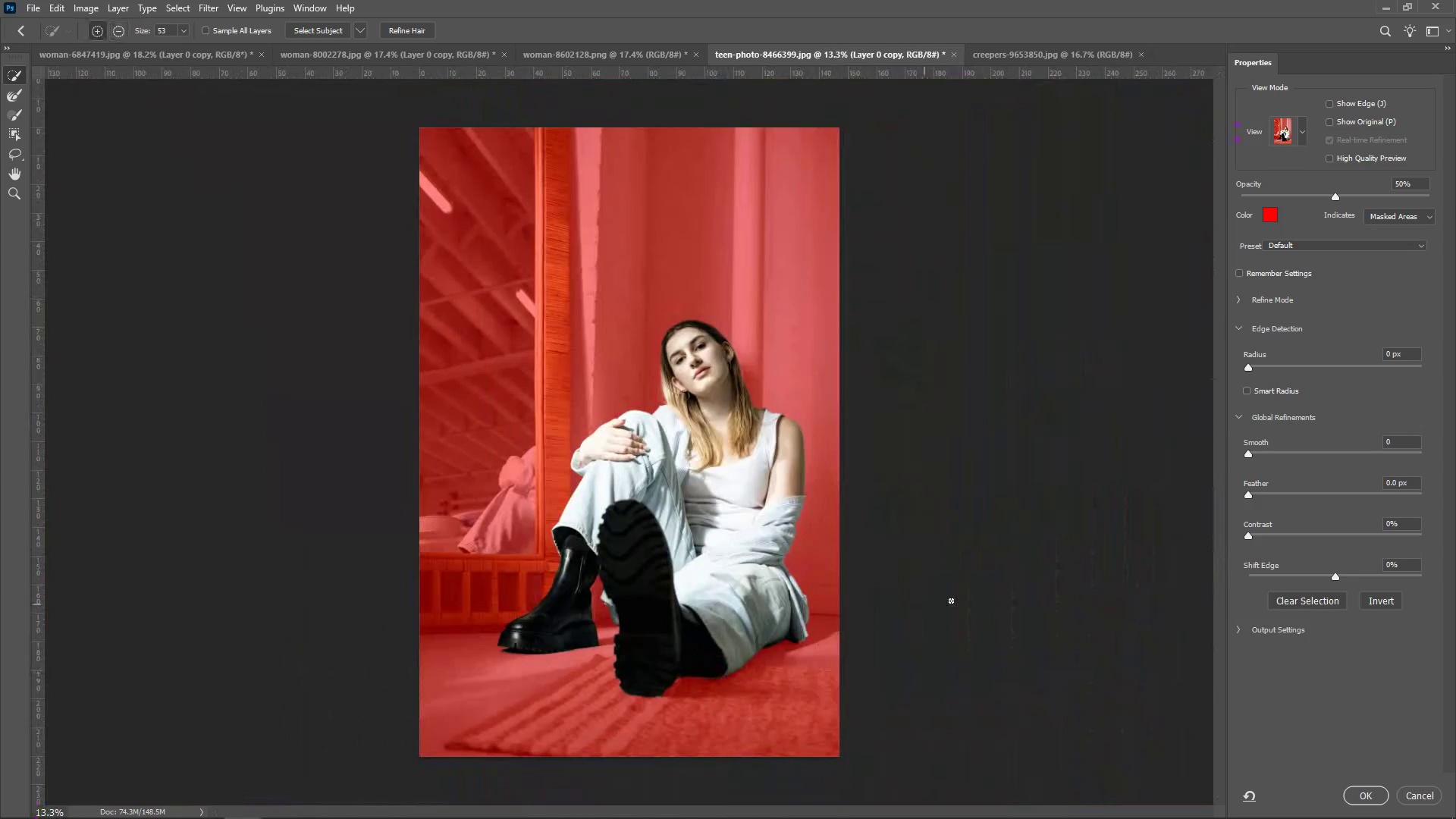 
hold_key(key=AltLeft, duration=0.78)
 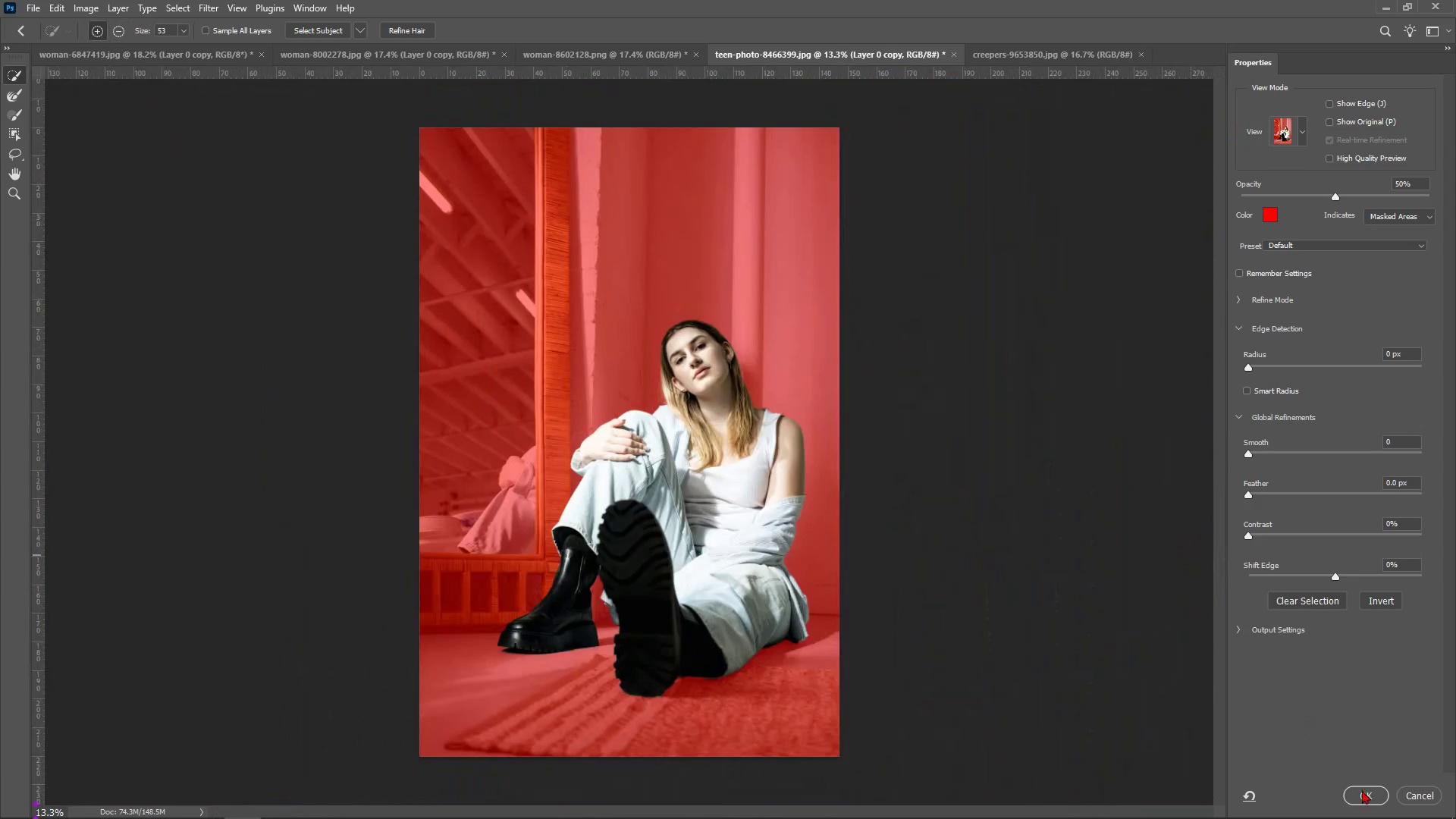 
left_click([1360, 797])
 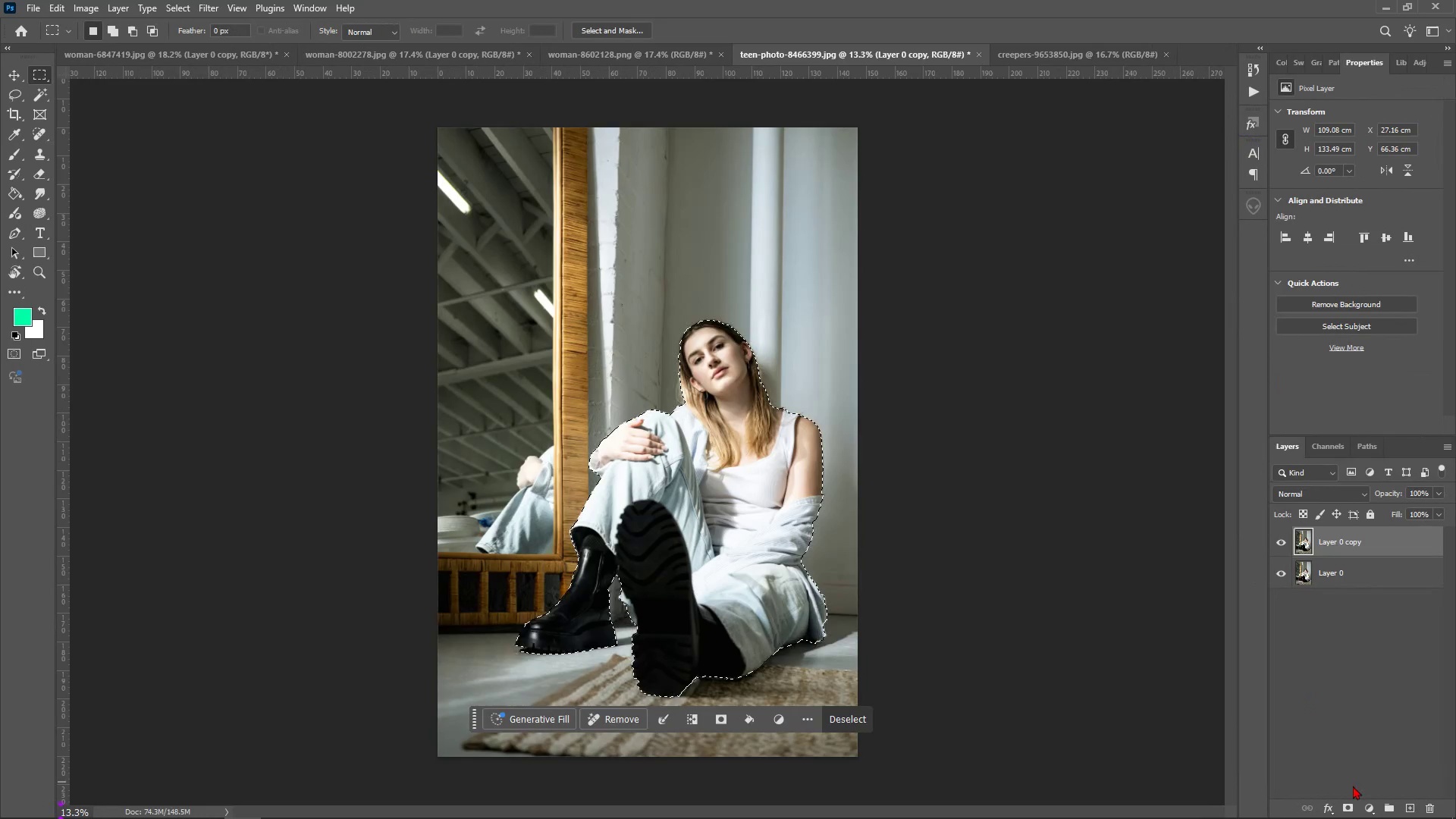 
left_click([1339, 803])
 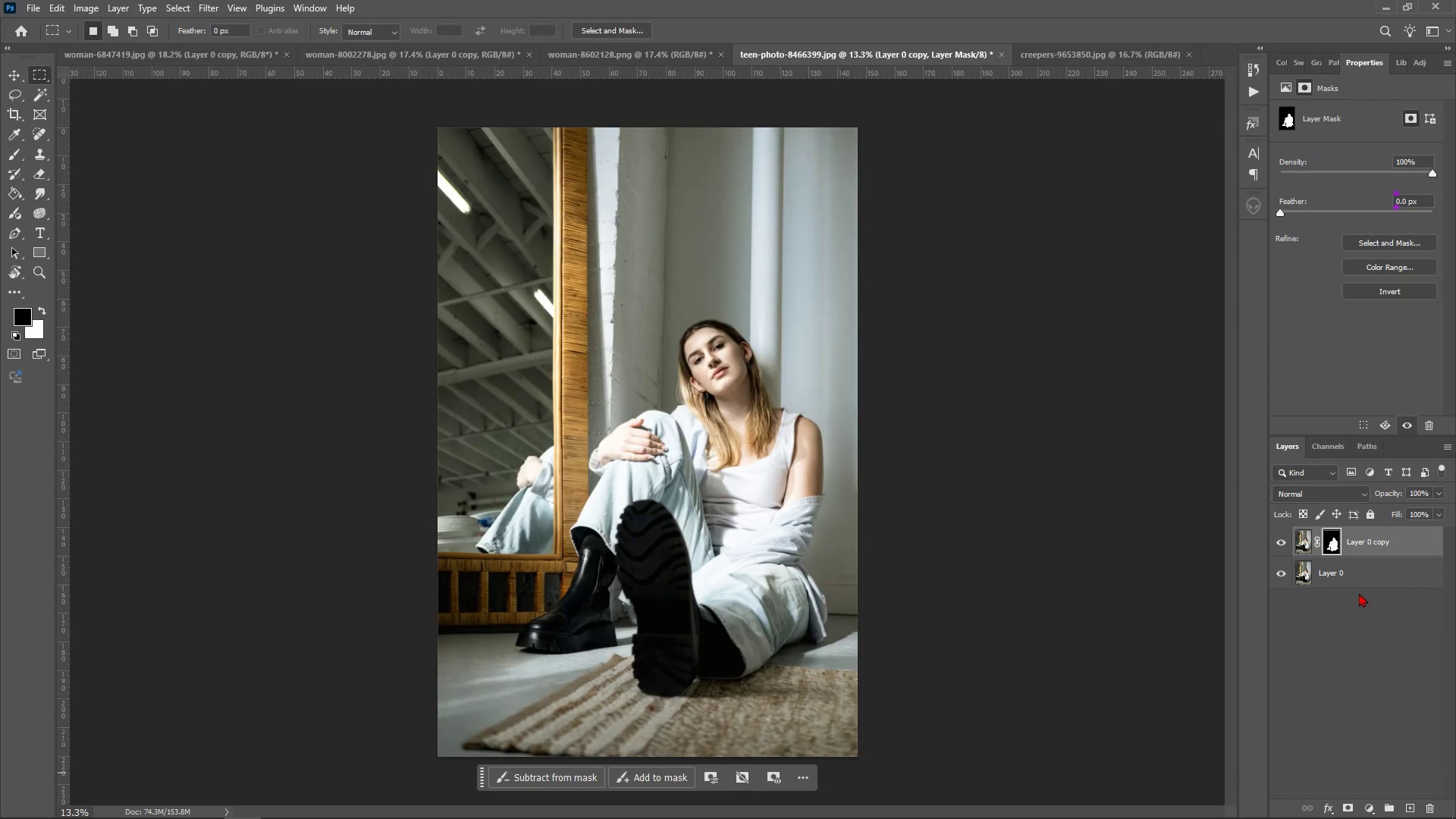 
left_click([1359, 568])
 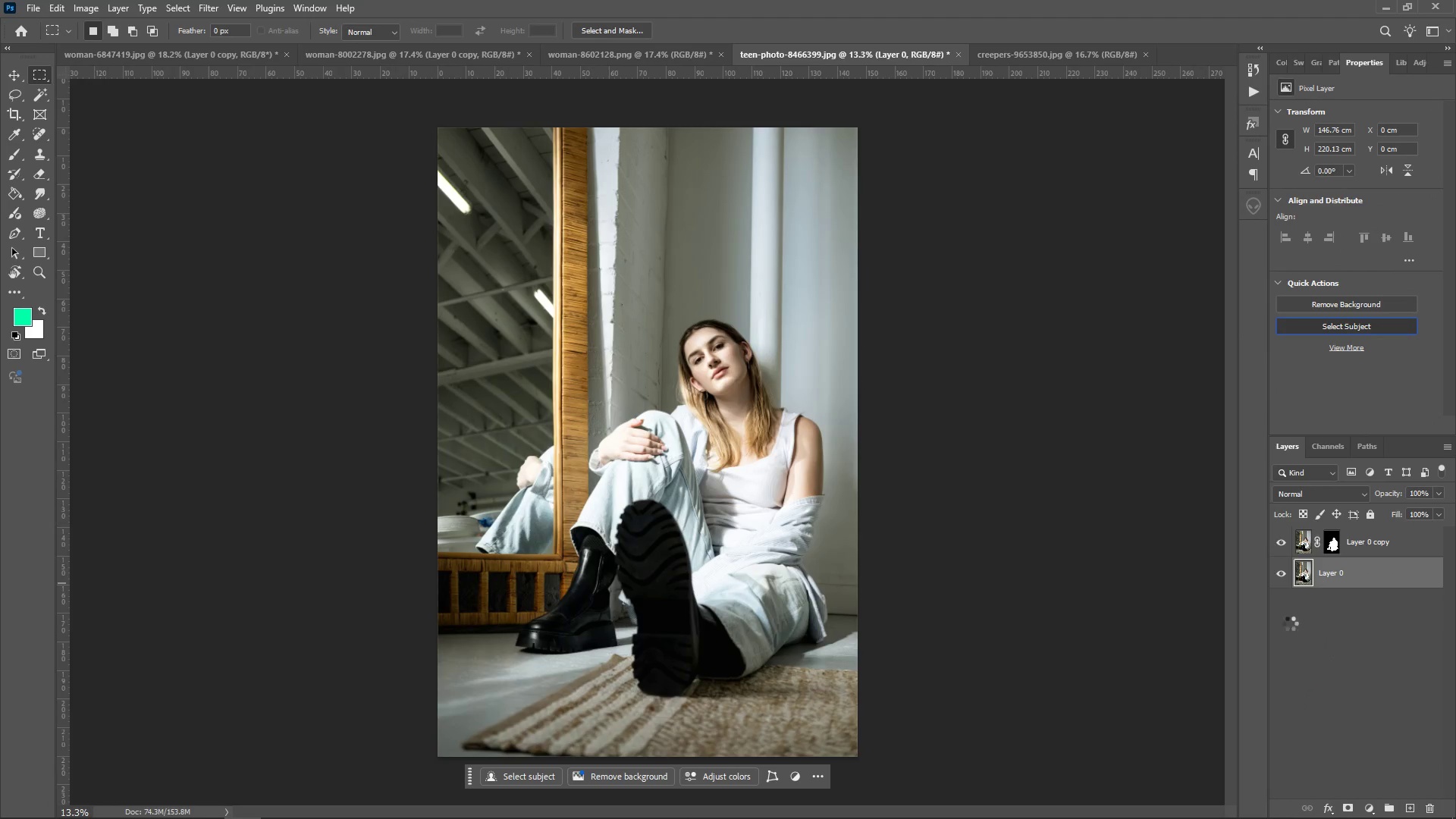 
wait(9.34)
 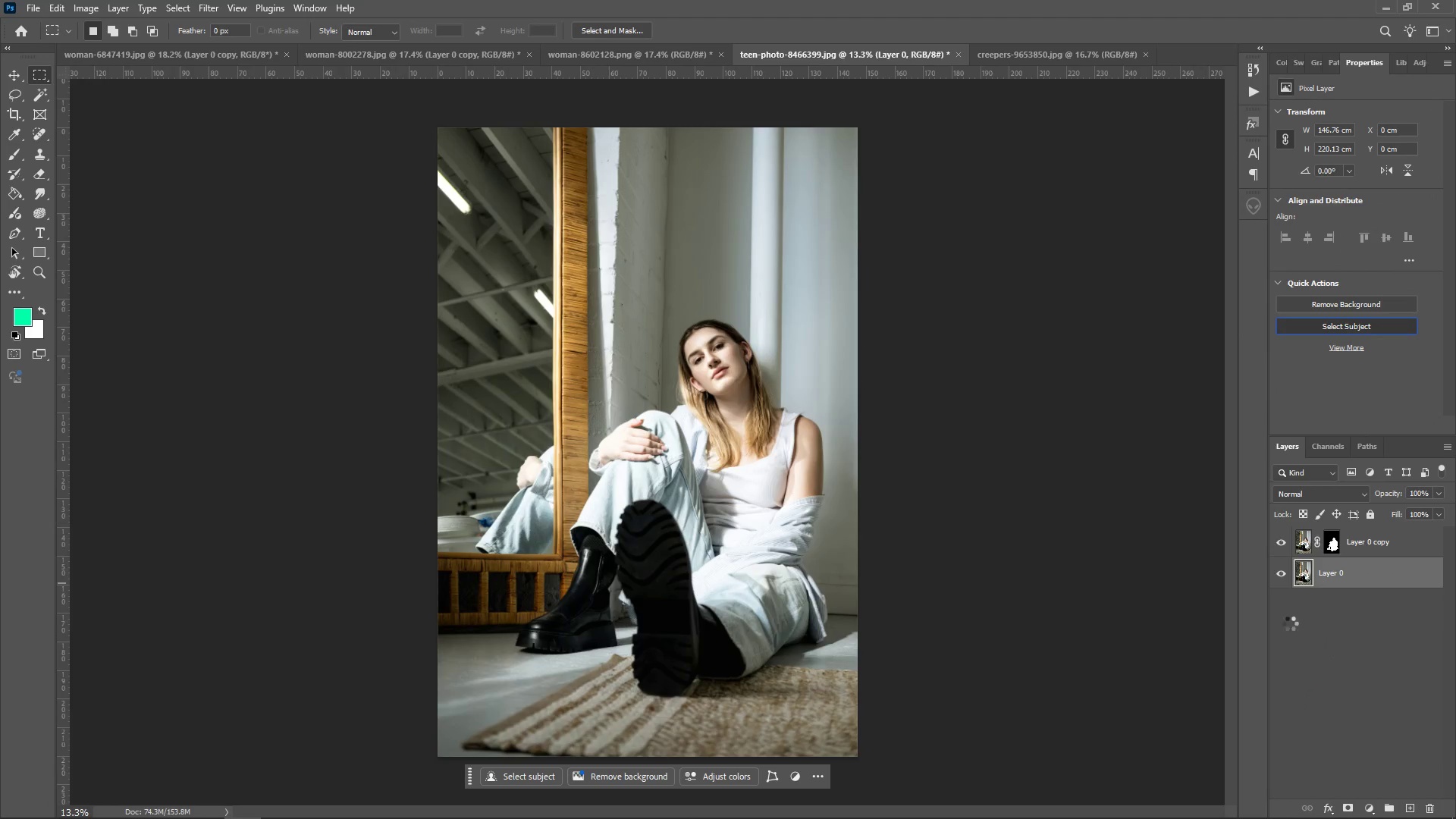 
left_click([1280, 541])
 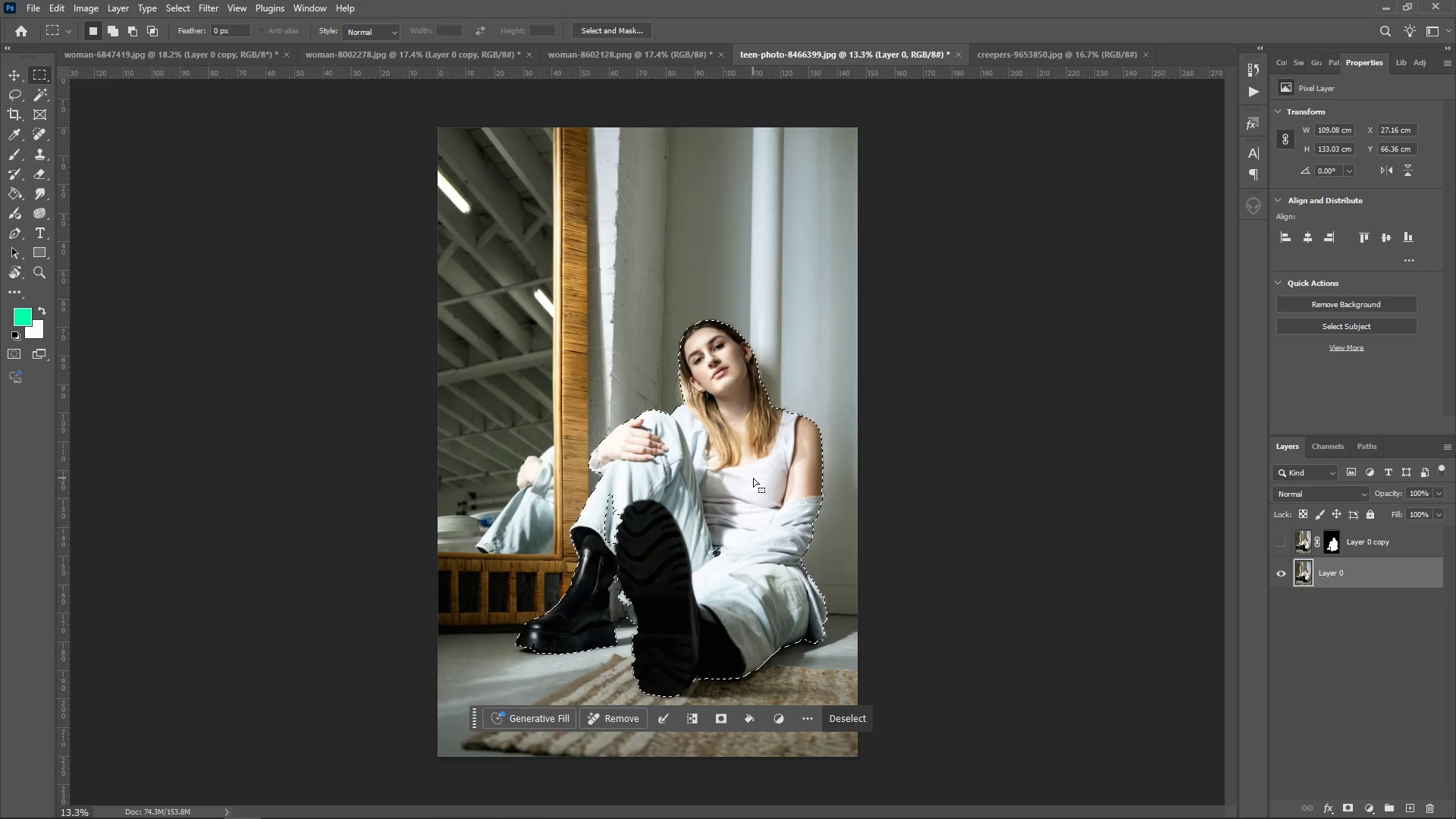 
wait(7.06)
 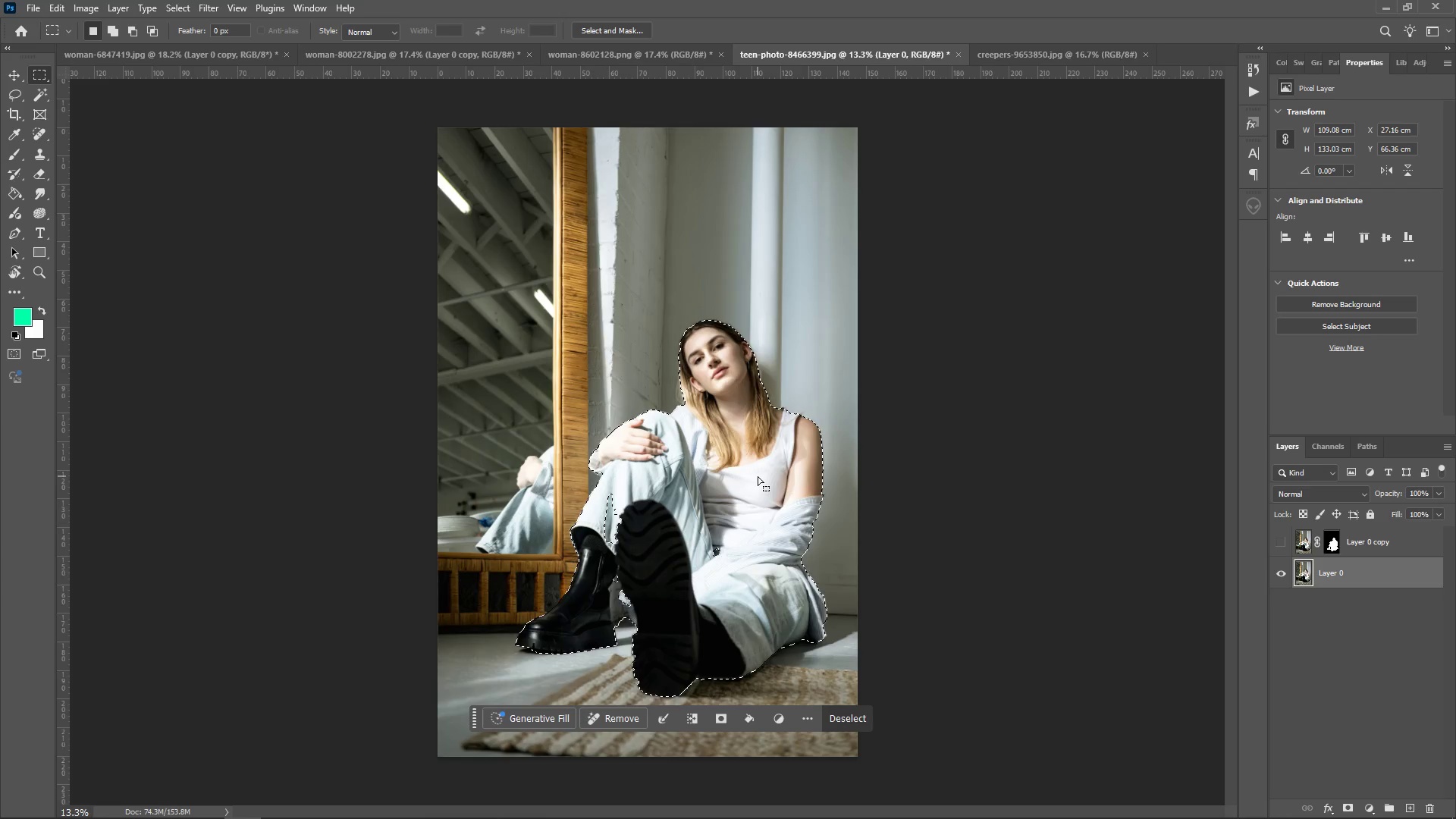 
right_click([697, 479])
 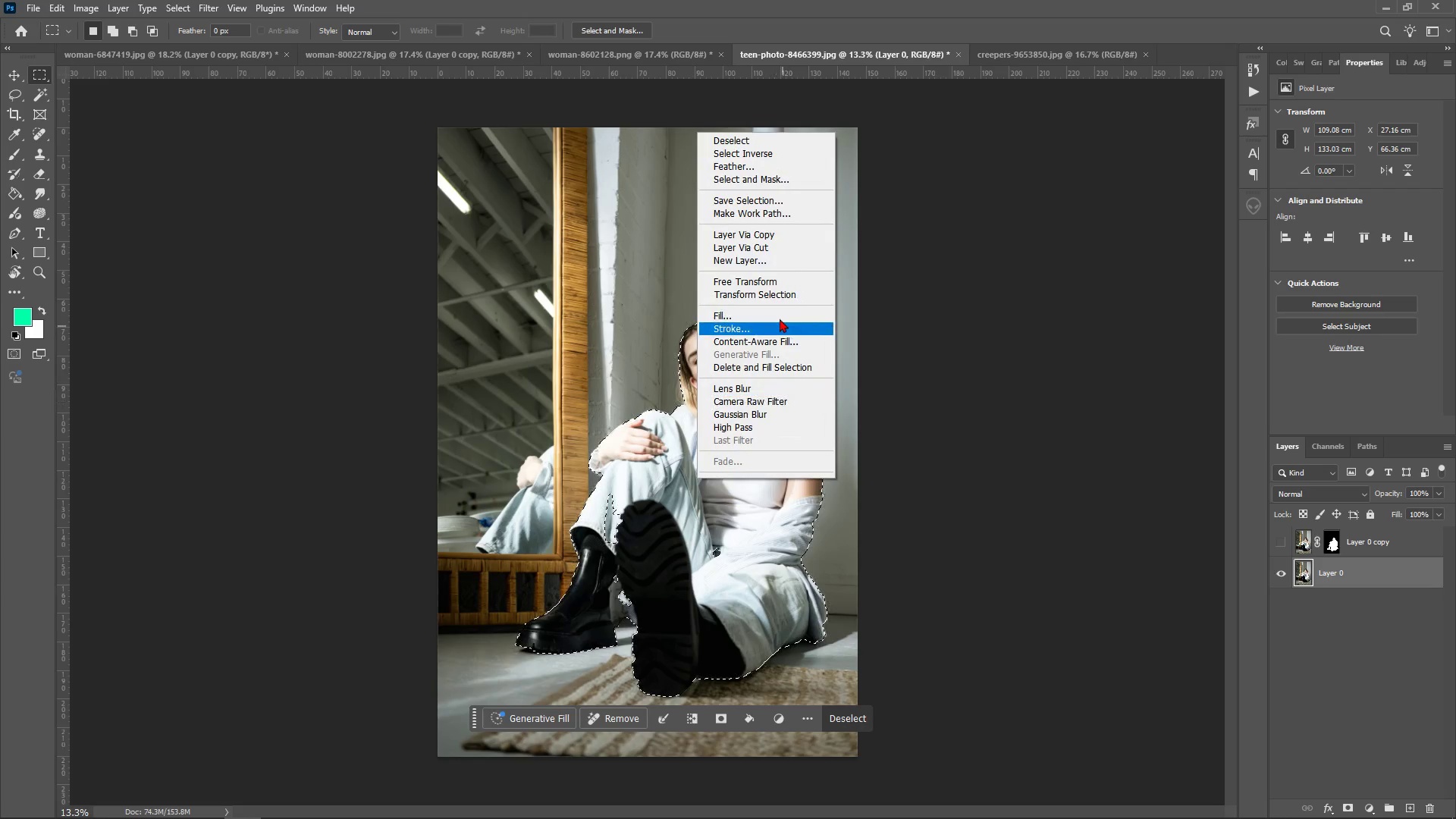 
left_click([778, 318])
 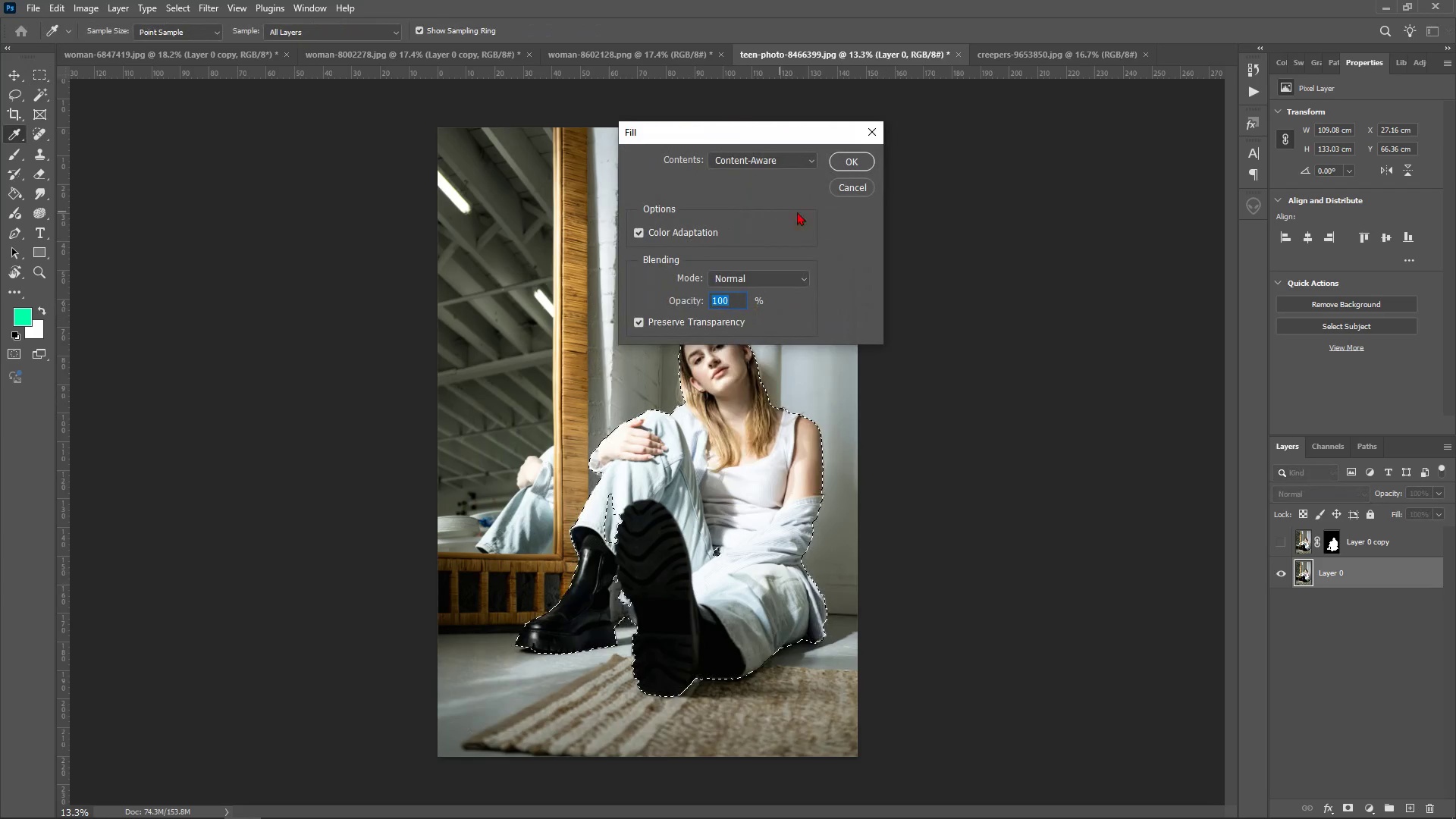 
left_click([852, 165])
 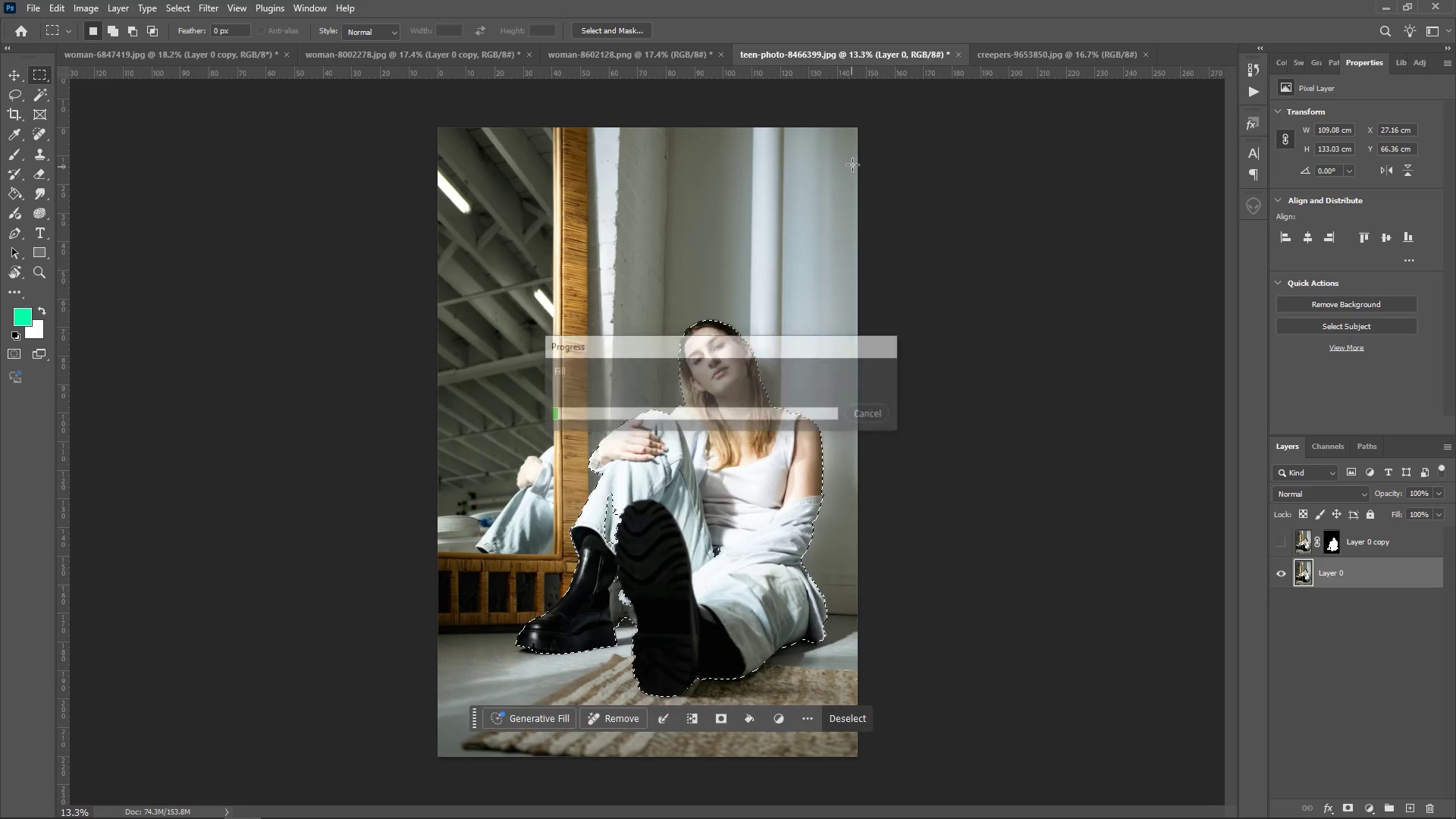 
wait(45.1)
 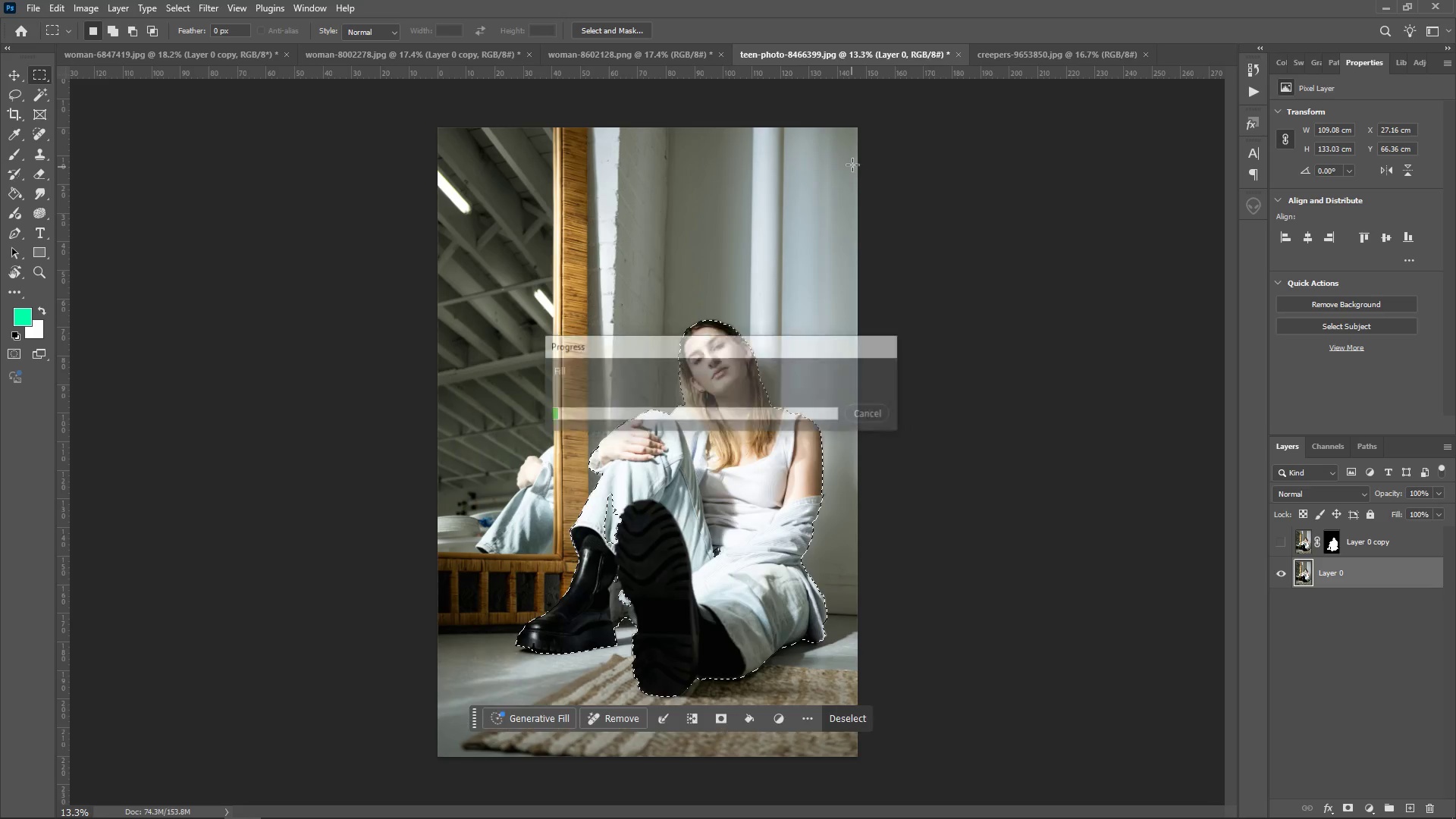 
left_click([1282, 546])
 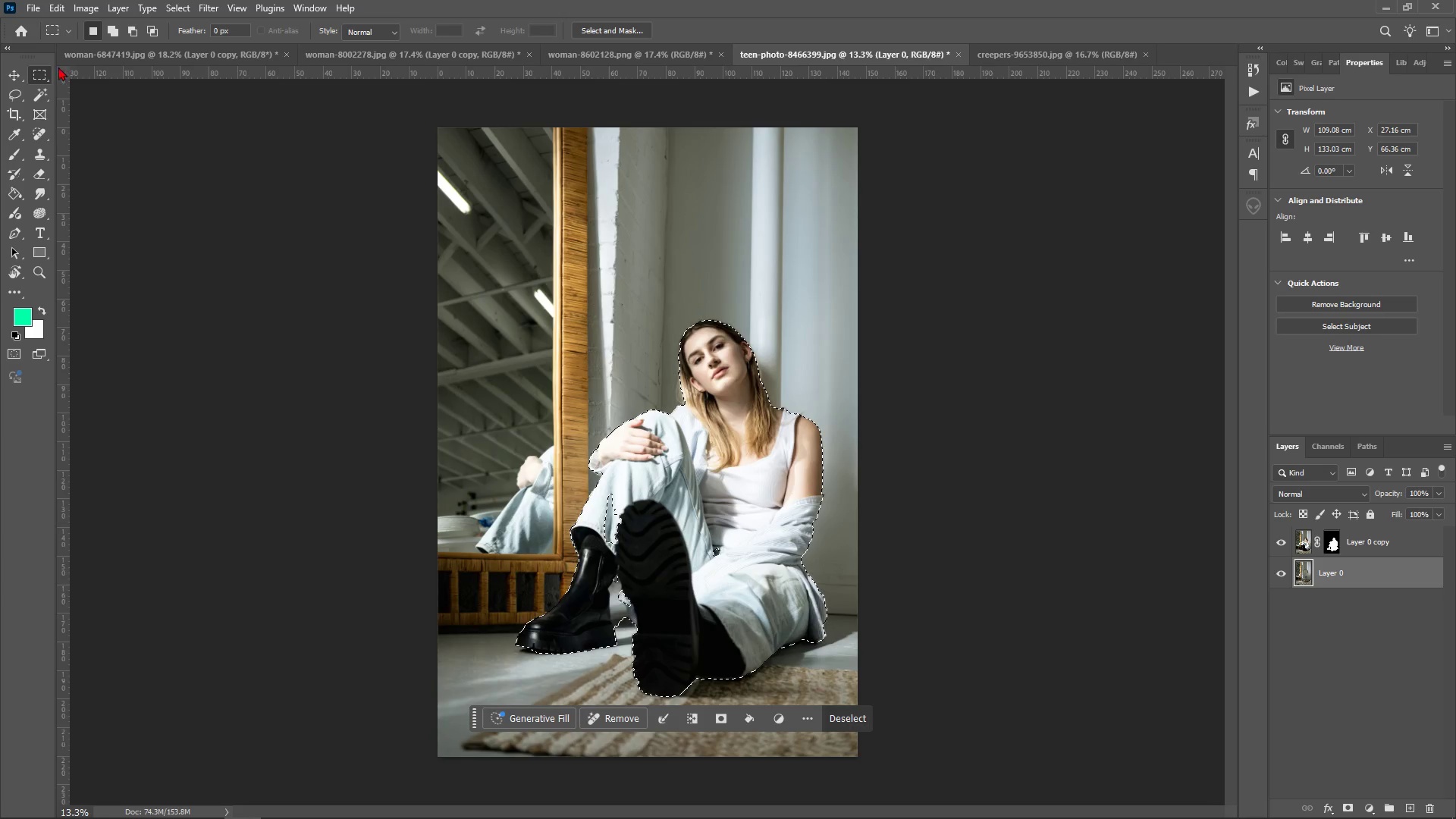 
left_click([588, 419])
 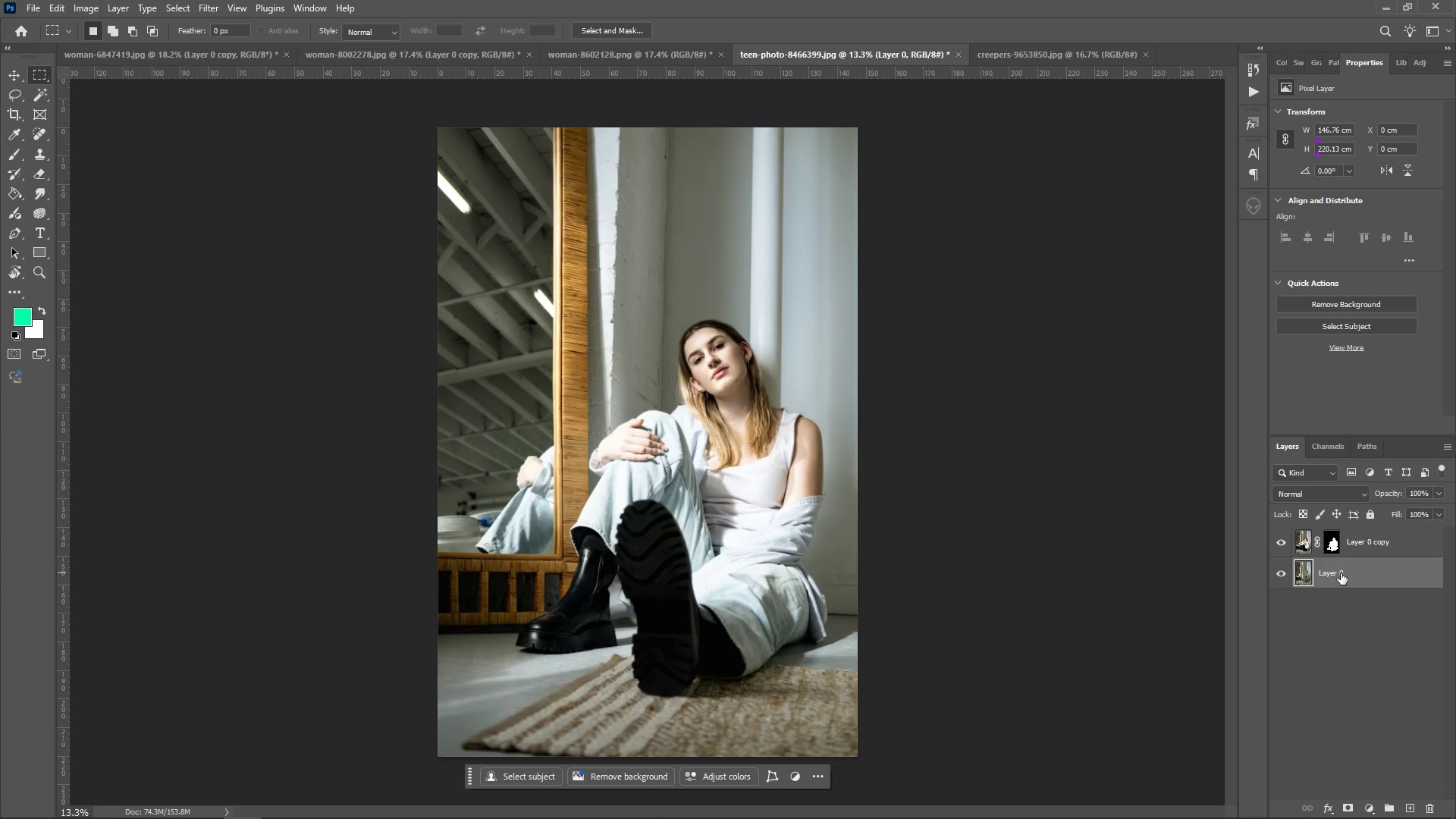 
left_click([1343, 571])
 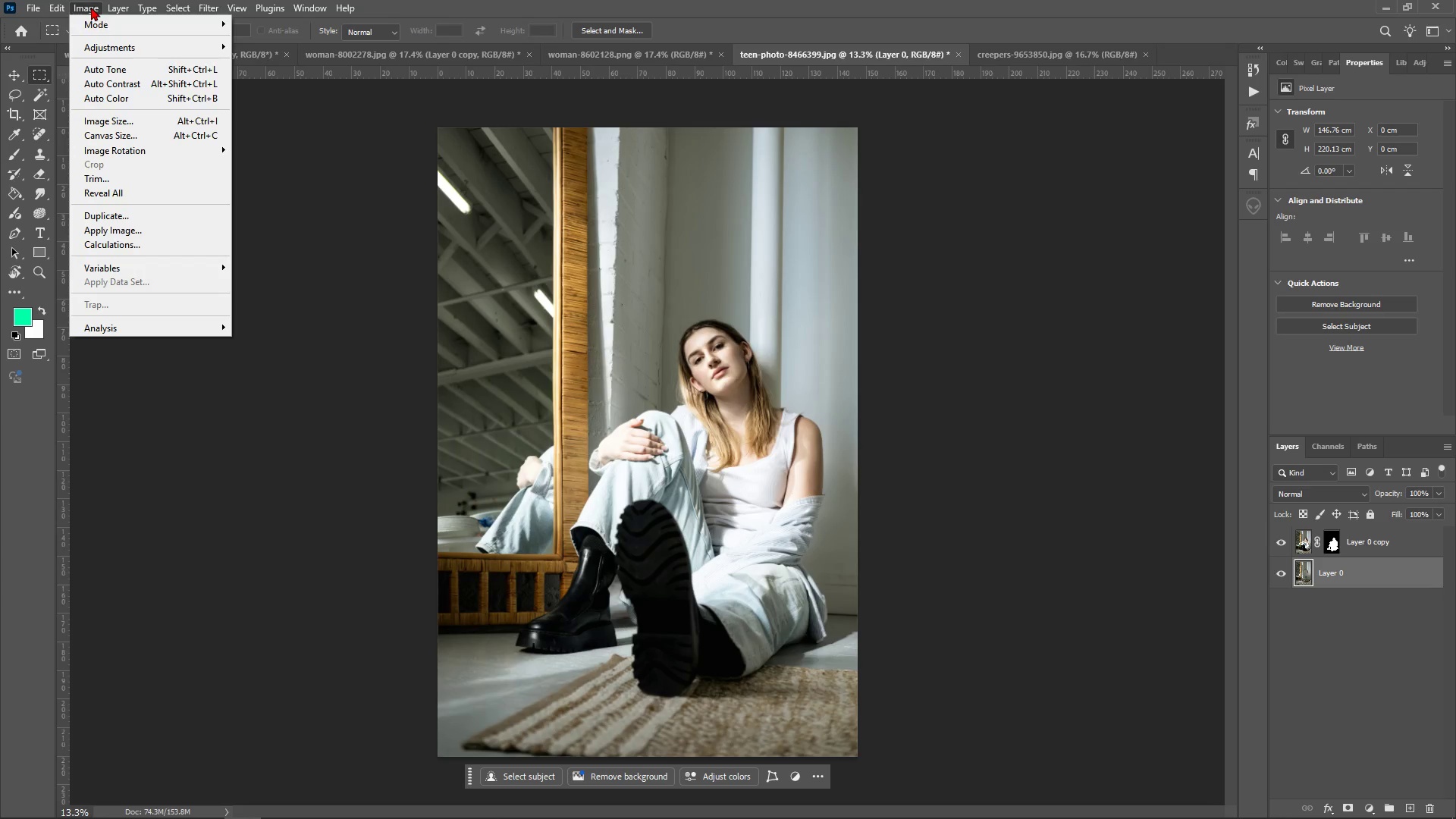 
left_click([108, 44])
 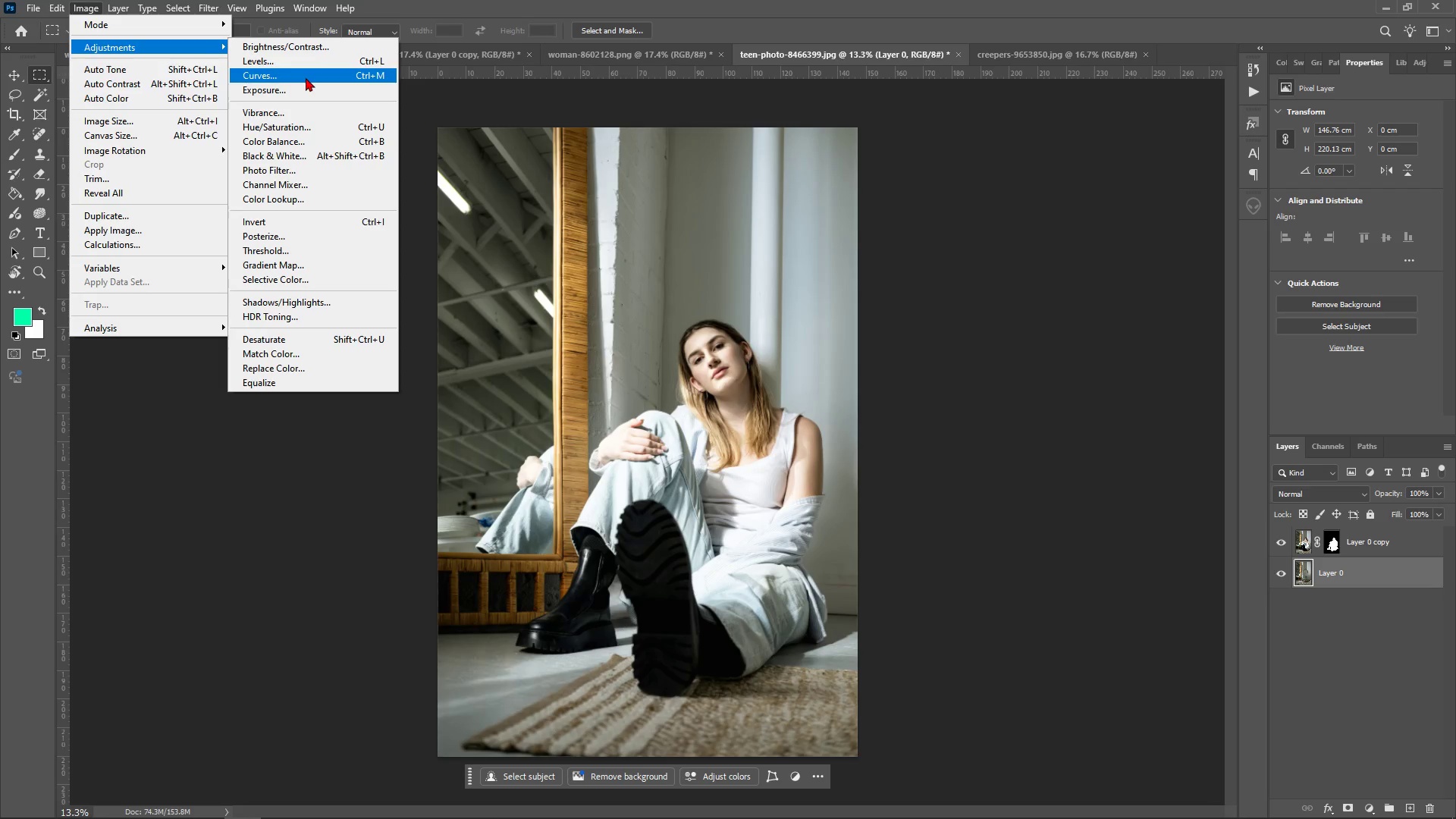 
left_click([306, 77])
 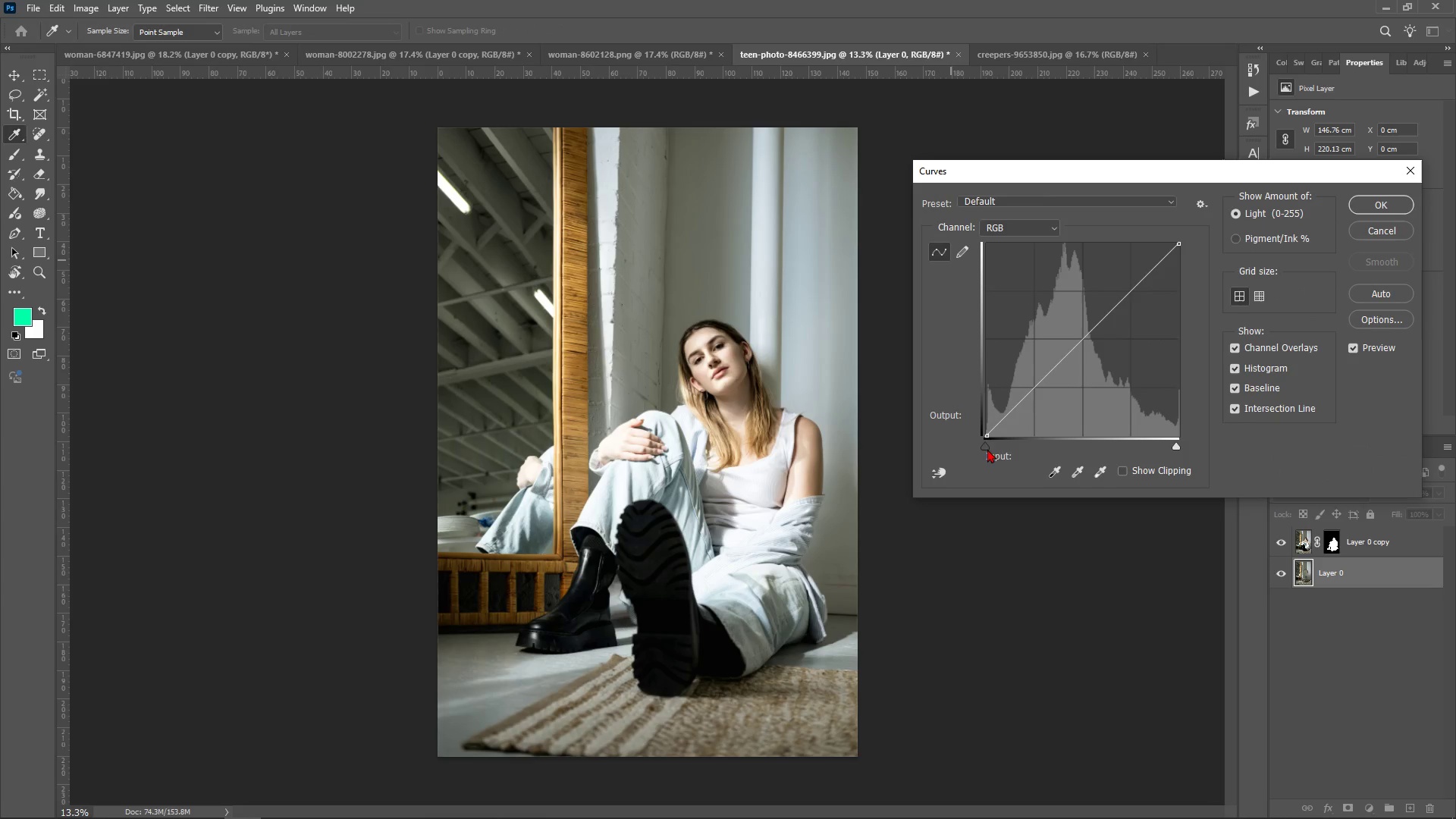 
left_click_drag(start_coordinate=[988, 447], to_coordinate=[1012, 450])
 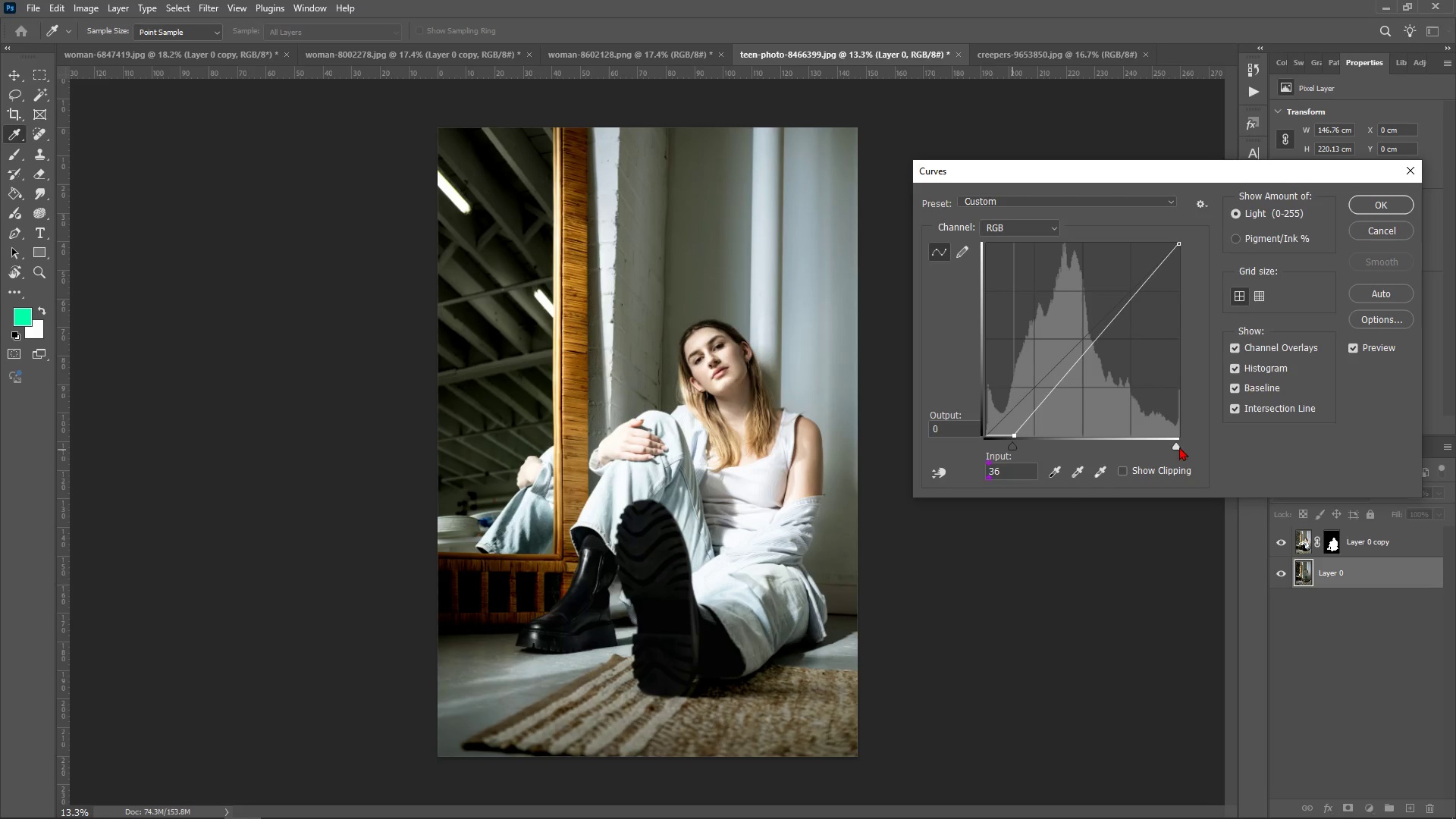 
left_click_drag(start_coordinate=[1179, 447], to_coordinate=[1147, 443])
 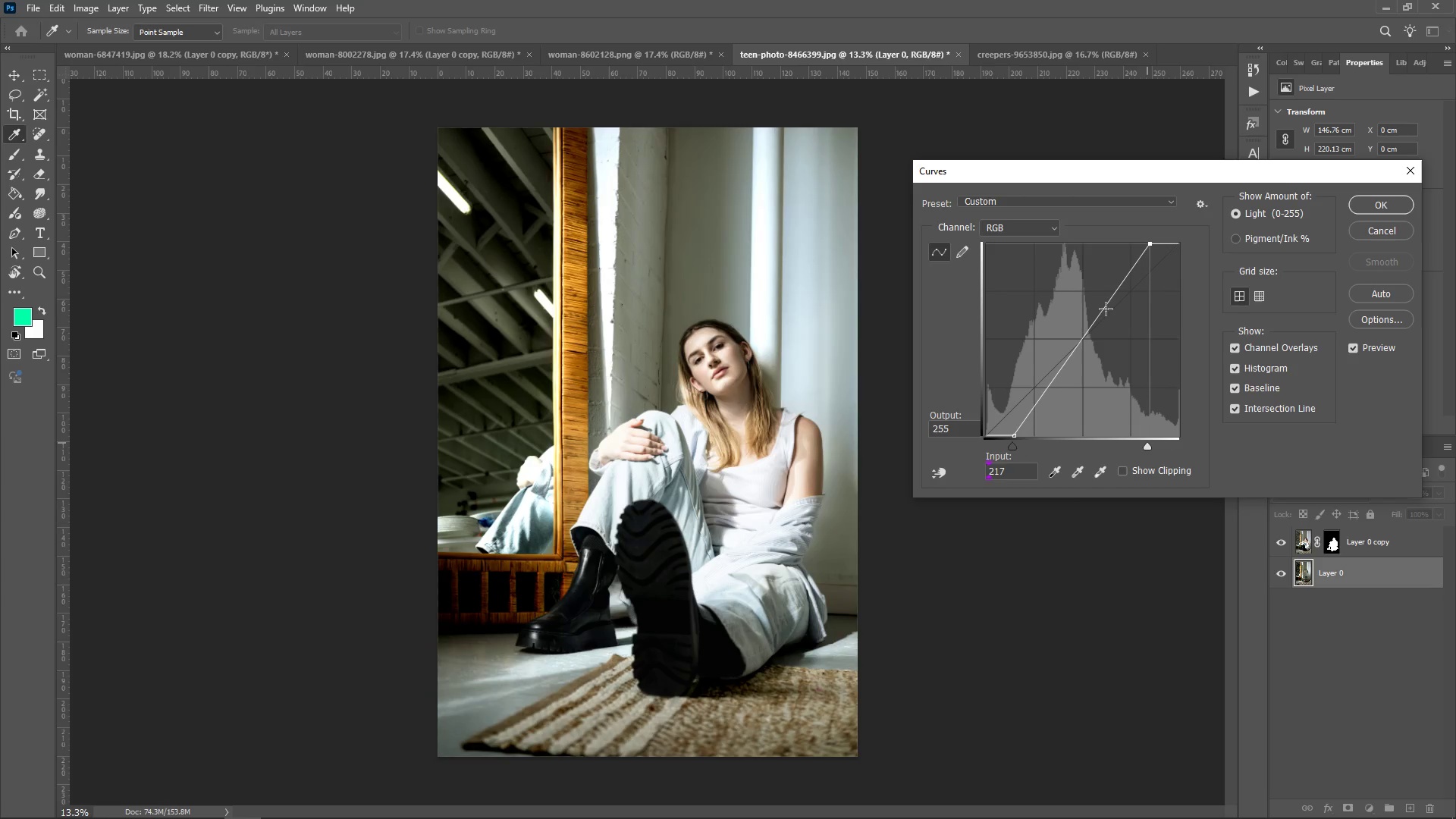 
left_click_drag(start_coordinate=[1106, 309], to_coordinate=[1114, 312])
 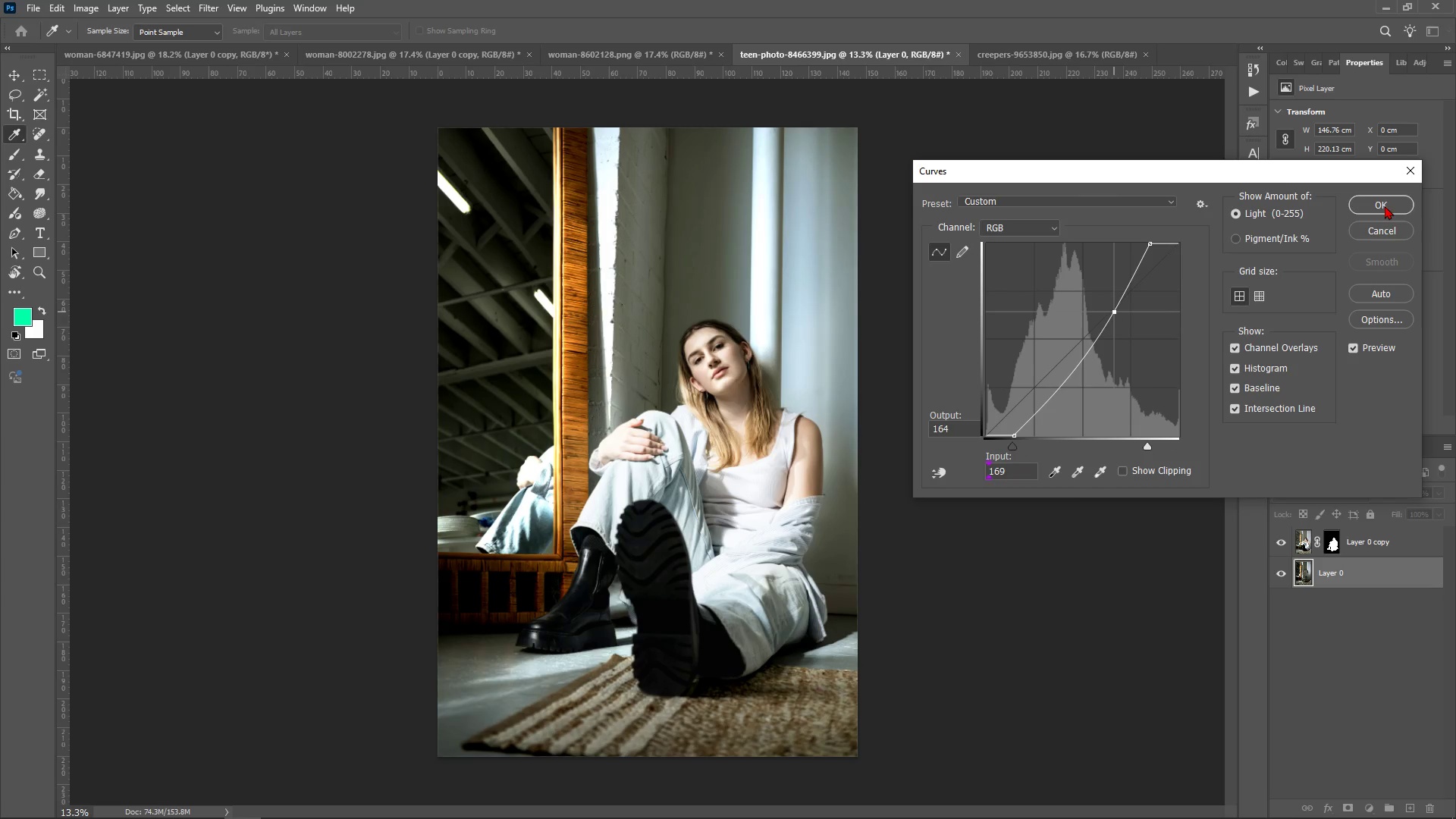 
left_click([1385, 204])
 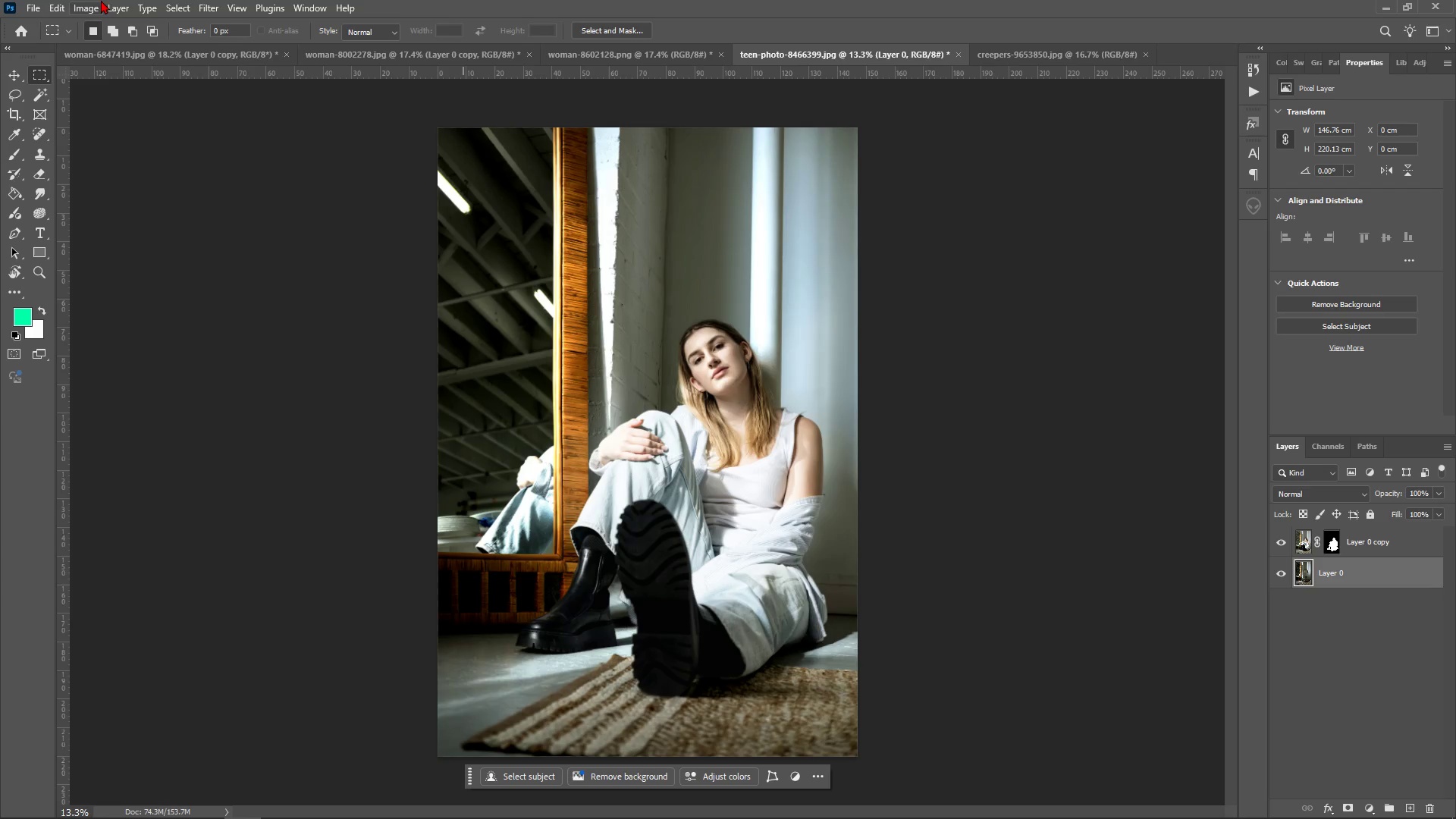 
left_click([98, 0])
 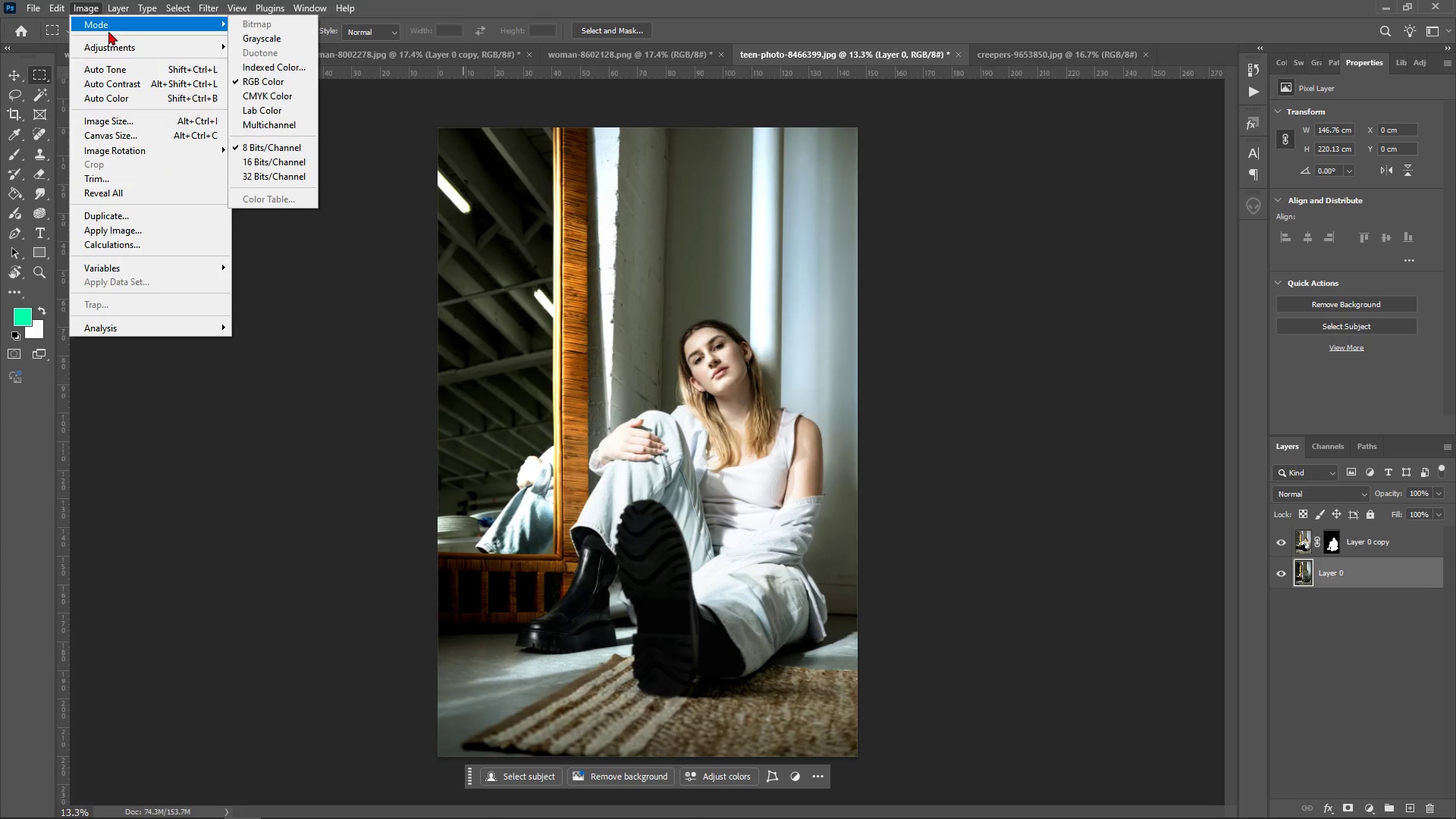 
left_click([114, 45])
 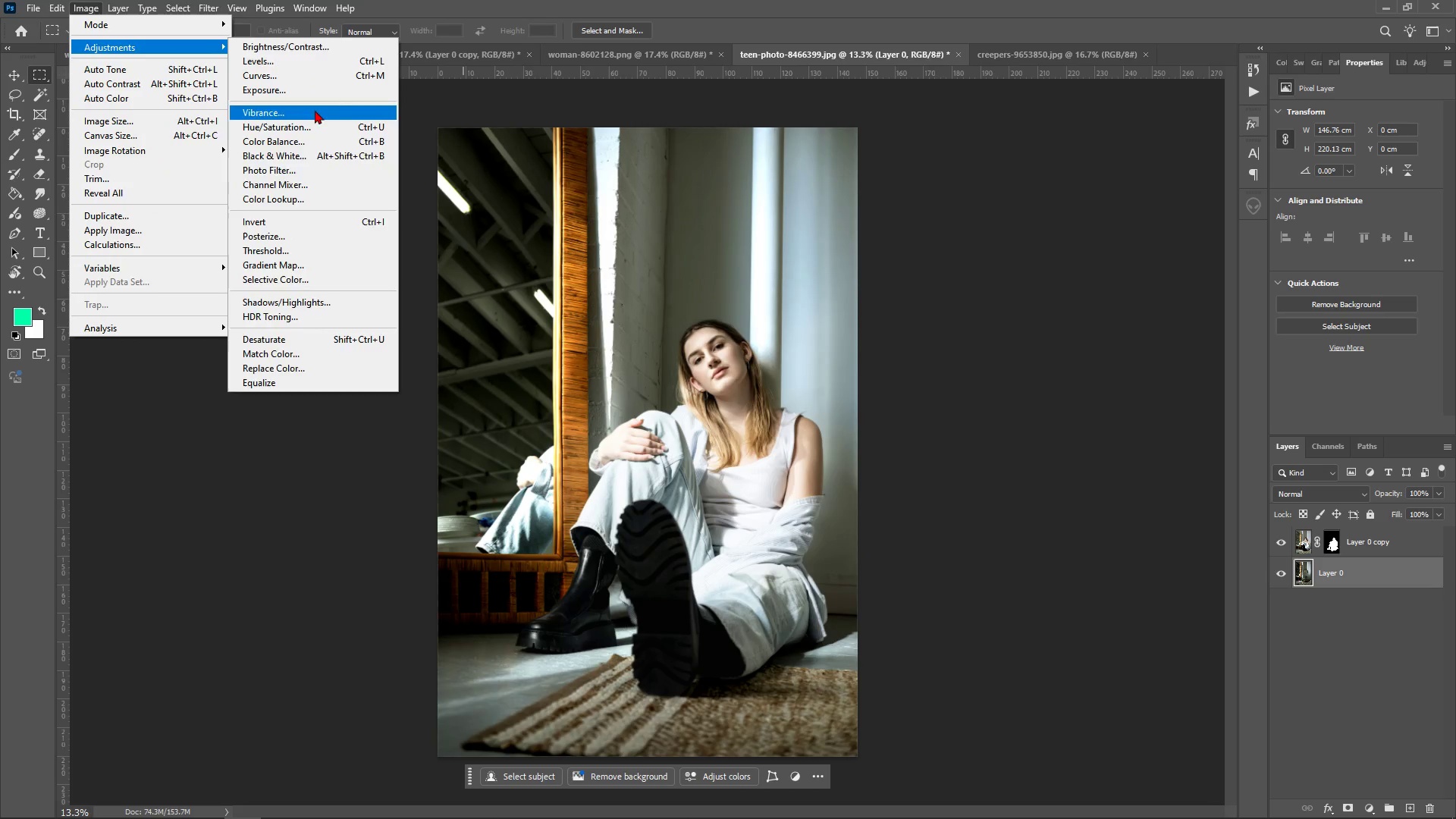 
left_click([315, 107])
 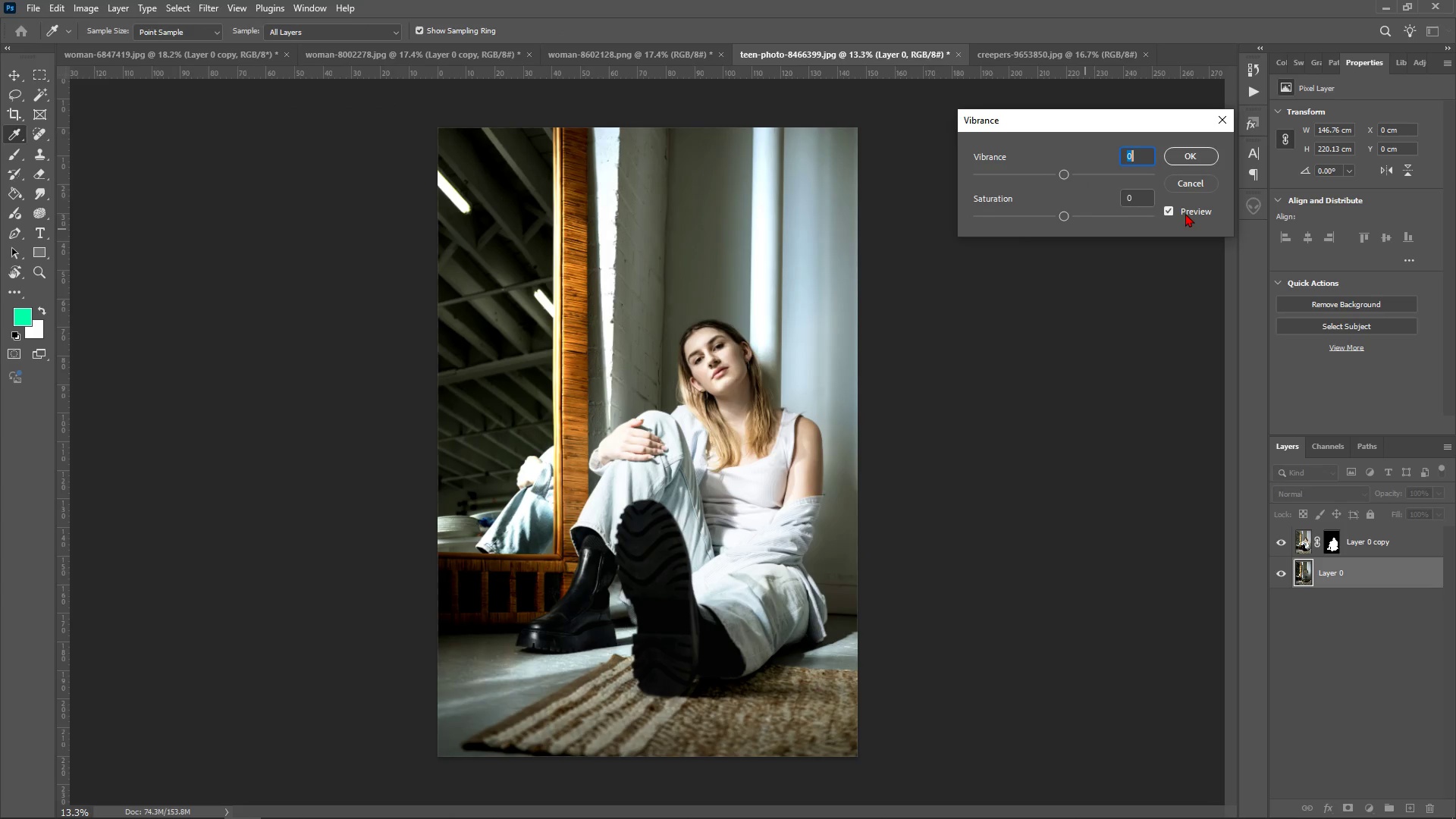 
left_click_drag(start_coordinate=[1065, 173], to_coordinate=[1094, 173])
 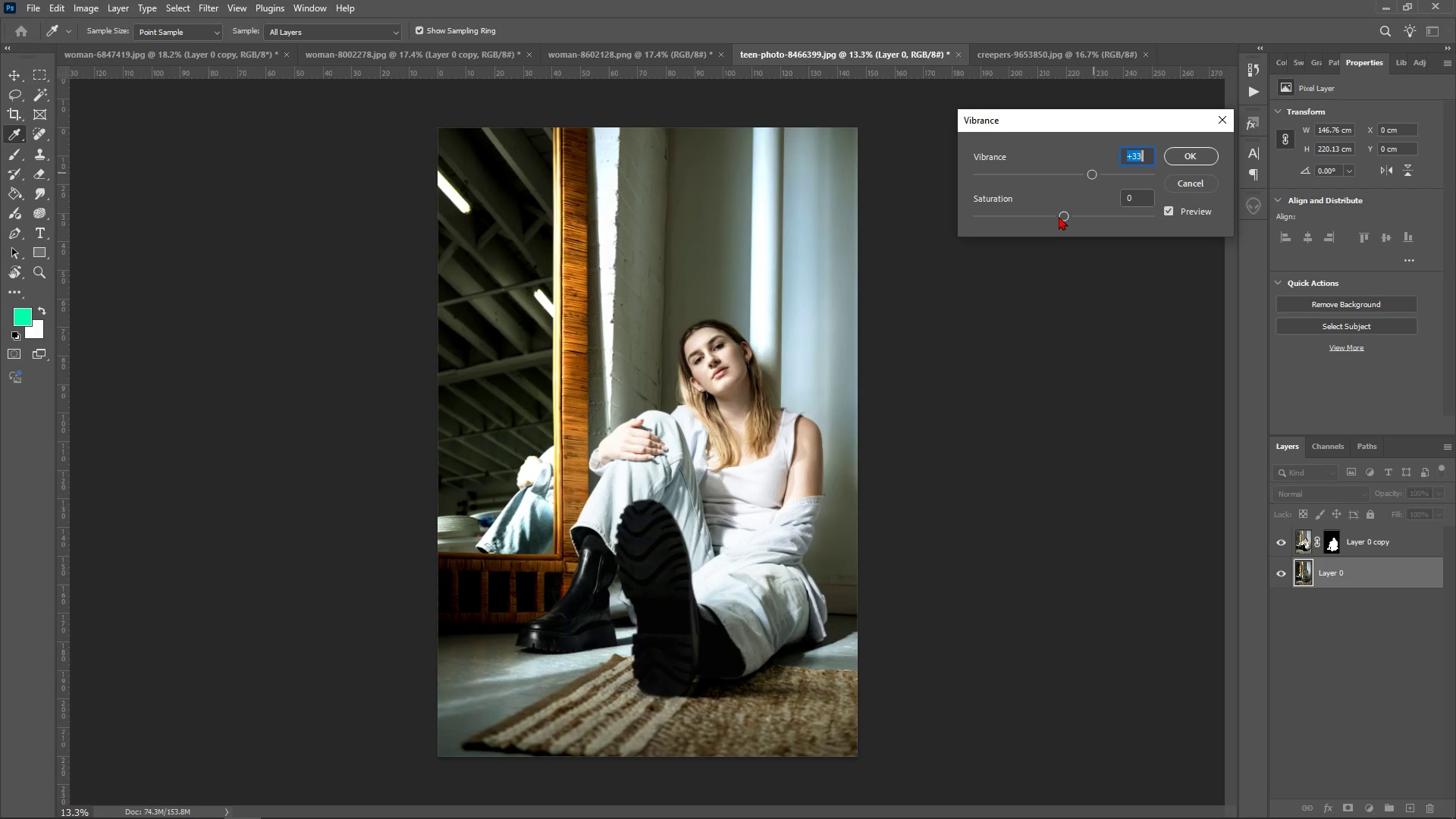 
left_click_drag(start_coordinate=[1059, 216], to_coordinate=[1087, 221])
 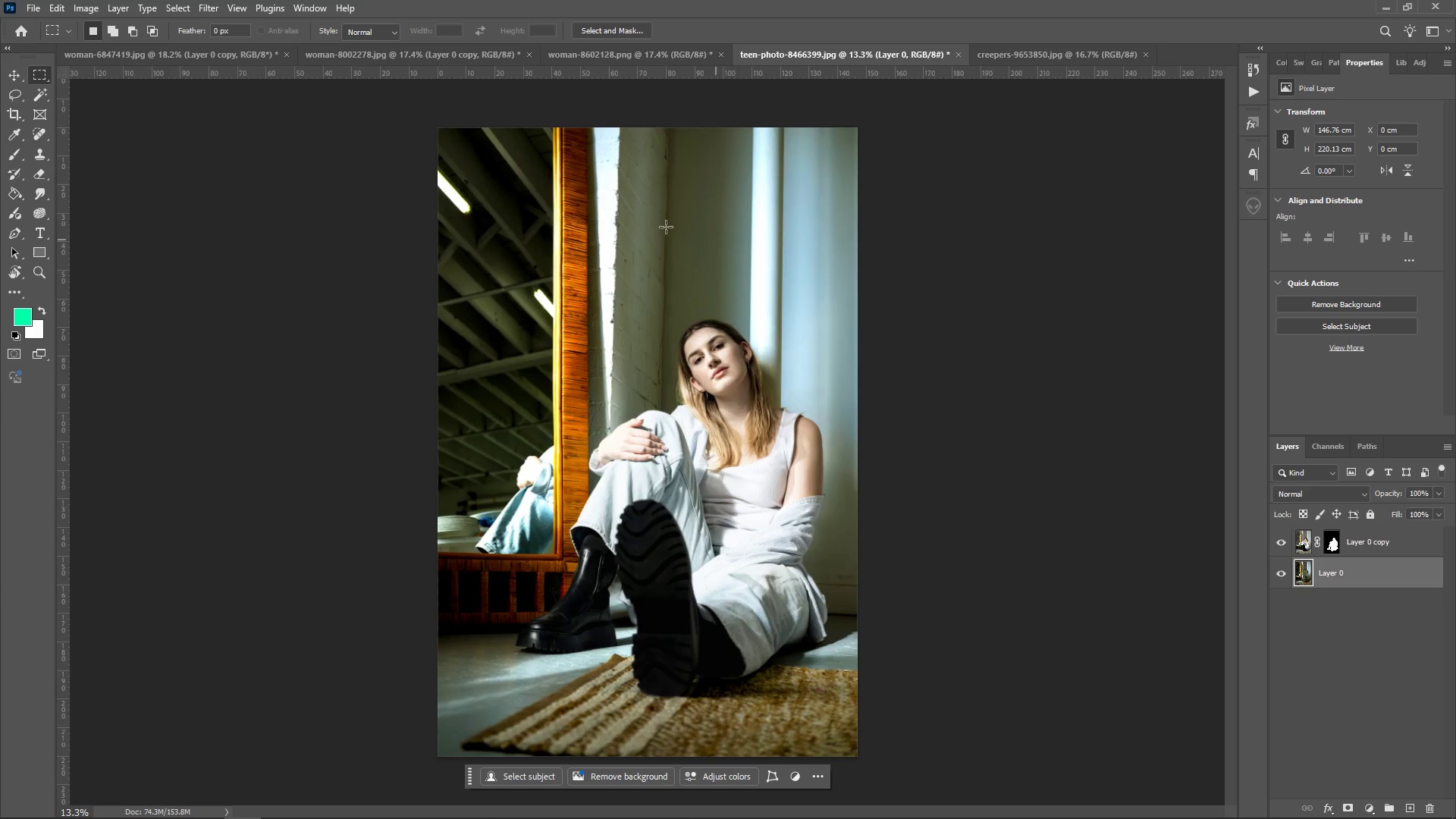 
left_click([92, 12])
 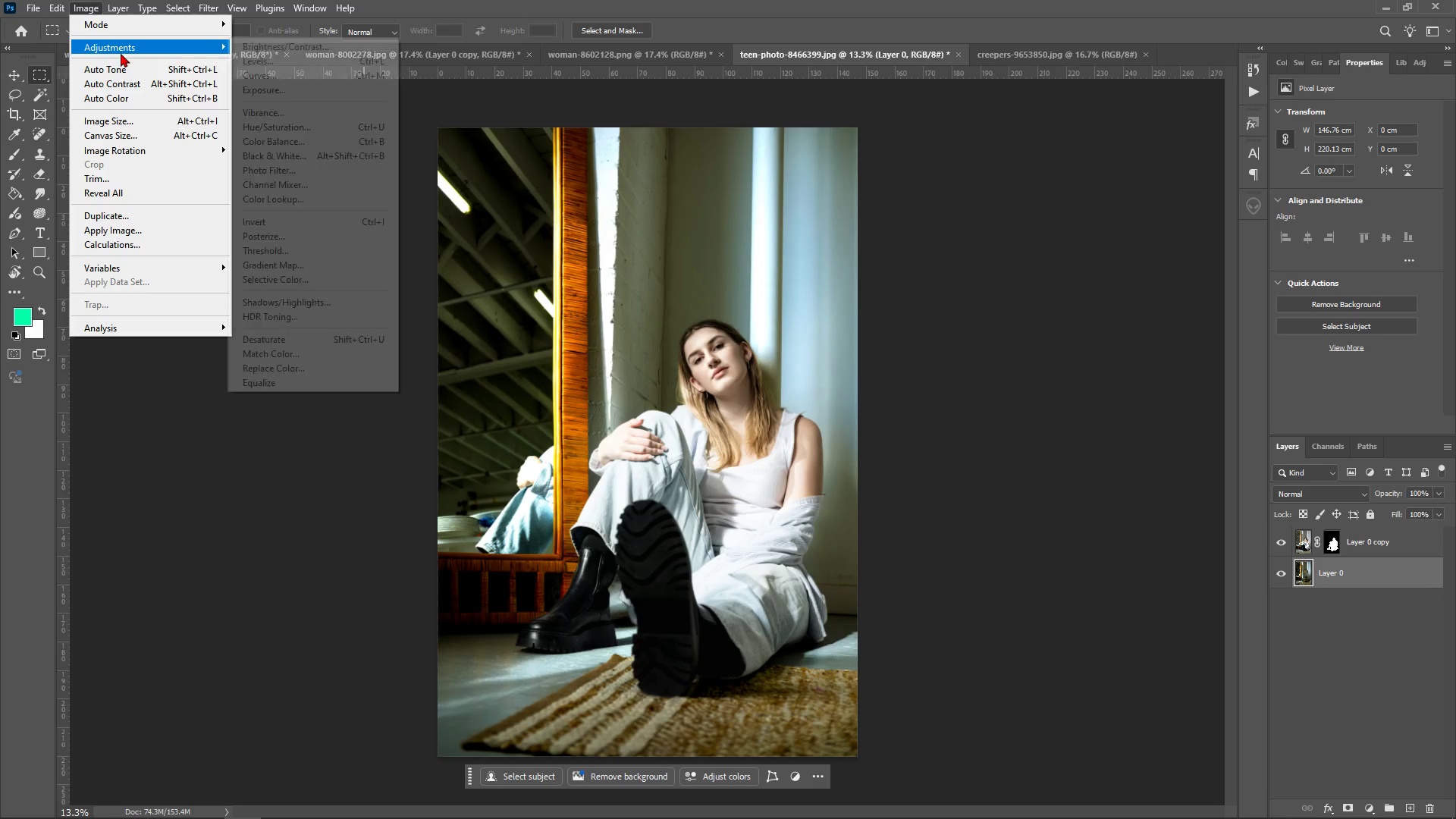 
double_click([121, 53])
 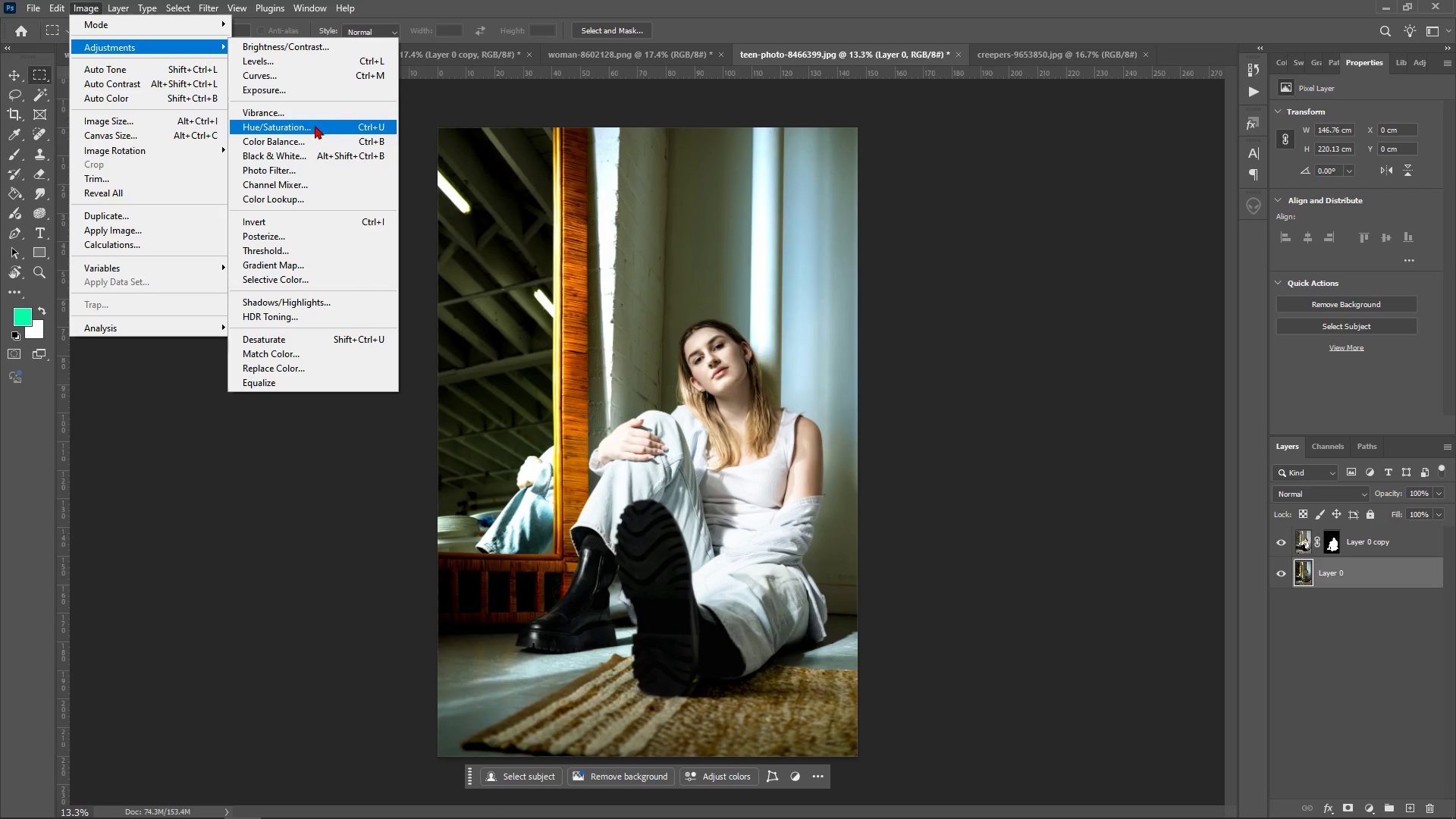 
left_click([318, 137])
 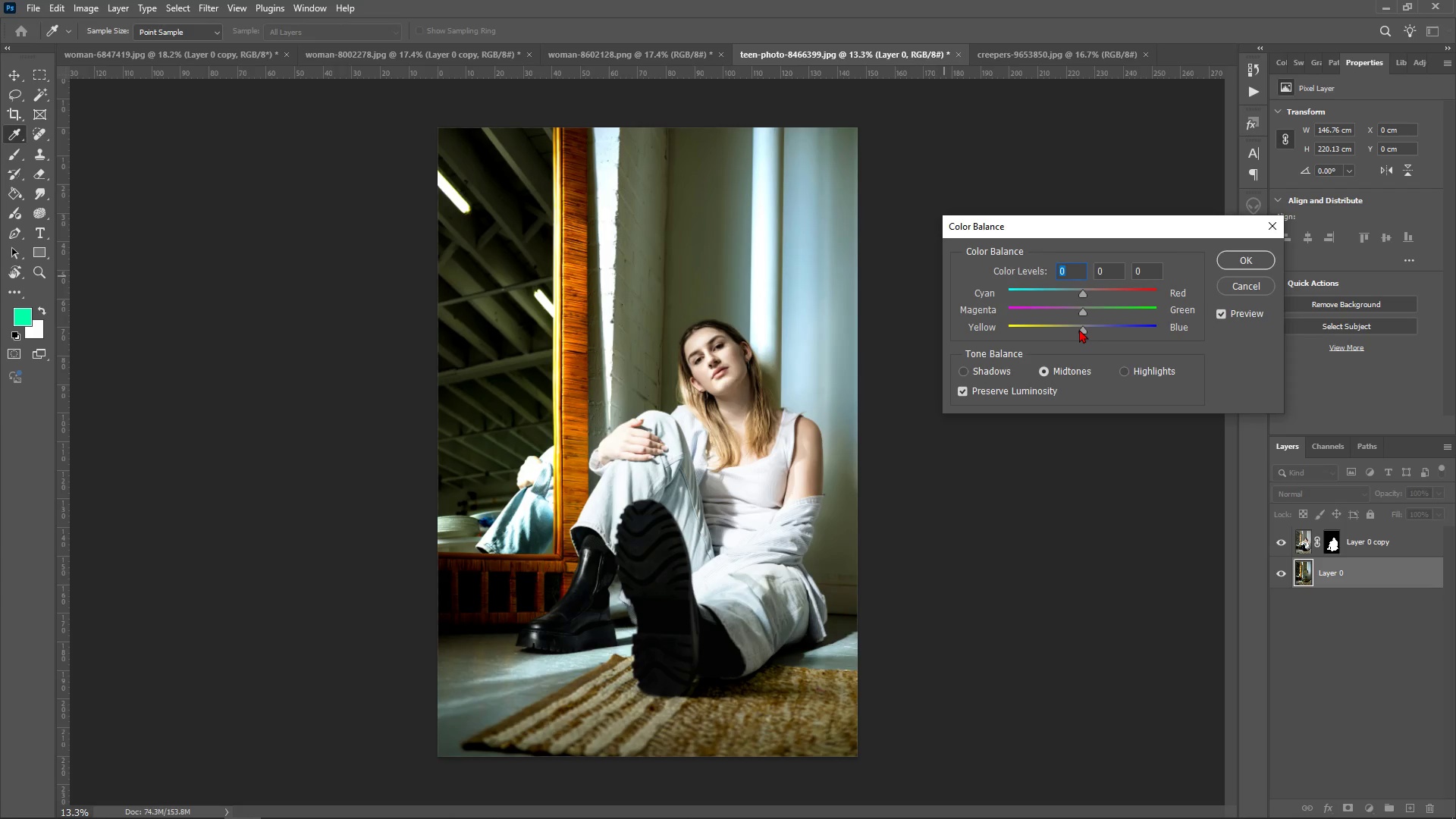 
left_click_drag(start_coordinate=[1082, 332], to_coordinate=[1103, 339])
 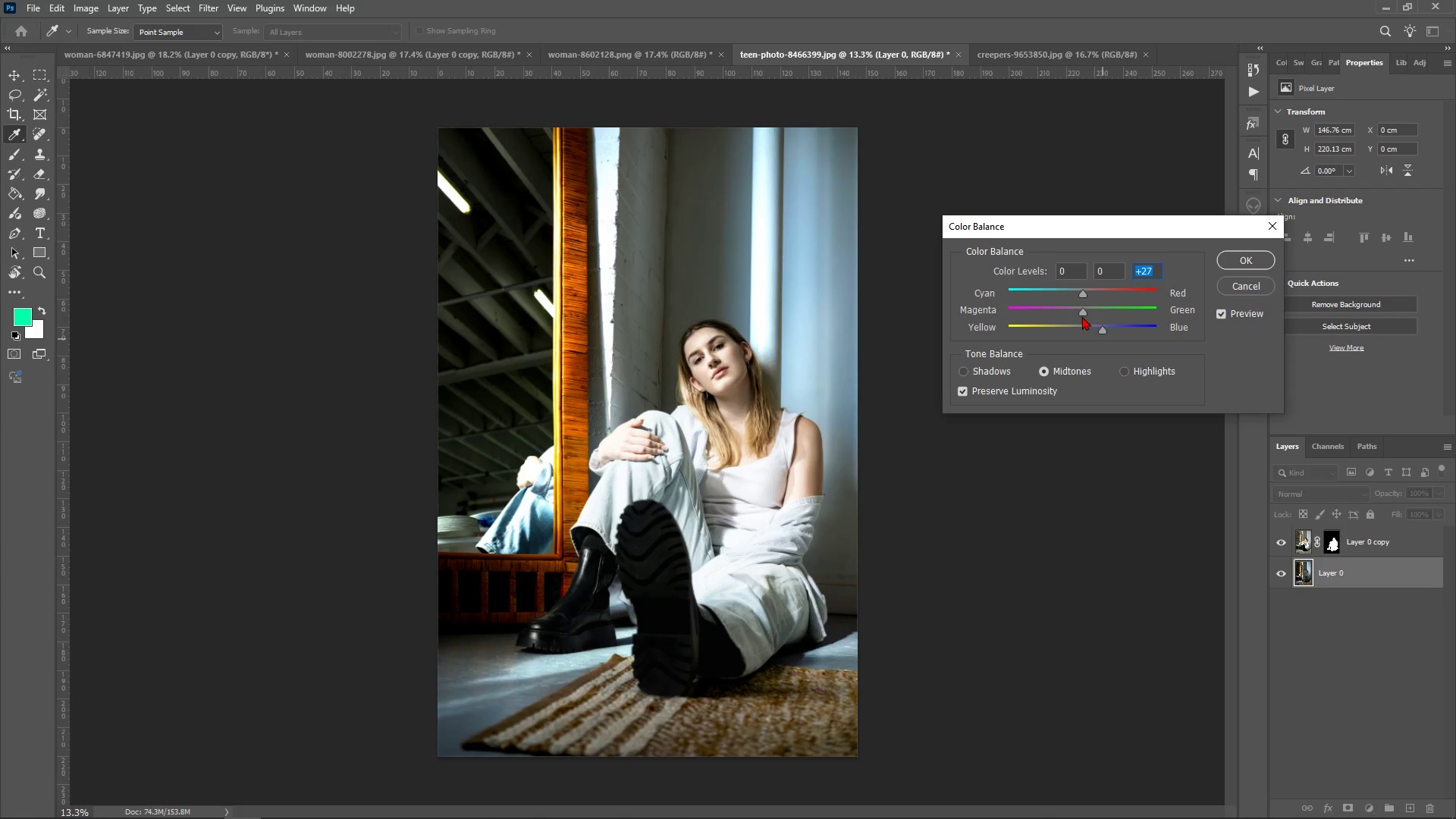 
left_click_drag(start_coordinate=[1082, 316], to_coordinate=[1090, 315])
 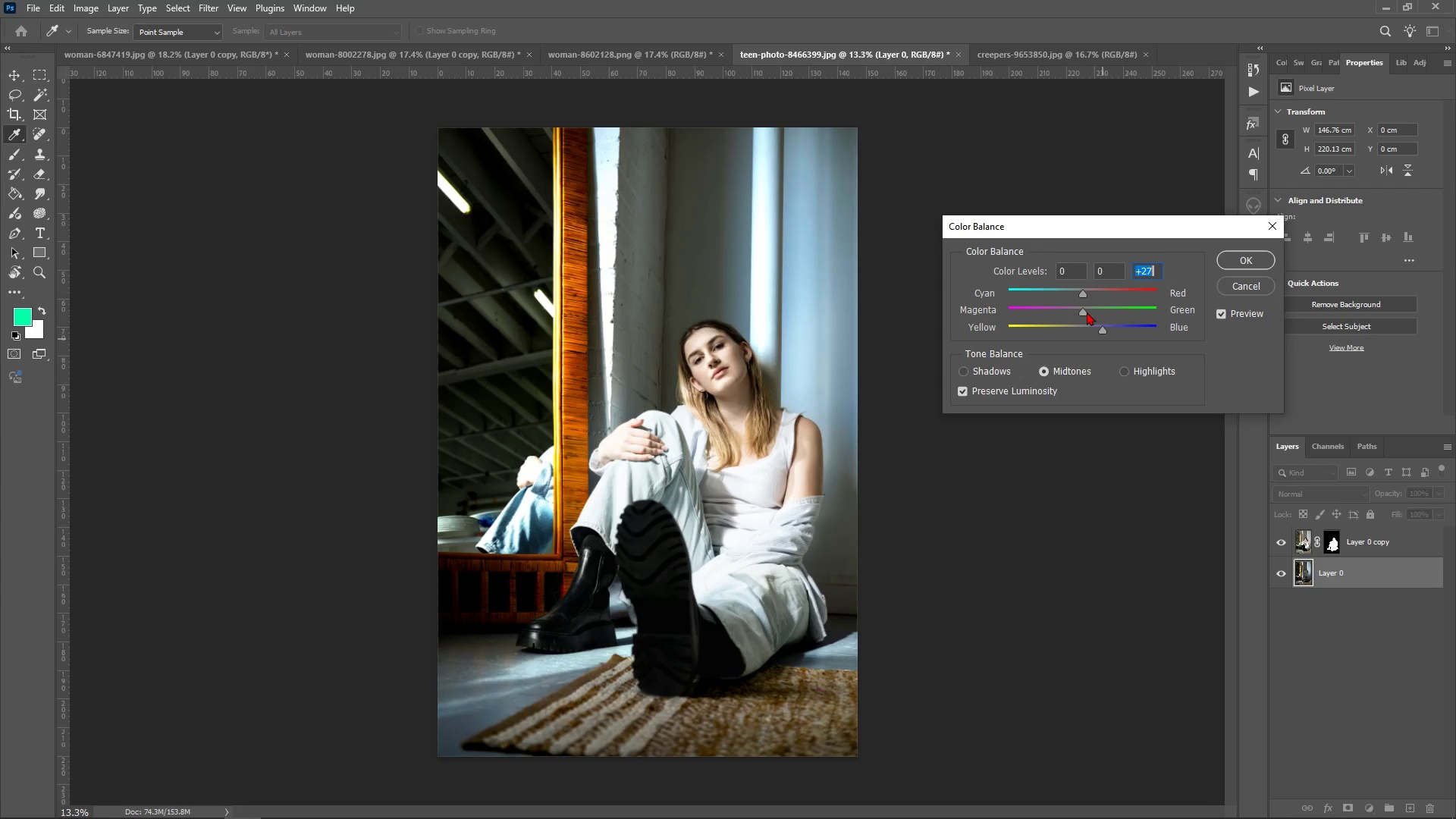 
left_click_drag(start_coordinate=[1087, 312], to_coordinate=[1068, 312])
 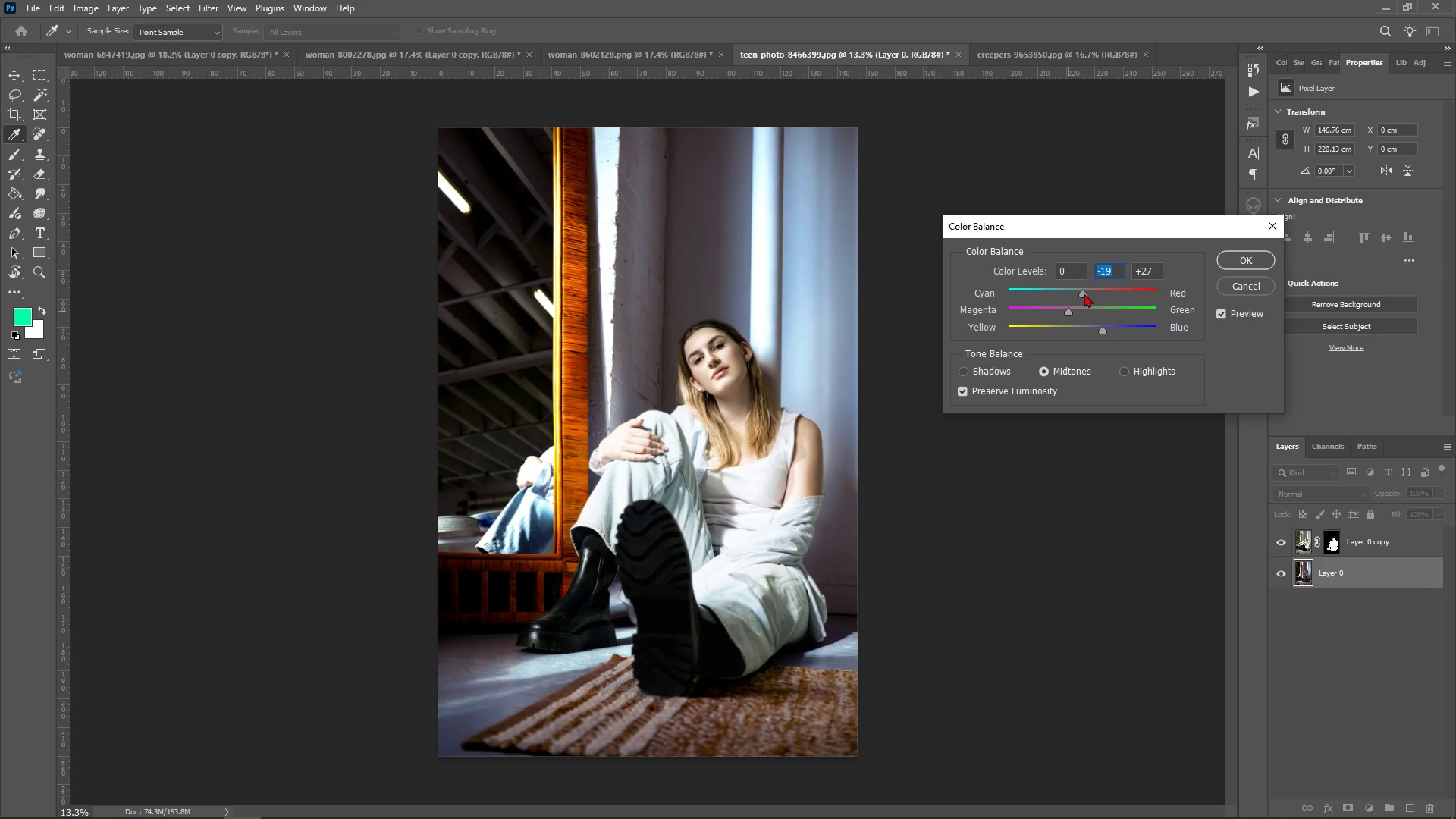 
left_click_drag(start_coordinate=[1084, 293], to_coordinate=[1072, 297])
 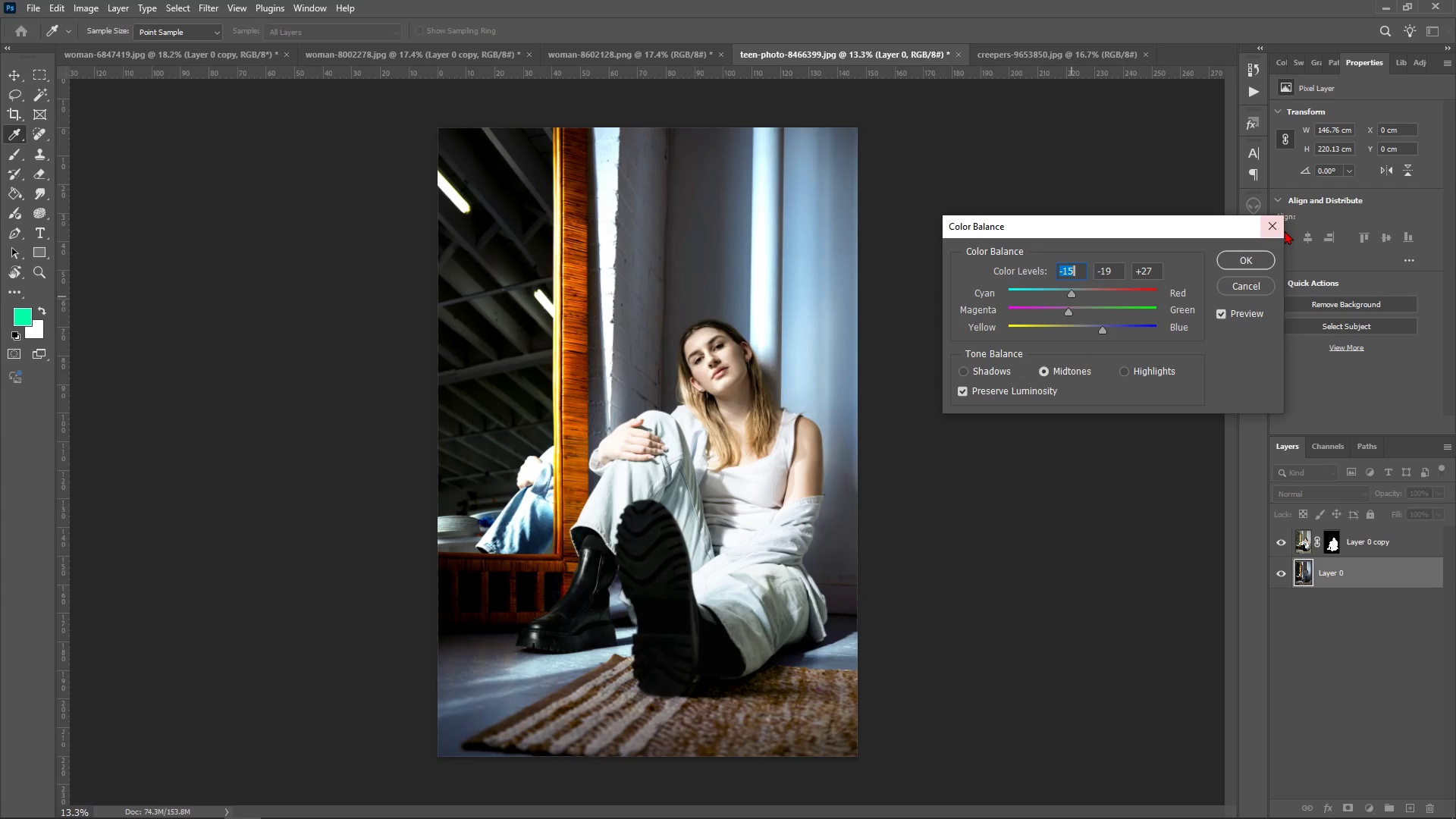 
left_click([1257, 254])
 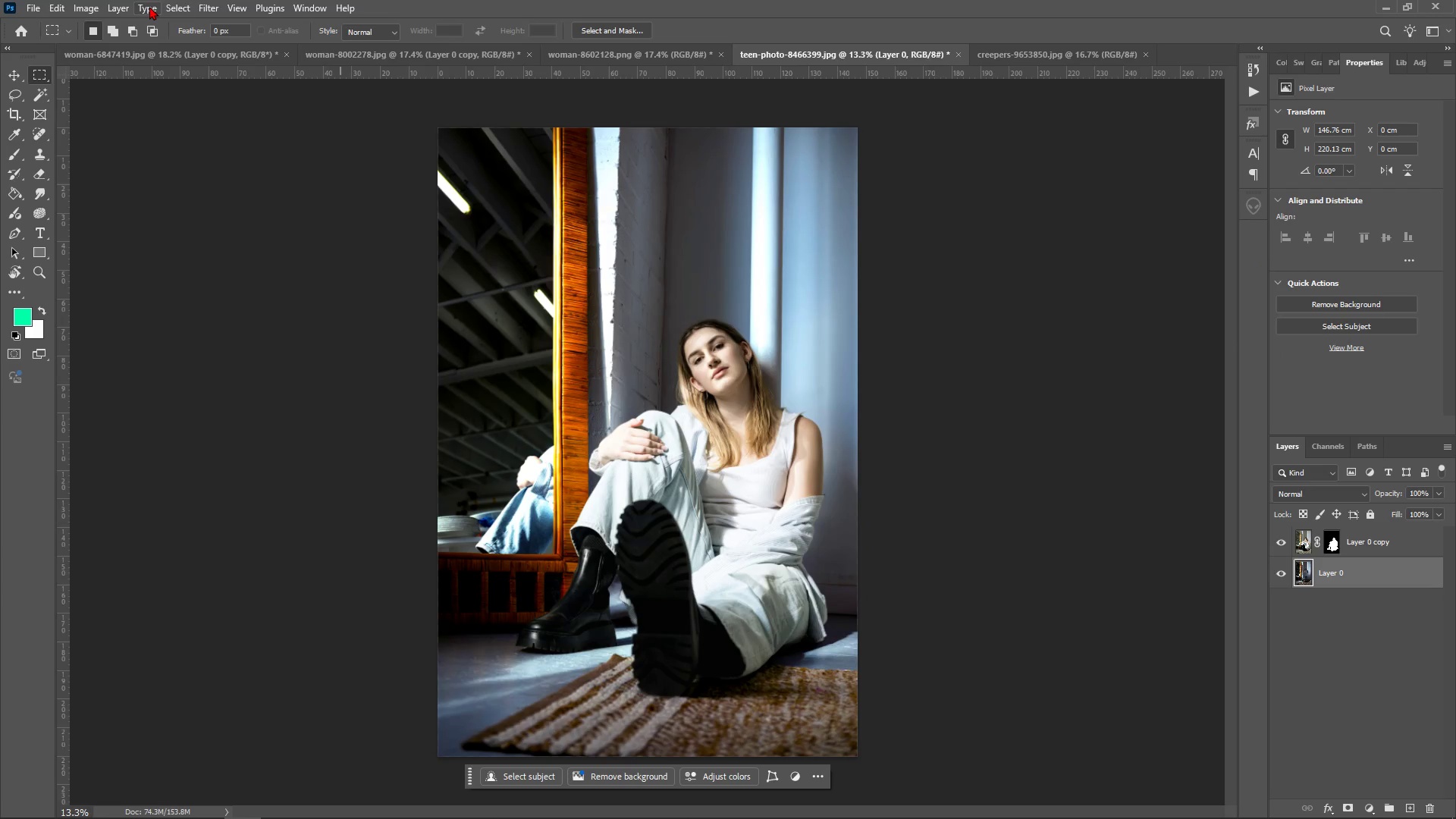 
left_click([217, 2])
 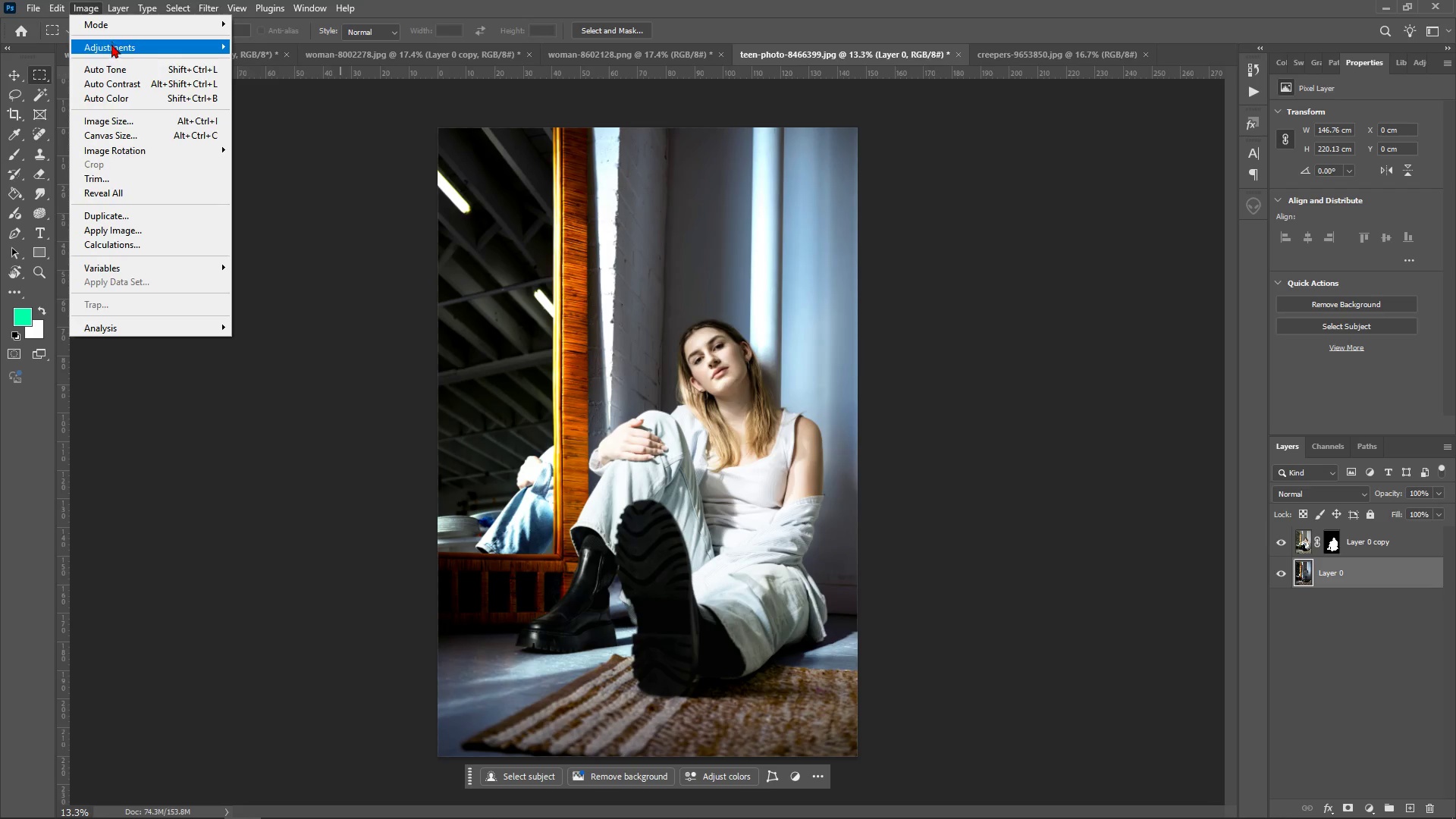 
left_click([111, 44])
 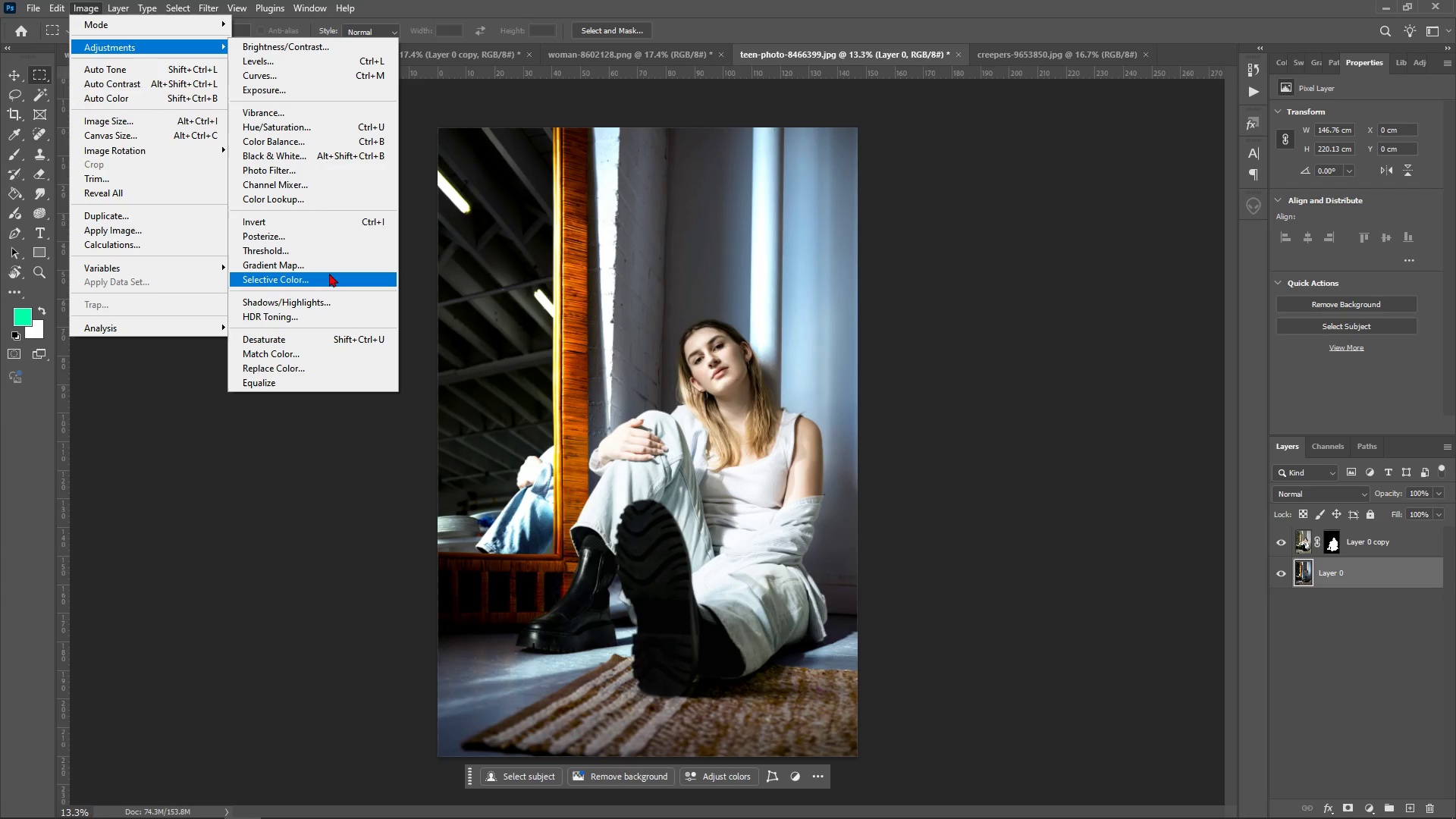 
wait(8.5)
 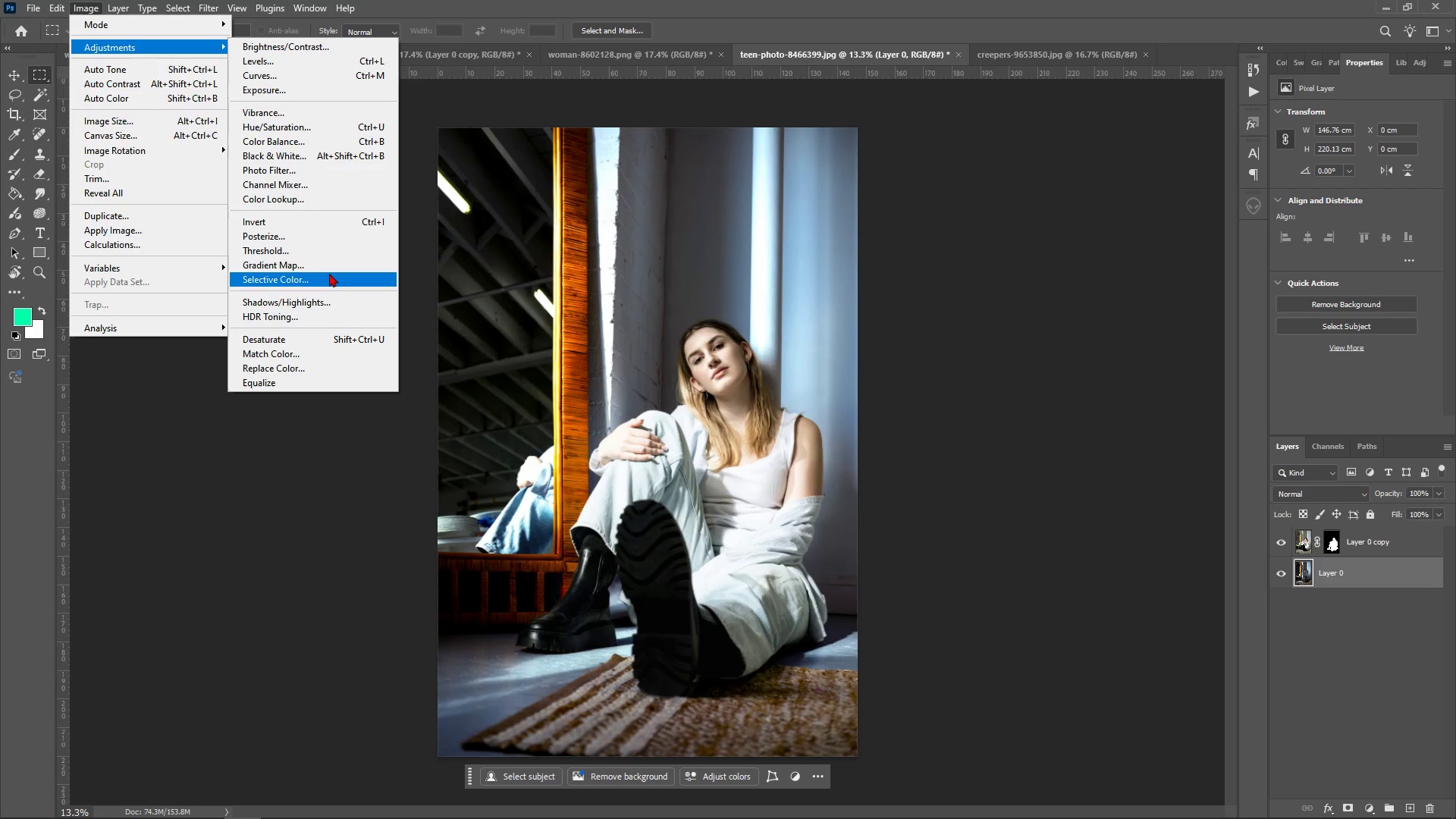 
left_click([334, 142])
 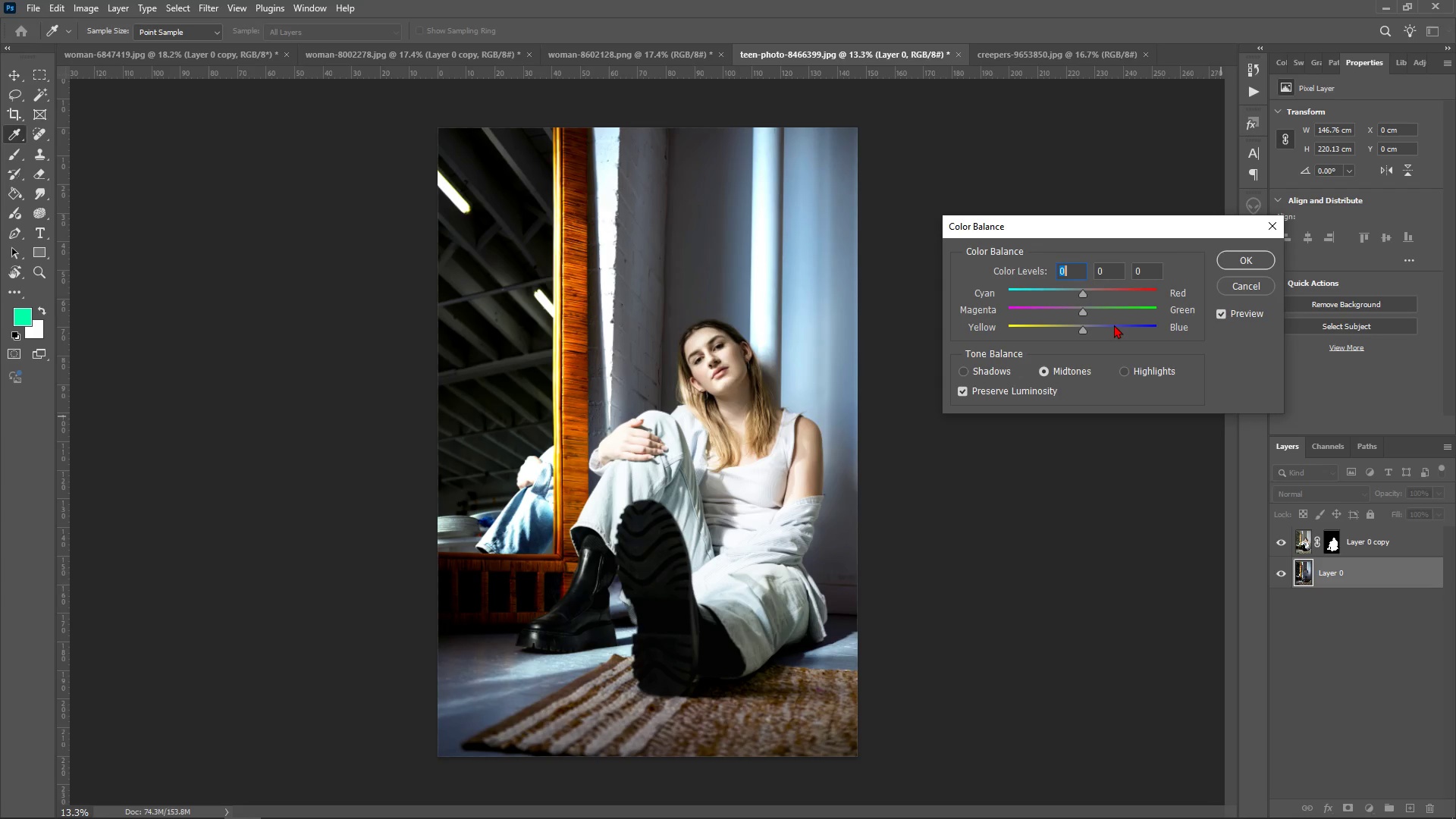 
left_click([1097, 312])
 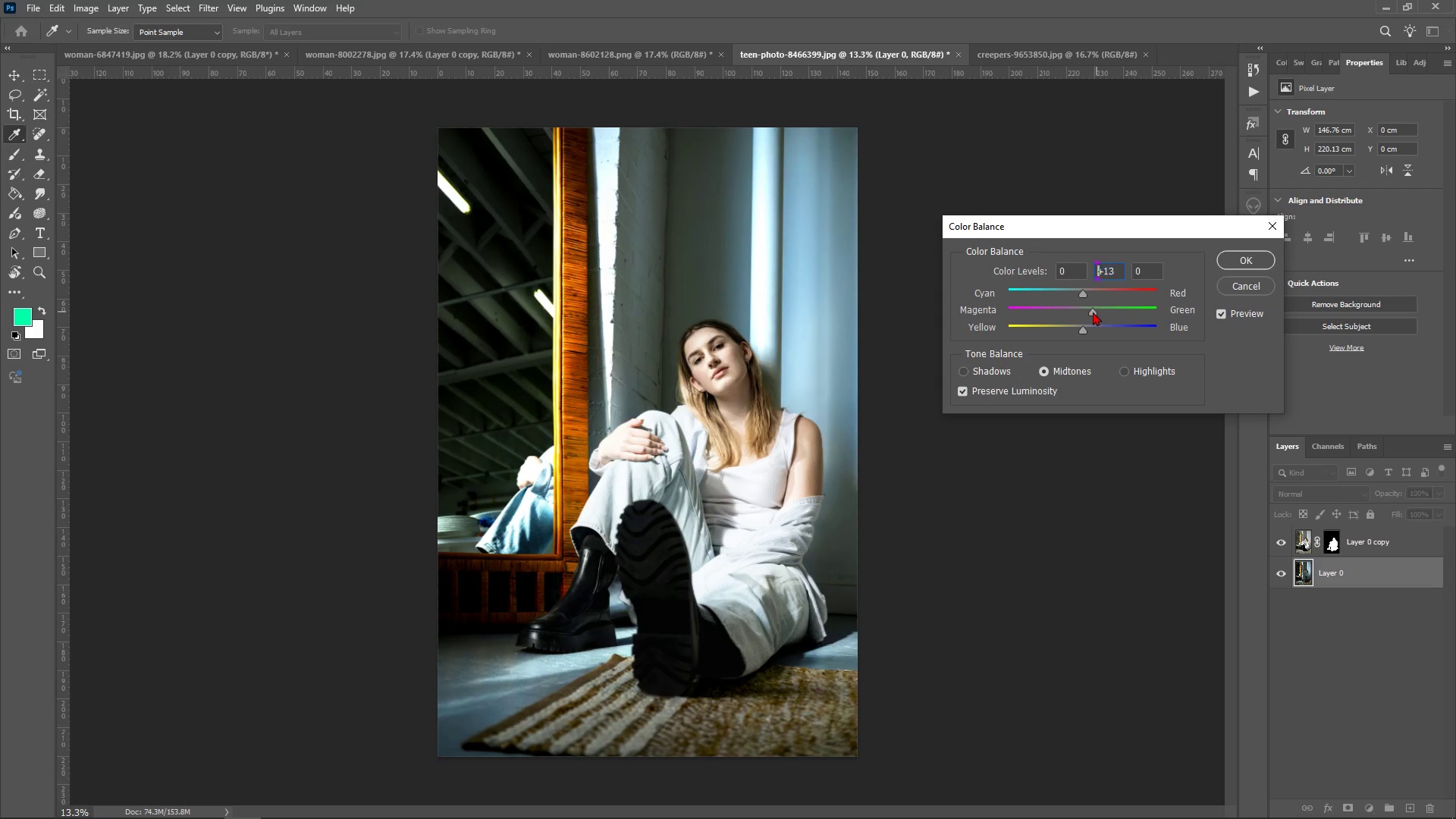 
left_click([1093, 312])
 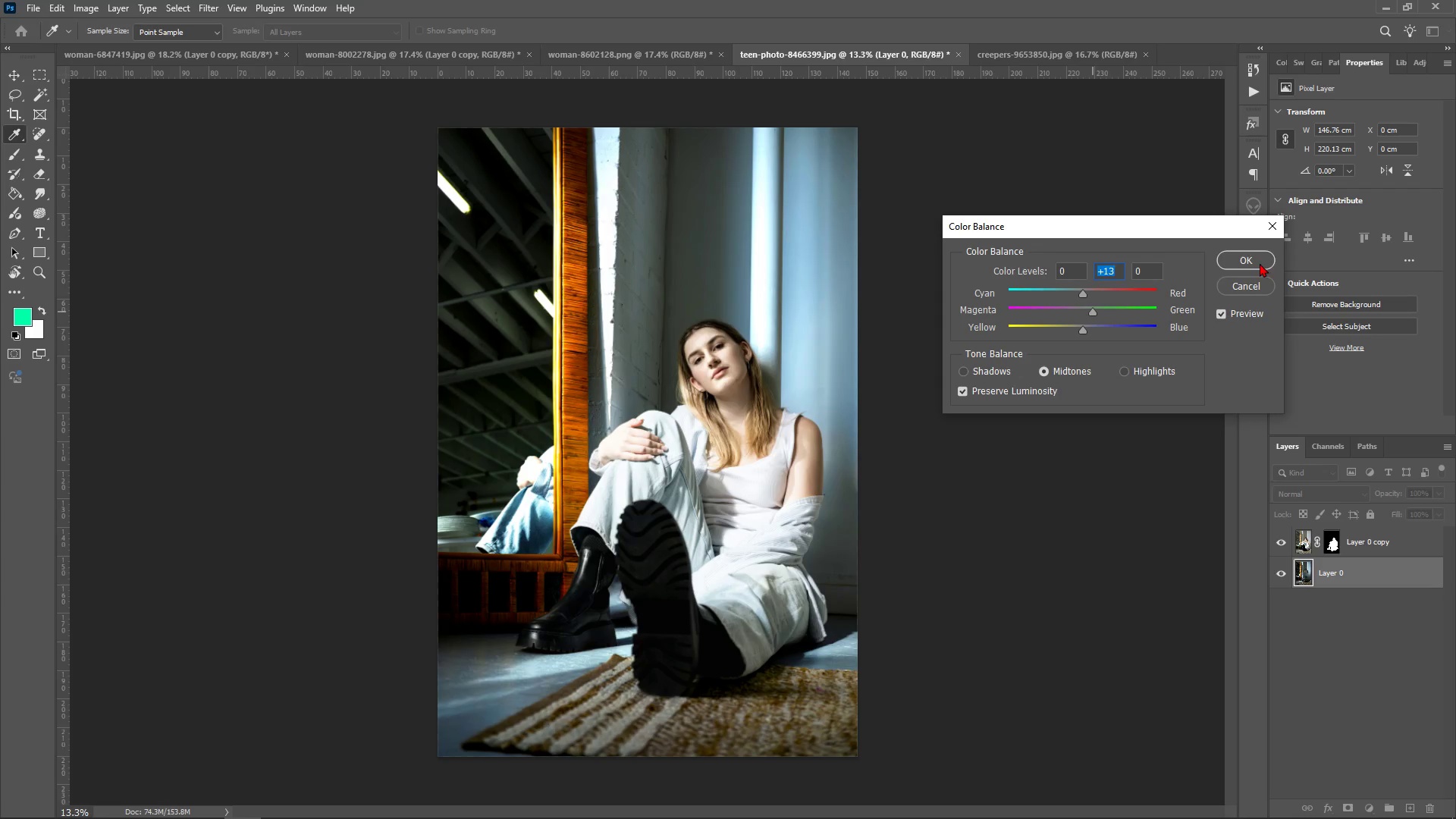 
left_click([1257, 263])
 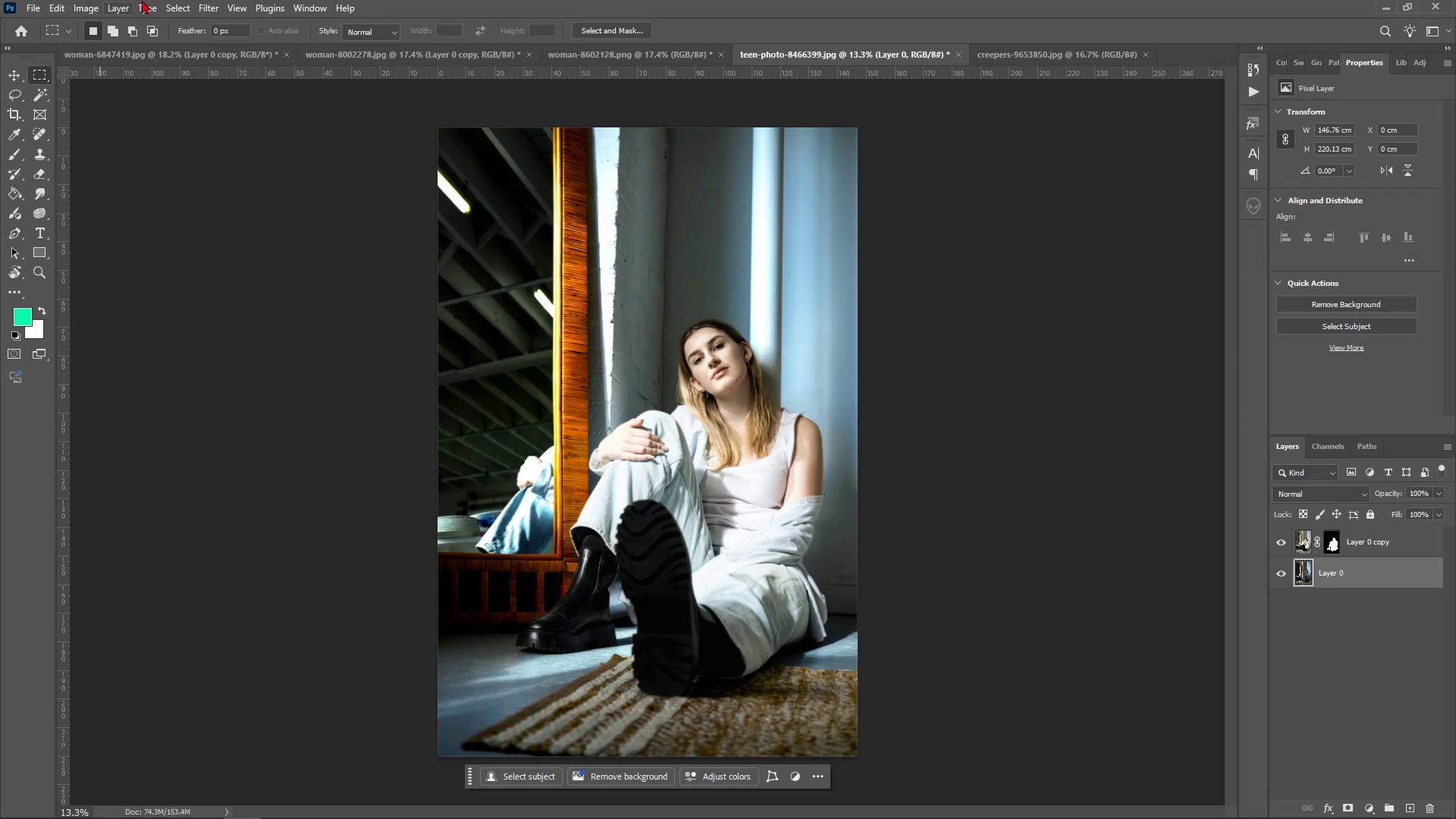 
left_click([210, 9])
 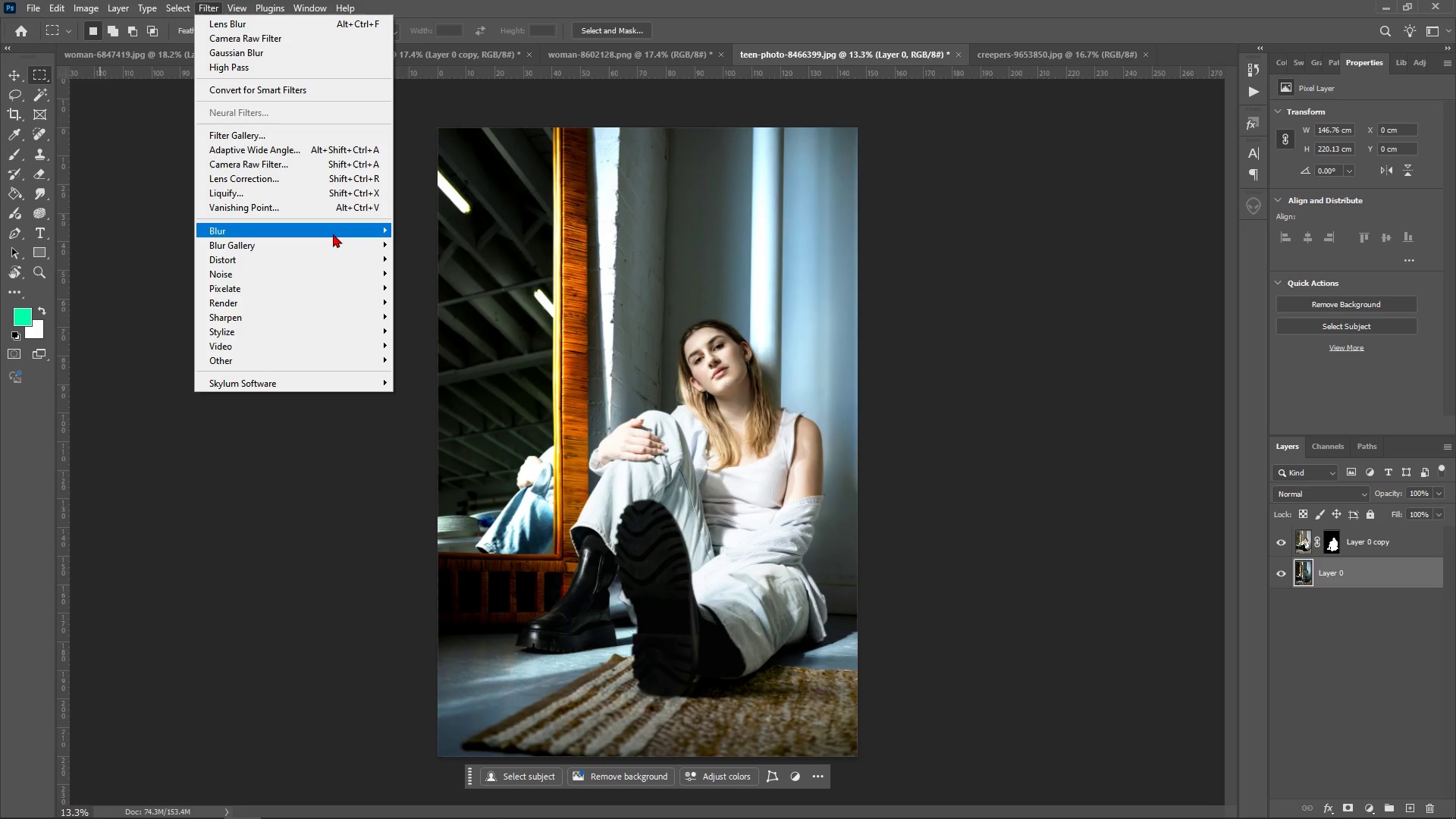 
left_click([332, 234])
 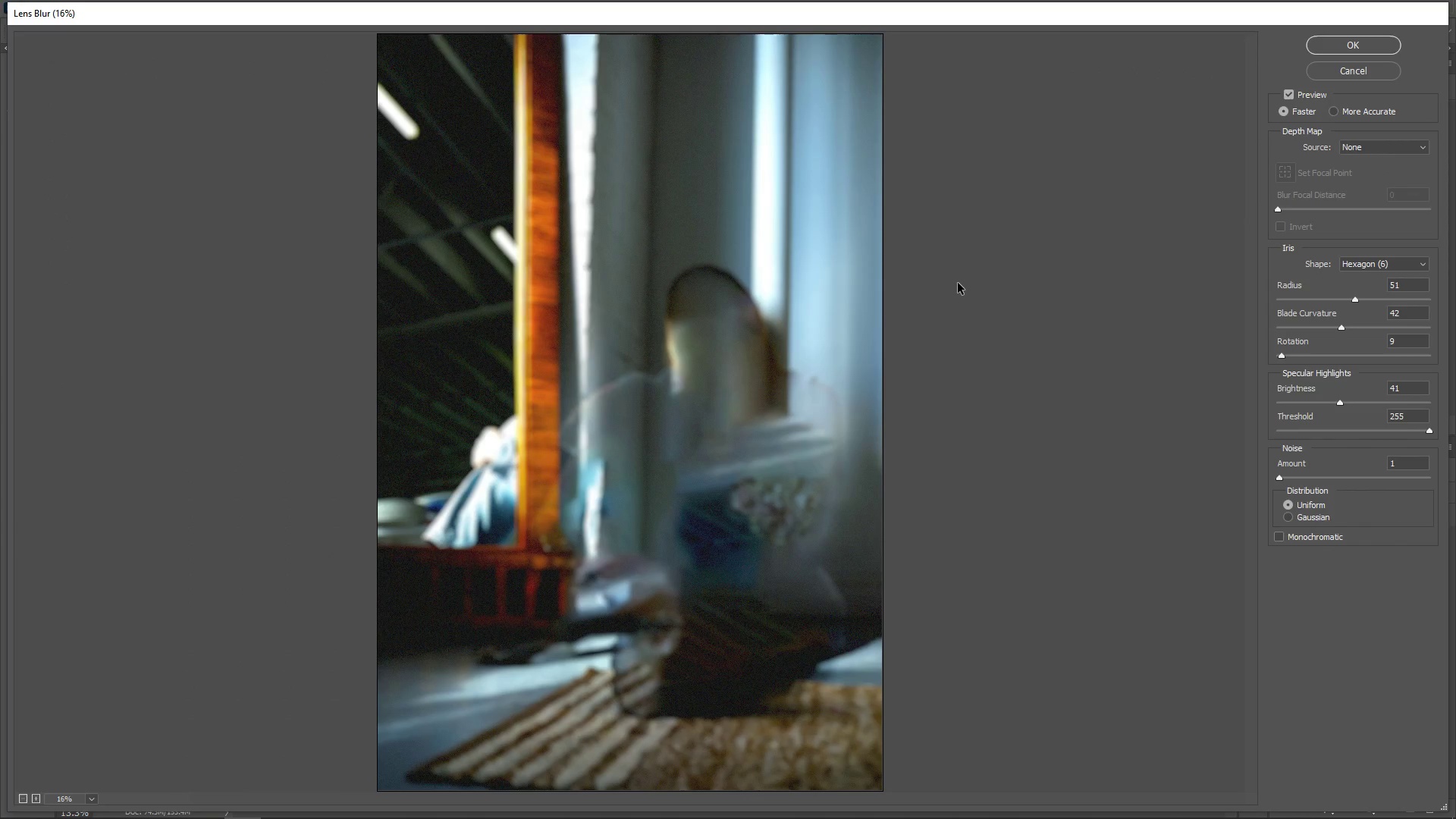 
wait(12.85)
 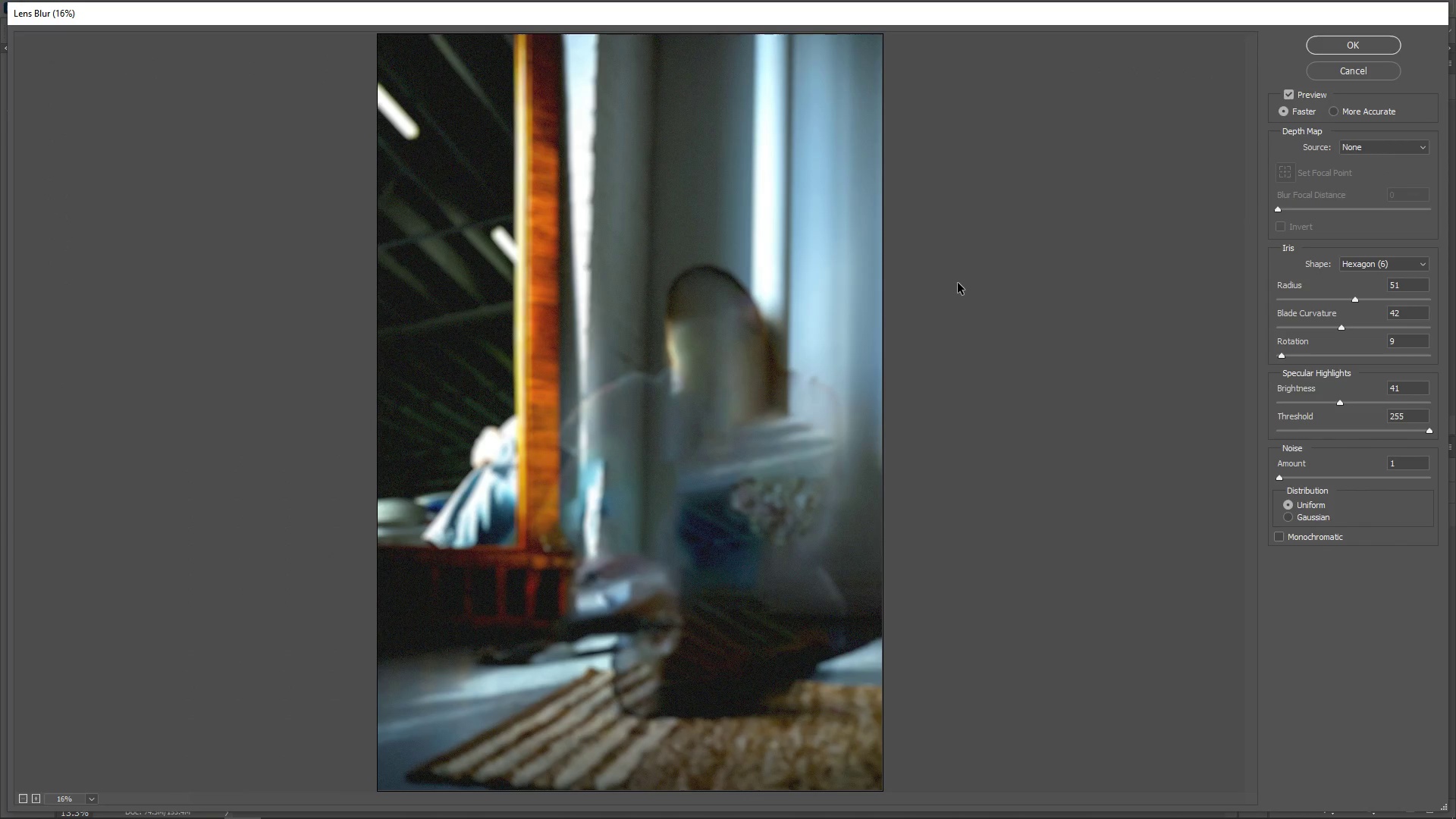 
left_click([1389, 301])
 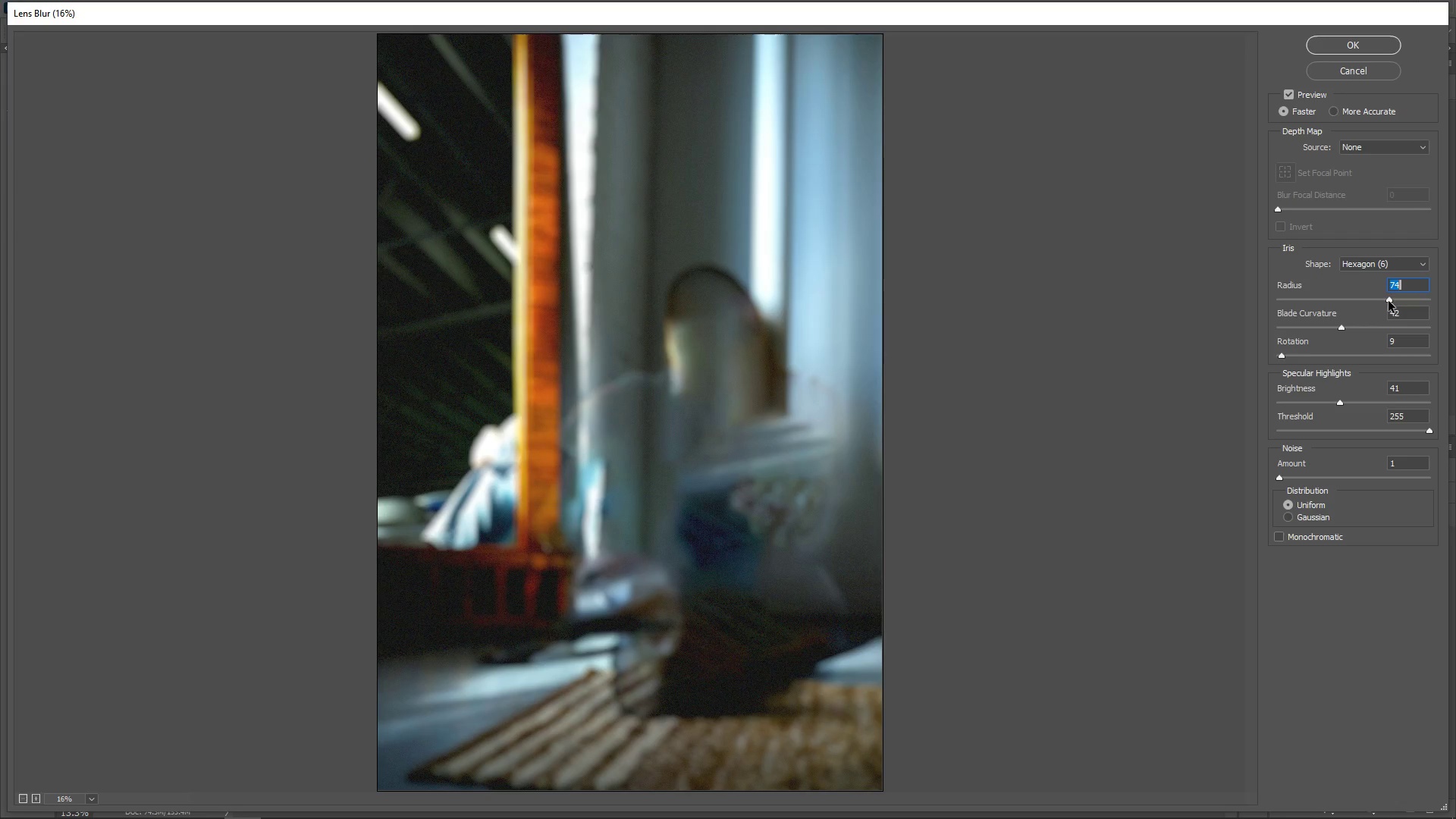 
left_click_drag(start_coordinate=[1389, 301], to_coordinate=[1413, 322])
 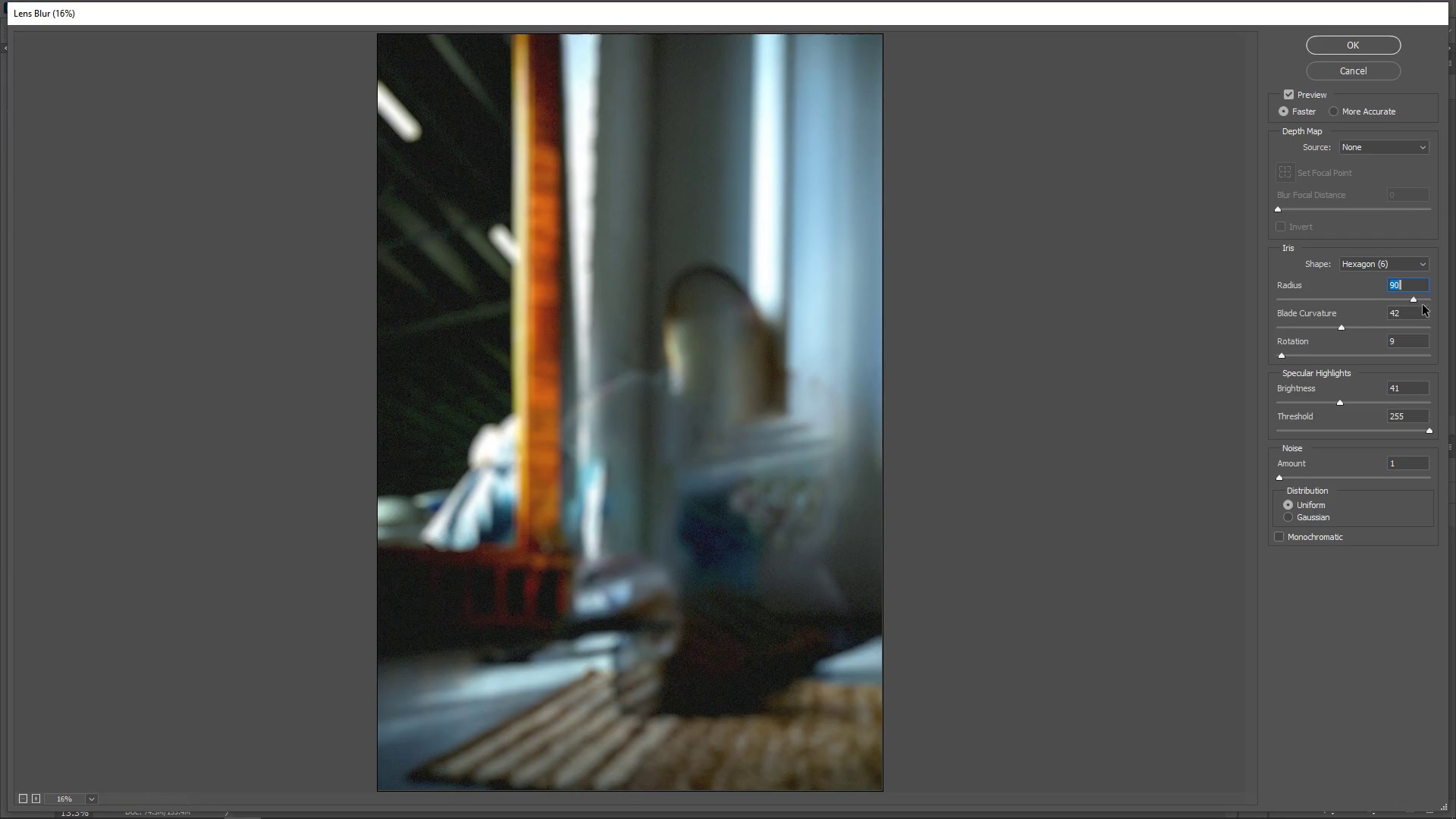 
left_click([1423, 305])
 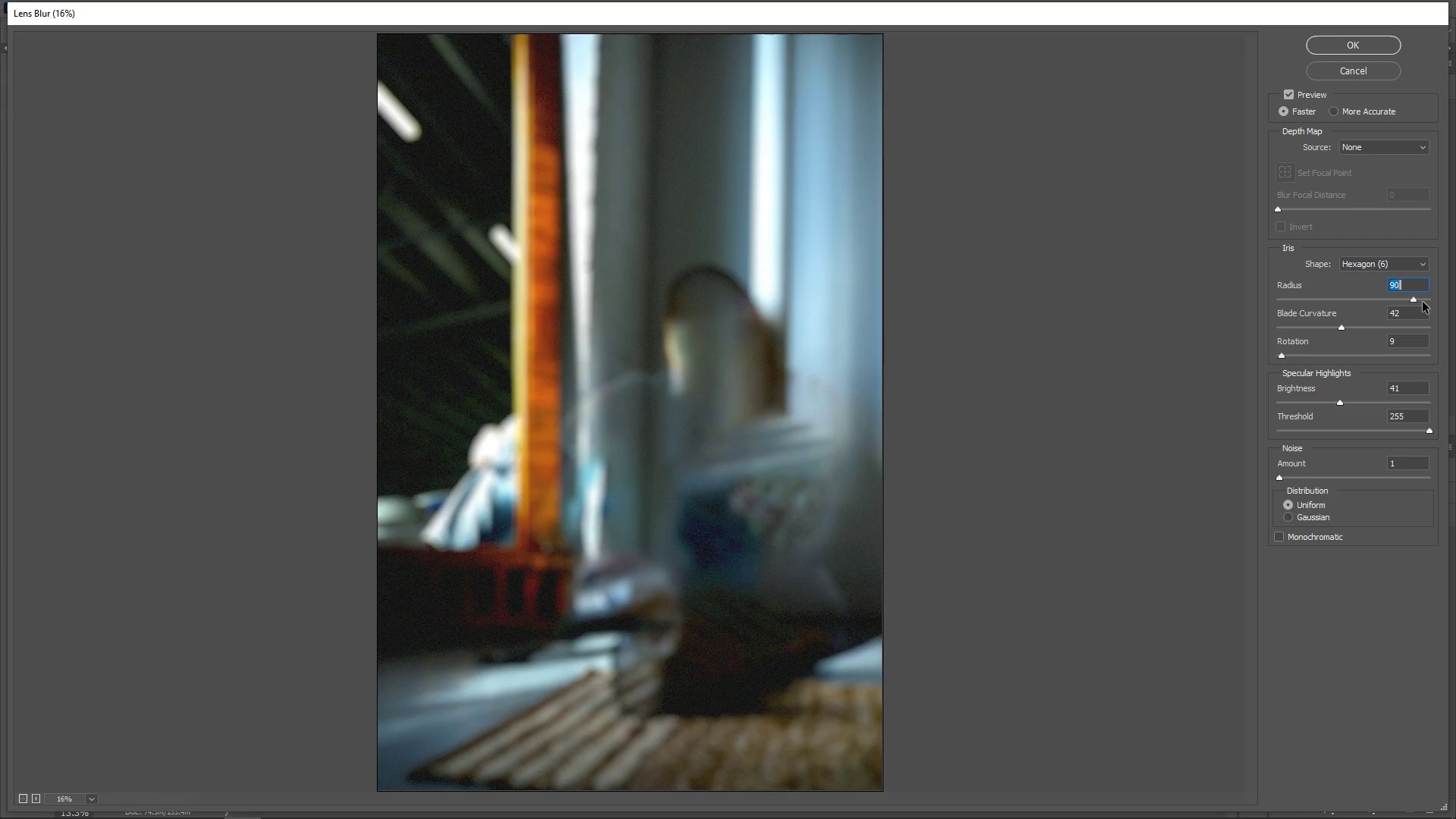 
left_click([1423, 302])
 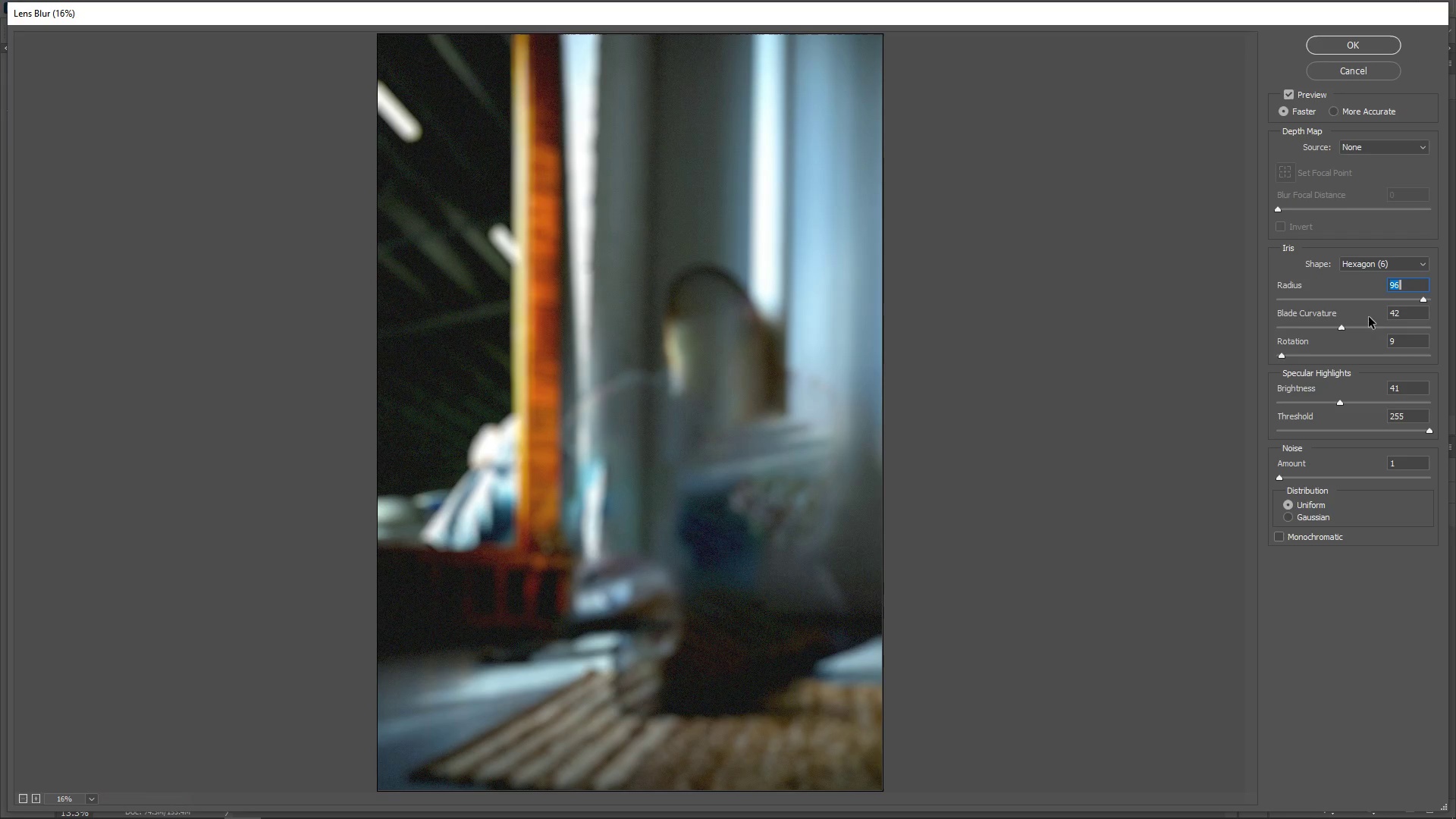 
left_click([1371, 327])
 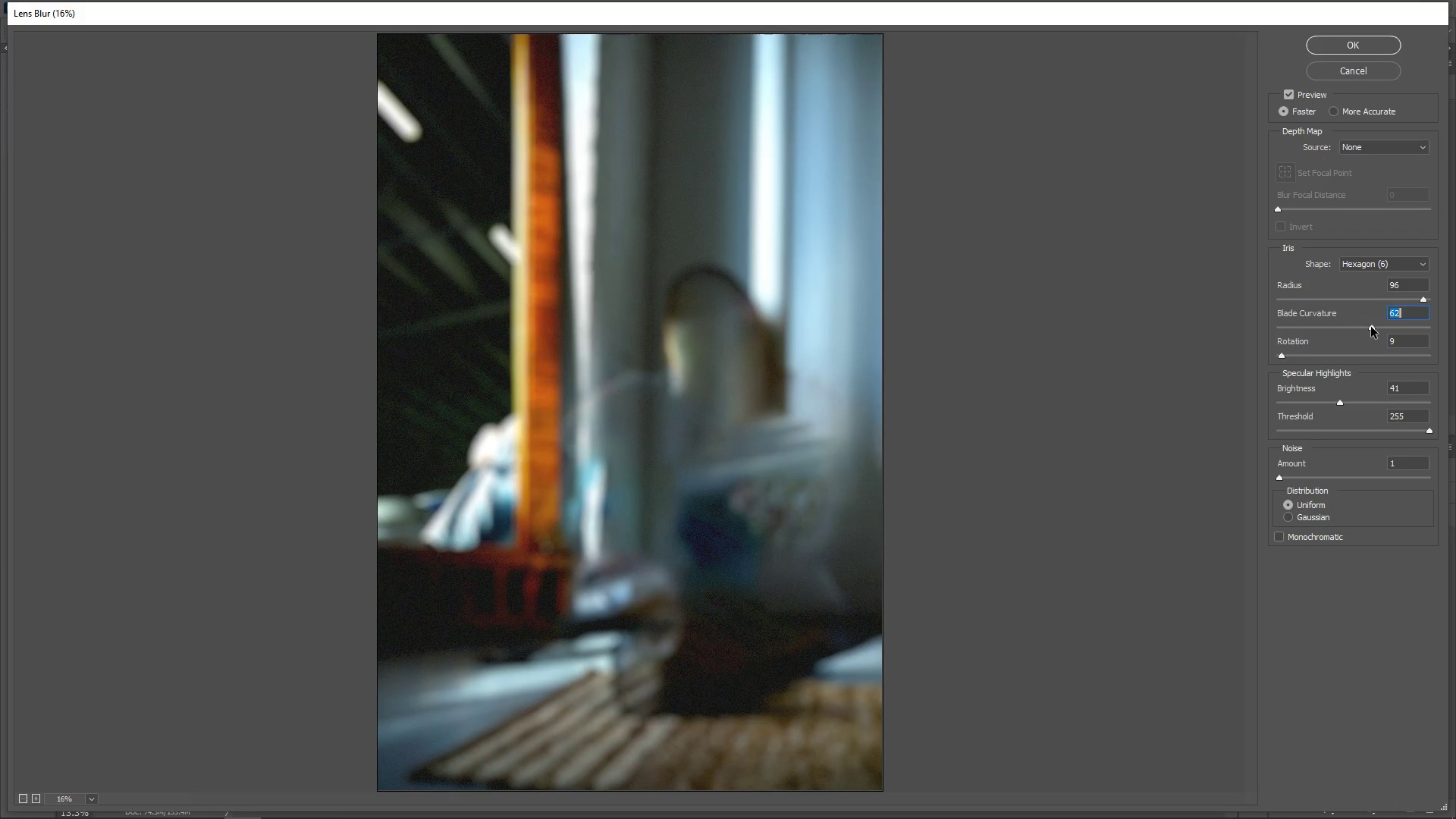 
left_click_drag(start_coordinate=[1371, 327], to_coordinate=[1348, 334])
 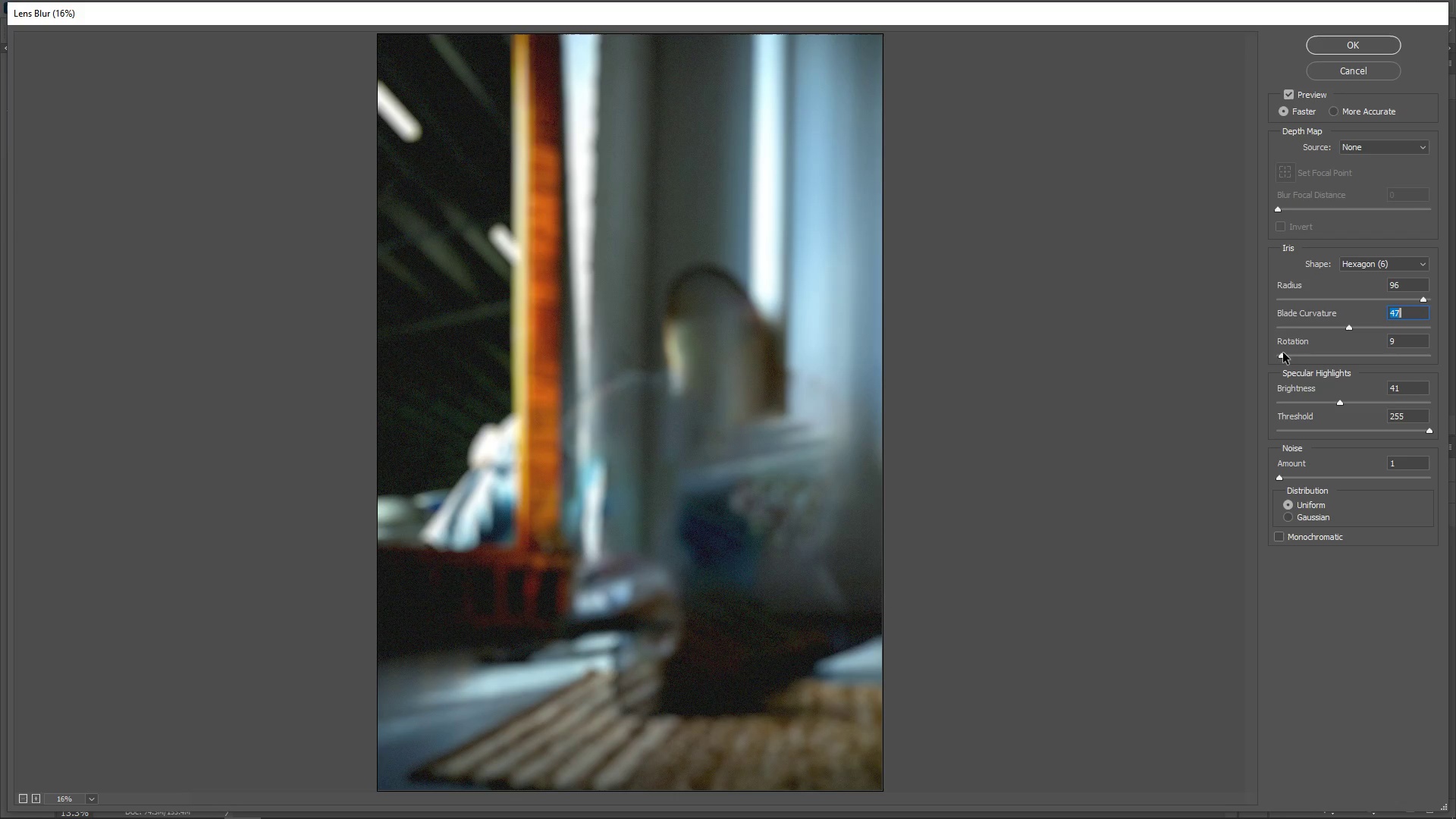 
left_click_drag(start_coordinate=[1288, 355], to_coordinate=[1301, 358])
 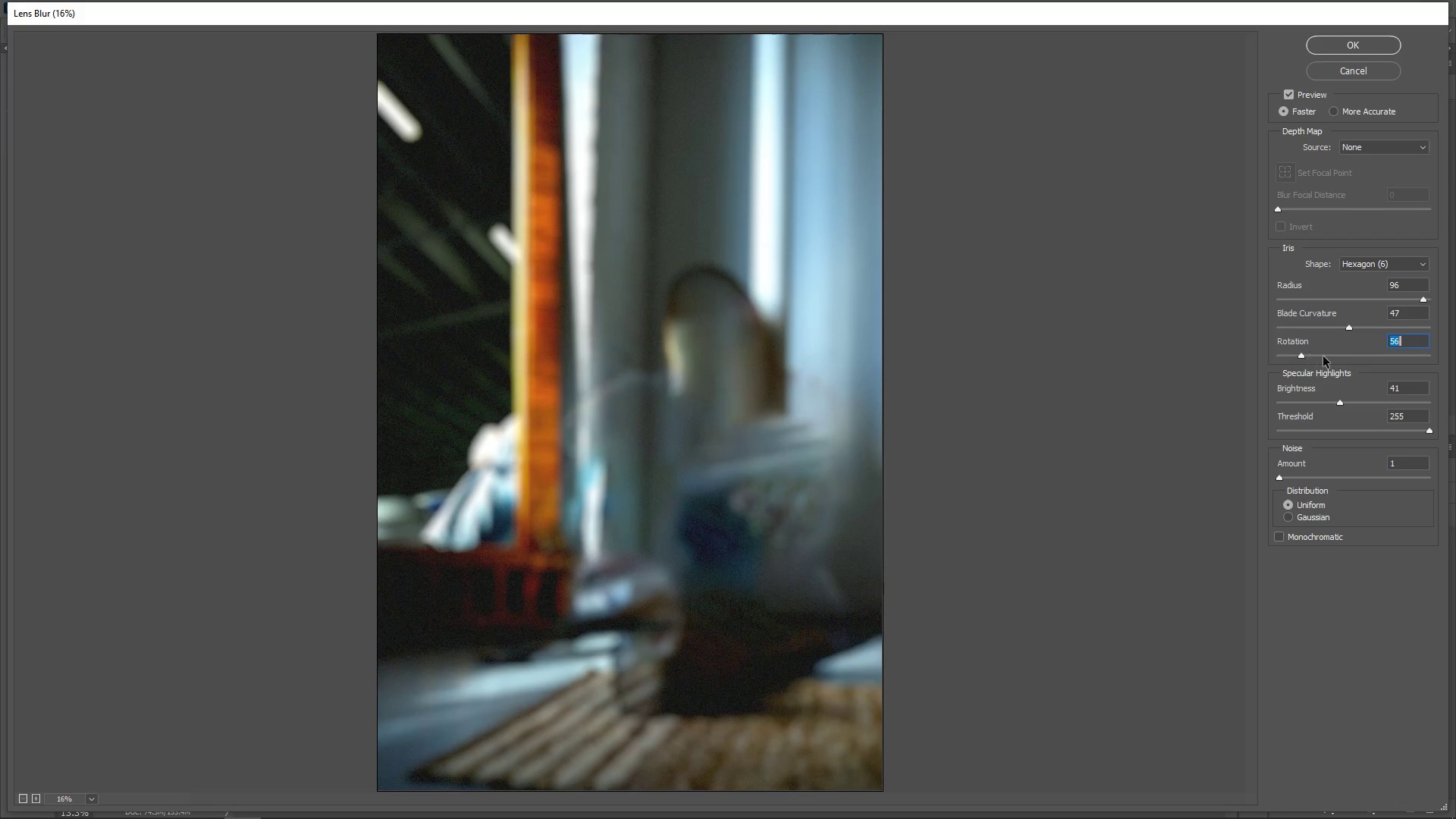 
left_click_drag(start_coordinate=[1310, 353], to_coordinate=[1346, 361])
 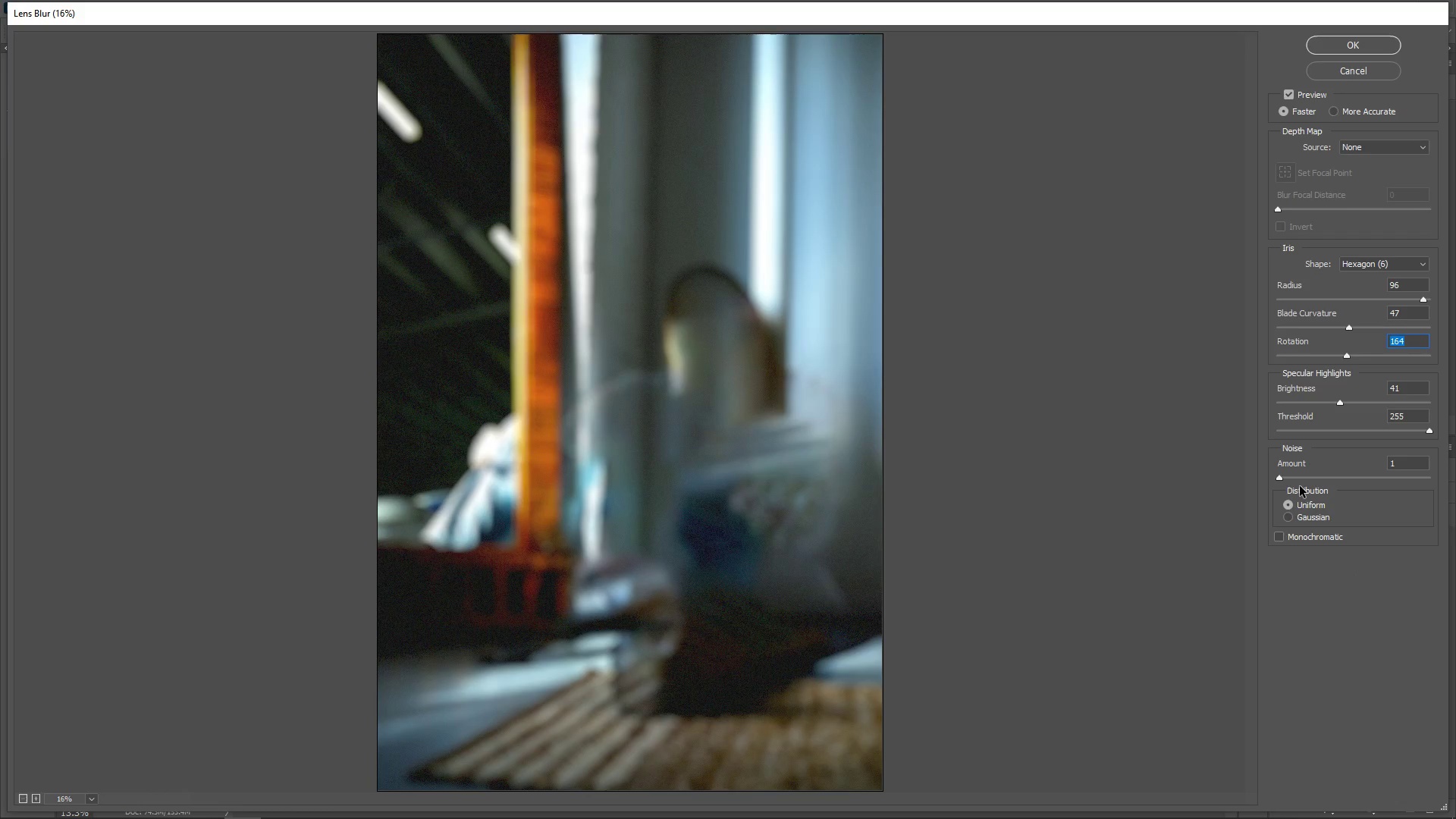 
left_click([1286, 478])
 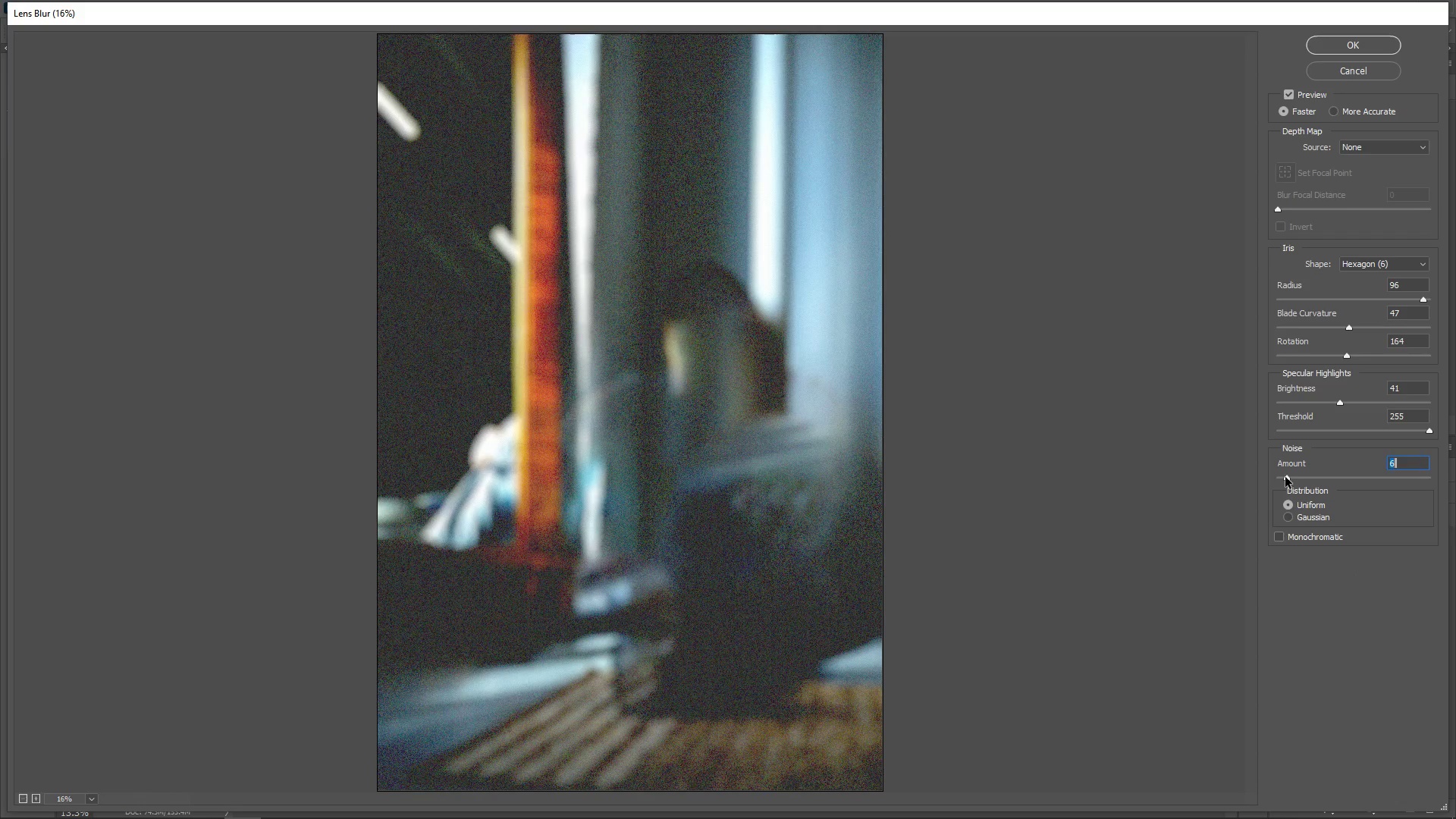 
left_click_drag(start_coordinate=[1285, 477], to_coordinate=[1276, 479])
 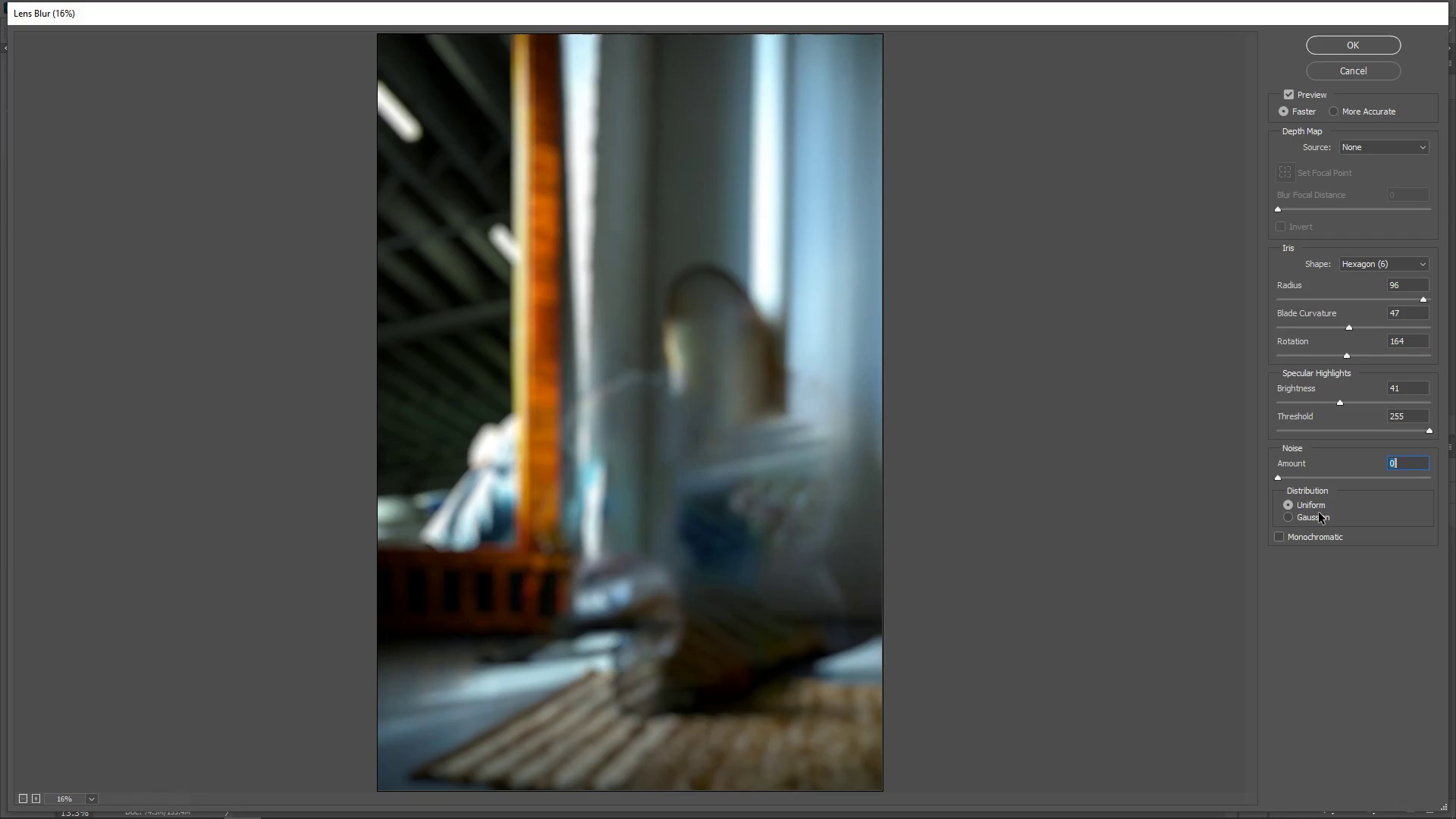 
key(ArrowUp)
 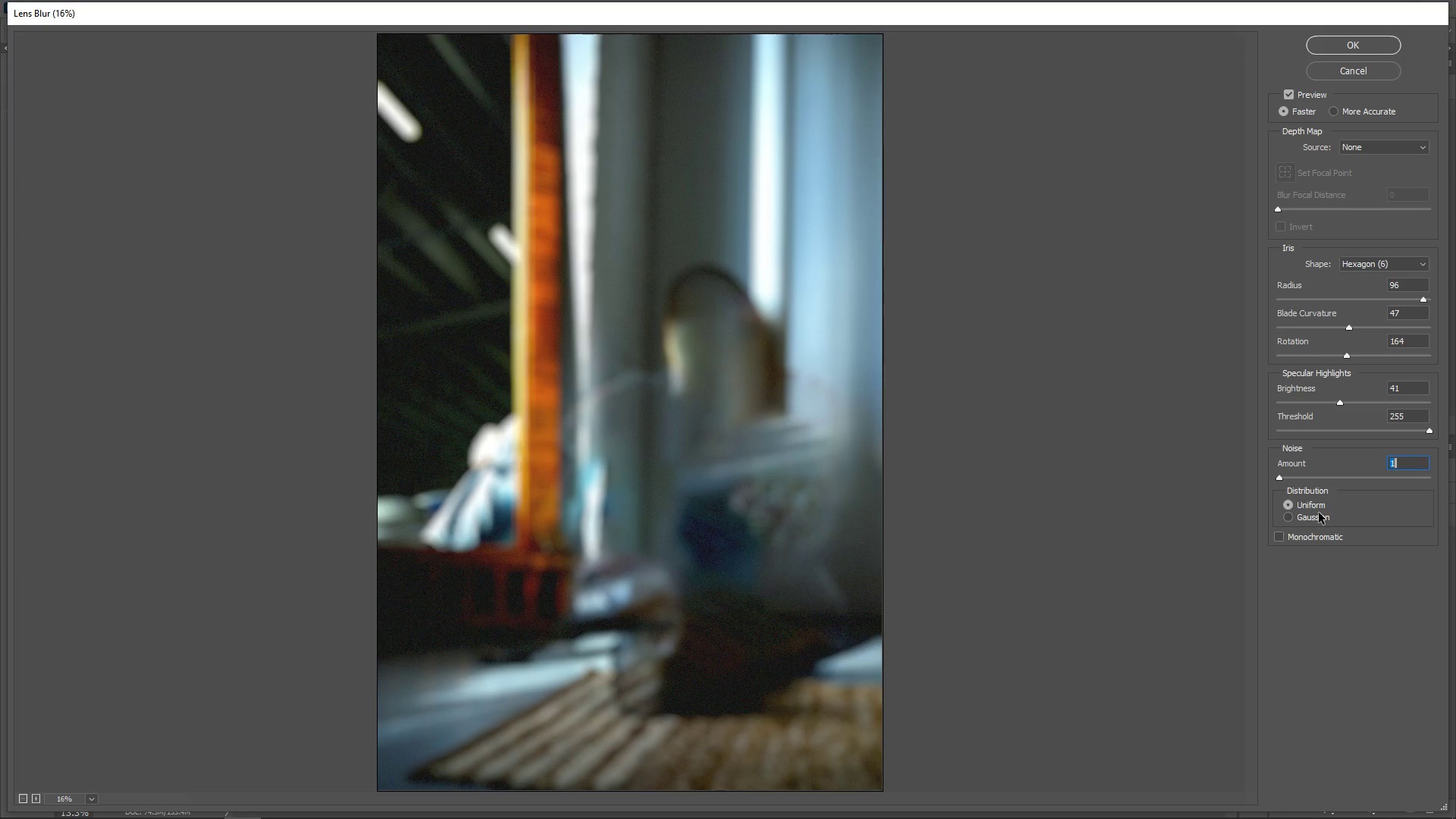 
key(ArrowUp)
 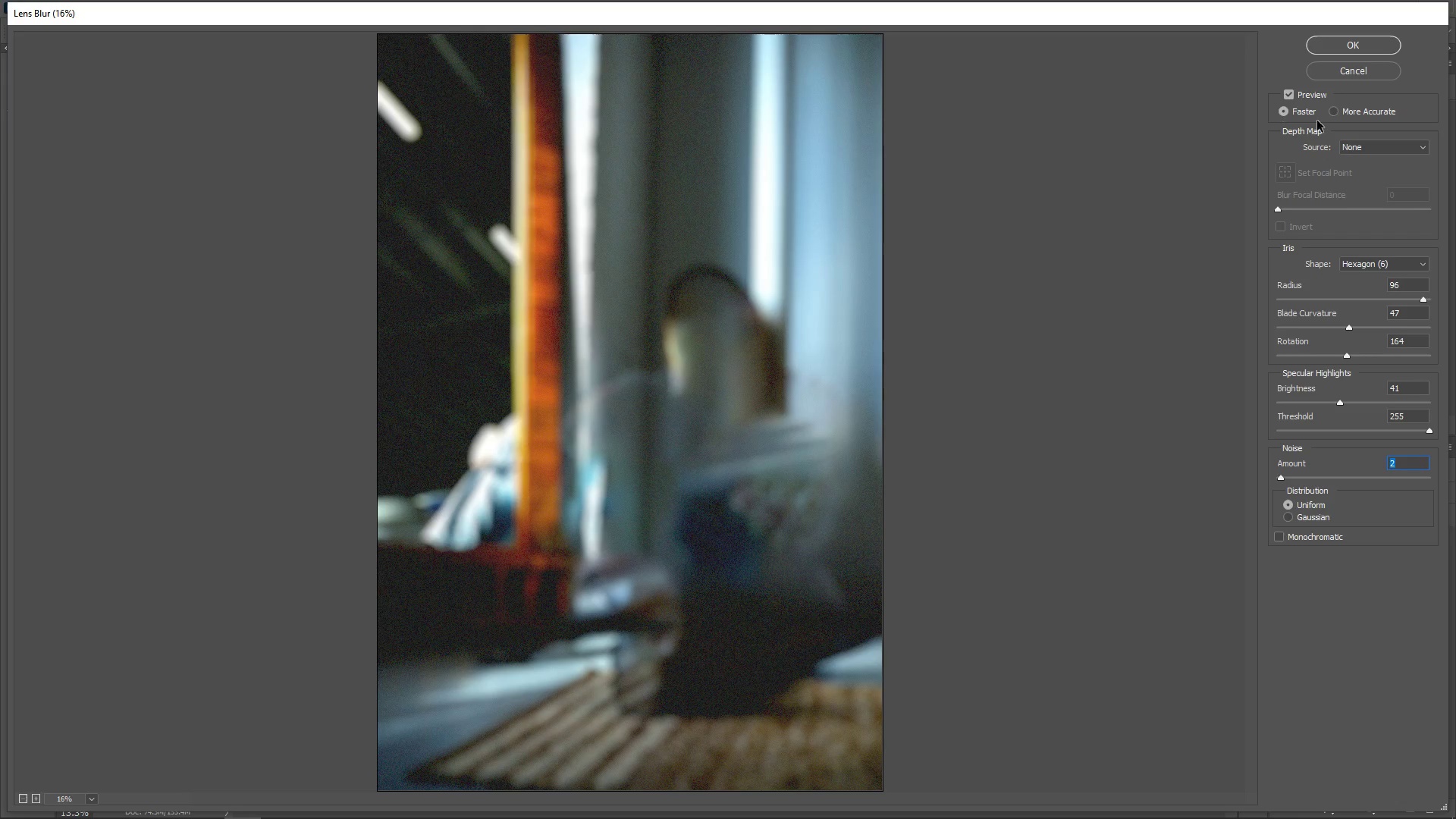 
left_click([1332, 117])
 